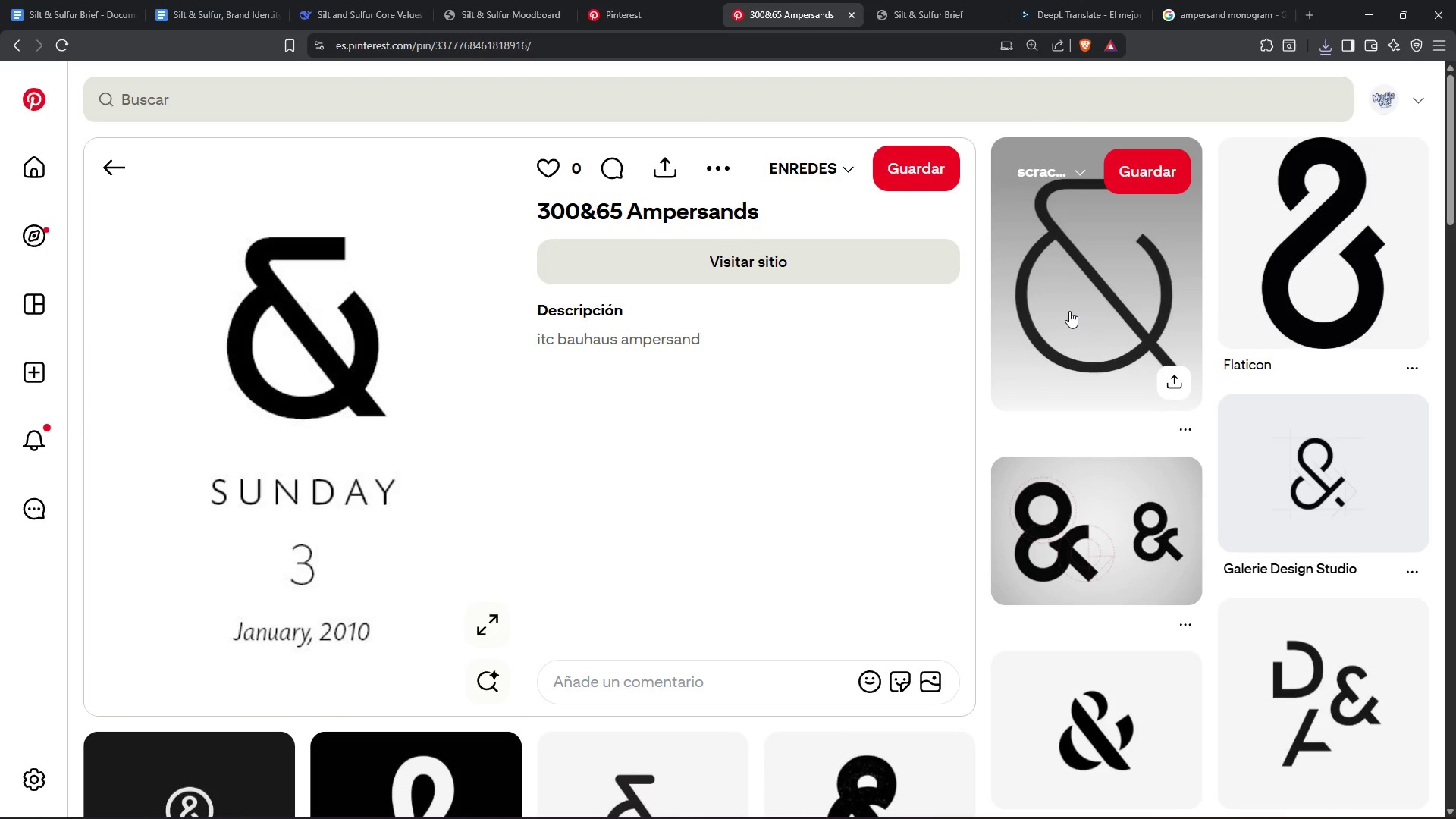 
left_click([1069, 310])
 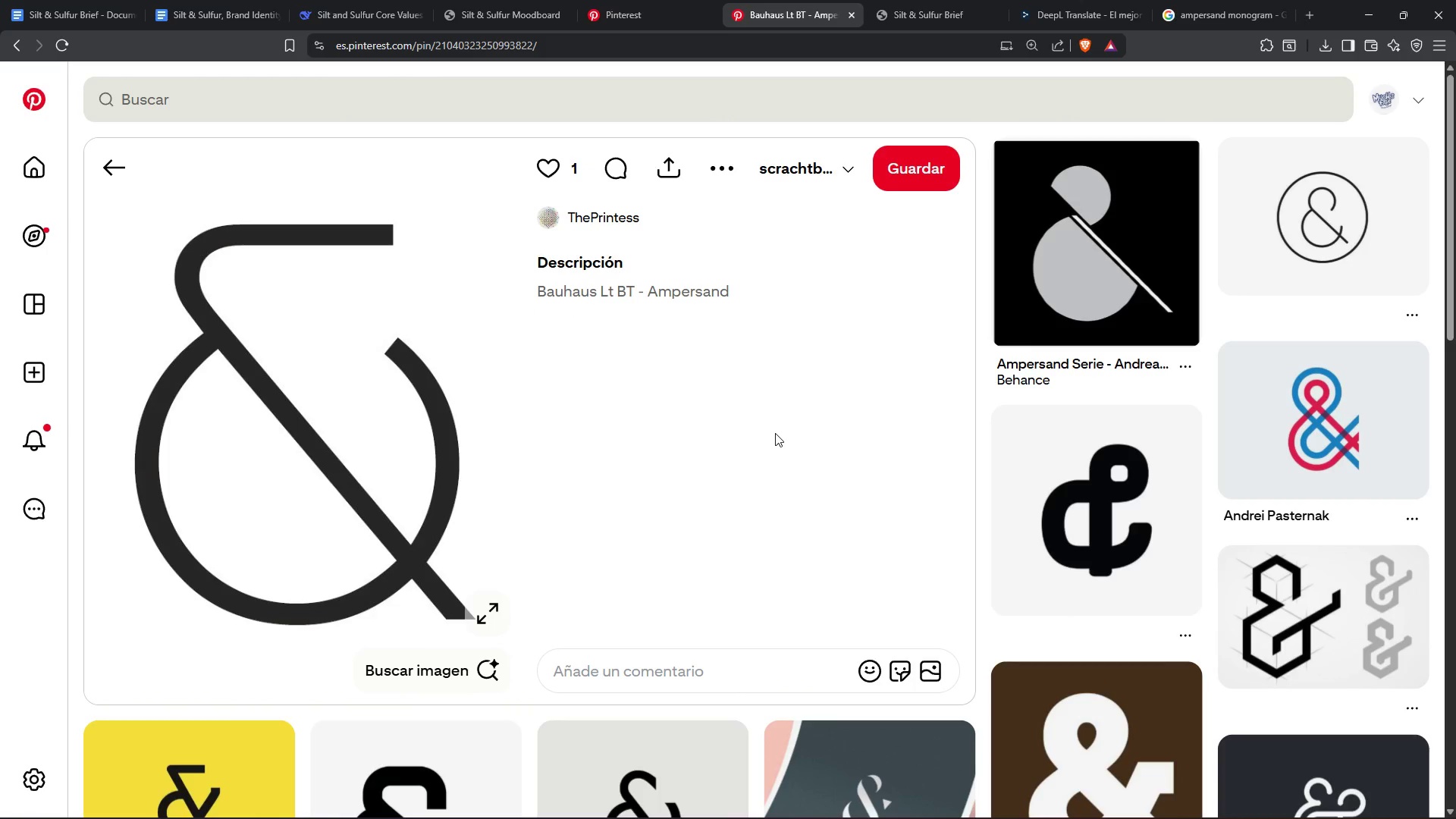 
wait(5.16)
 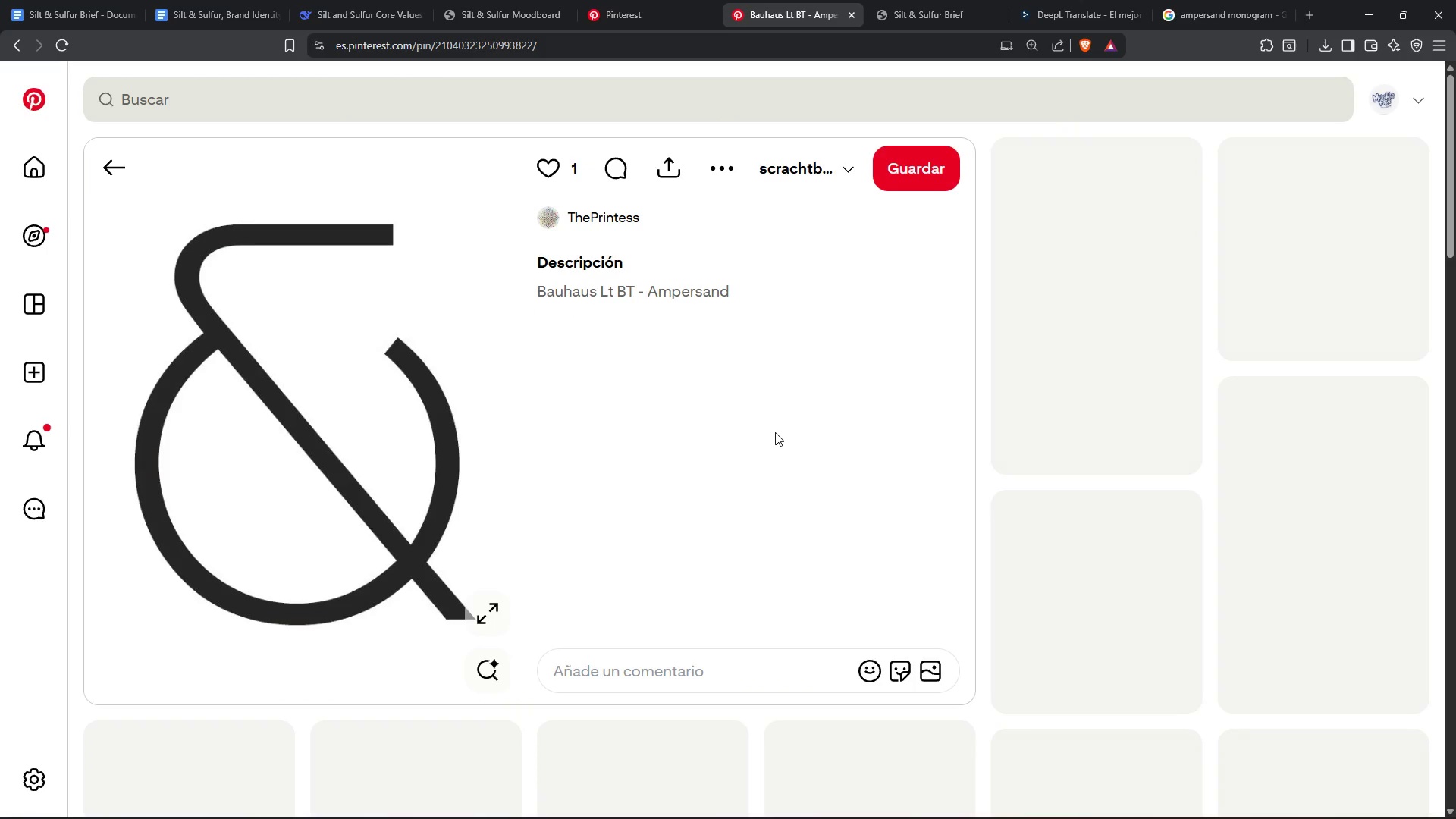 
scroll: coordinate [753, 708], scroll_direction: down, amount: 7.0
 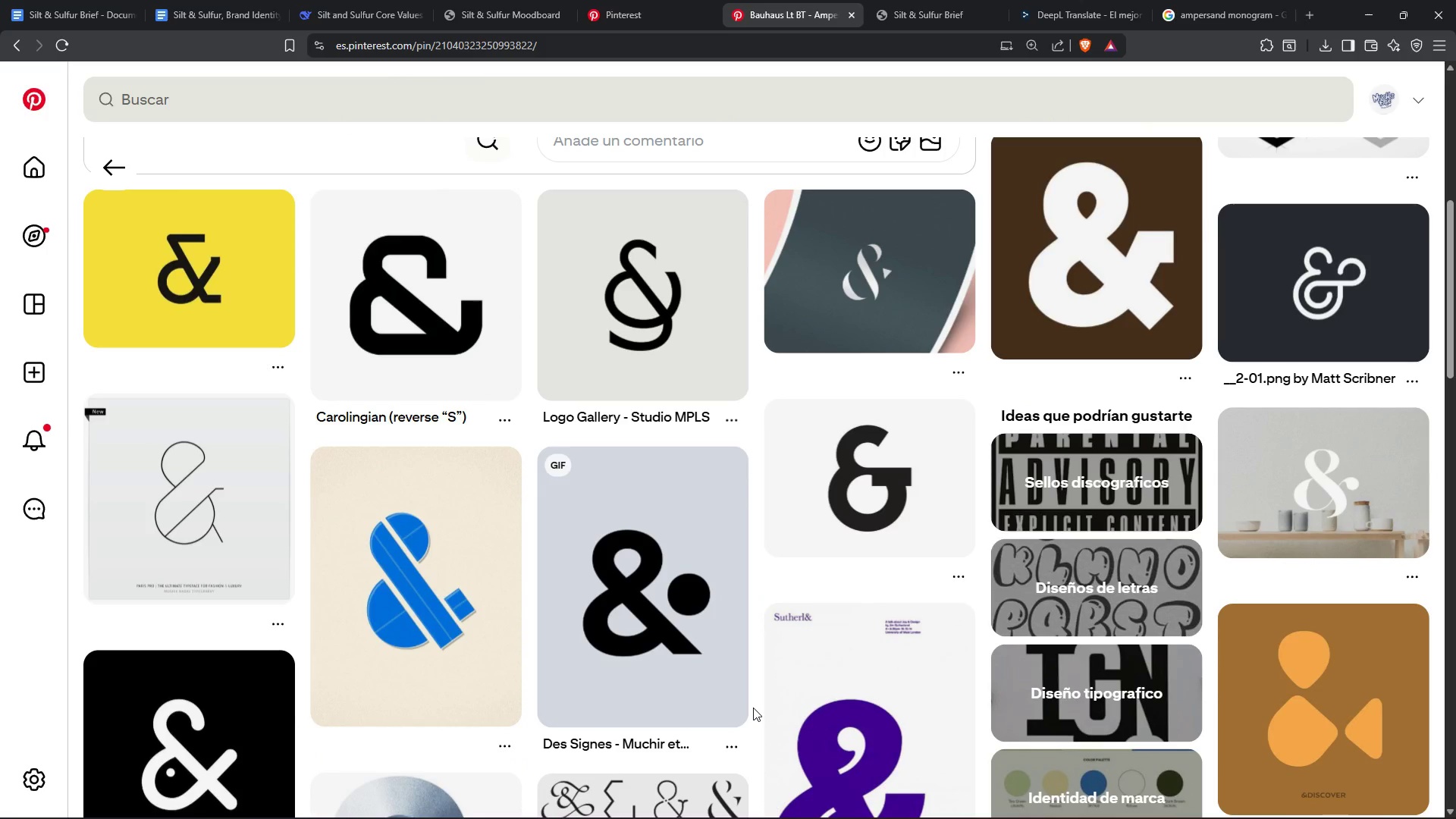 
scroll: coordinate [755, 704], scroll_direction: up, amount: 11.0
 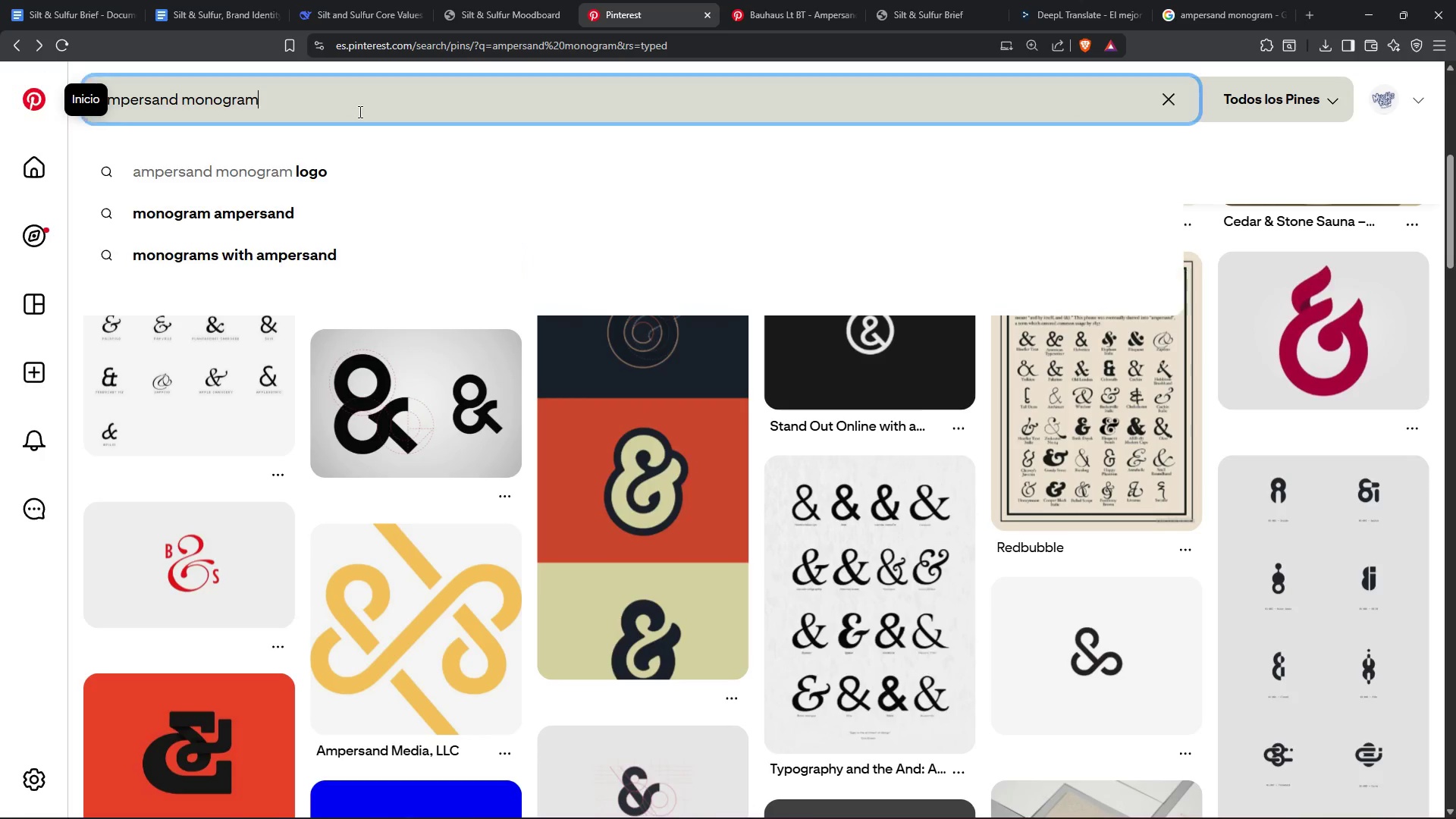 
left_click_drag(start_coordinate=[361, 108], to_coordinate=[24, 114])
 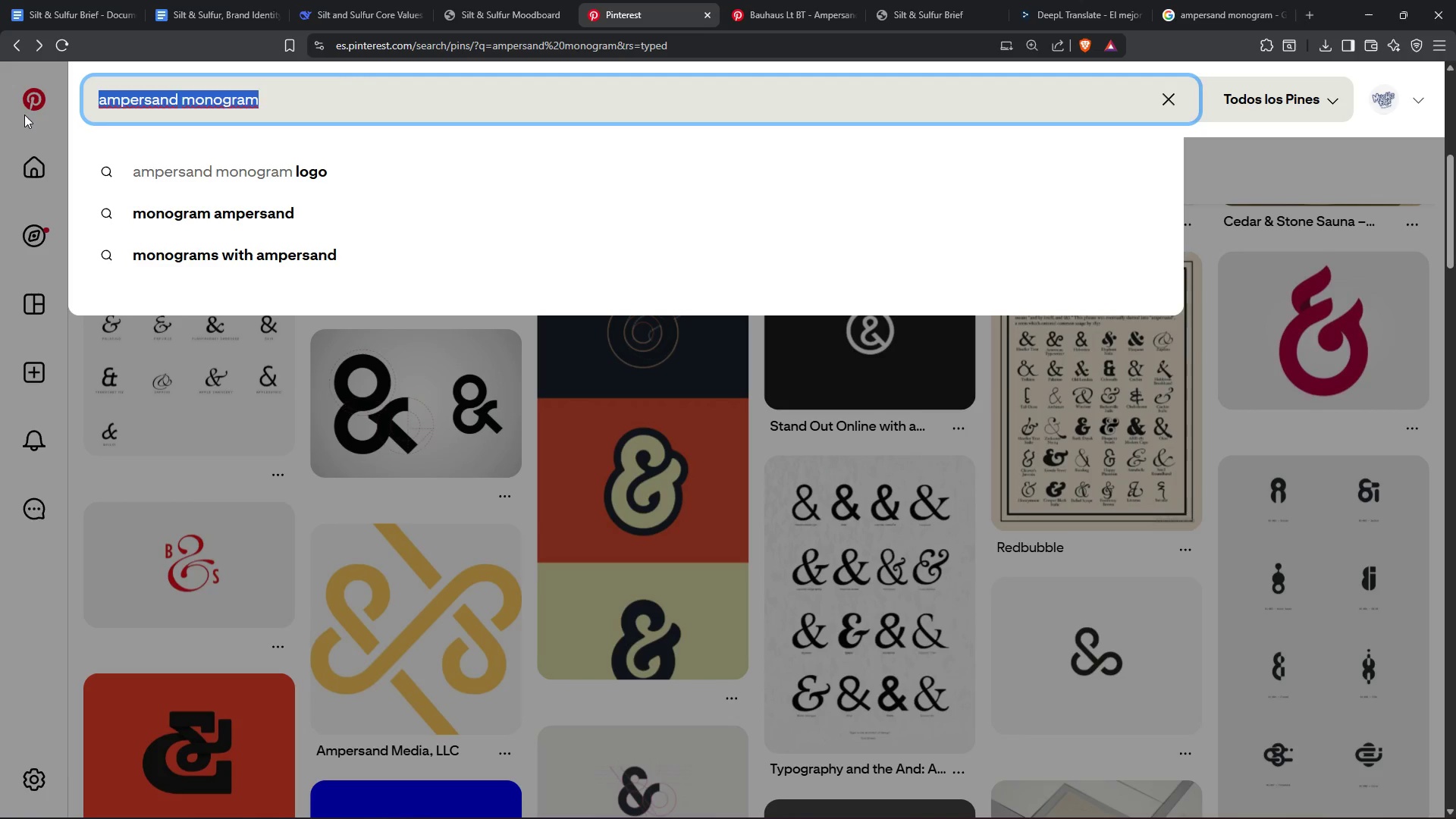 
type(channel logo)
 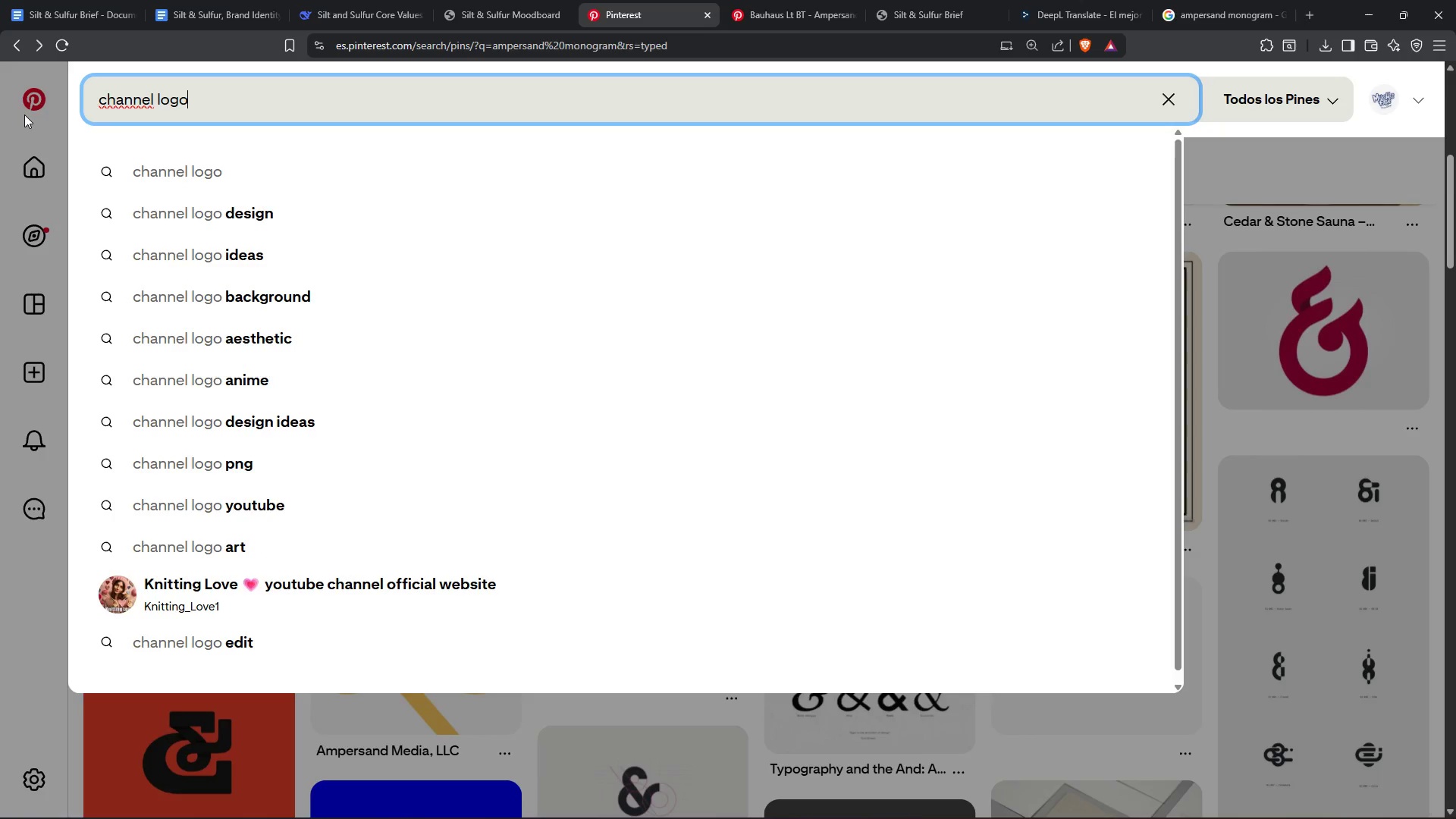 
key(Enter)
 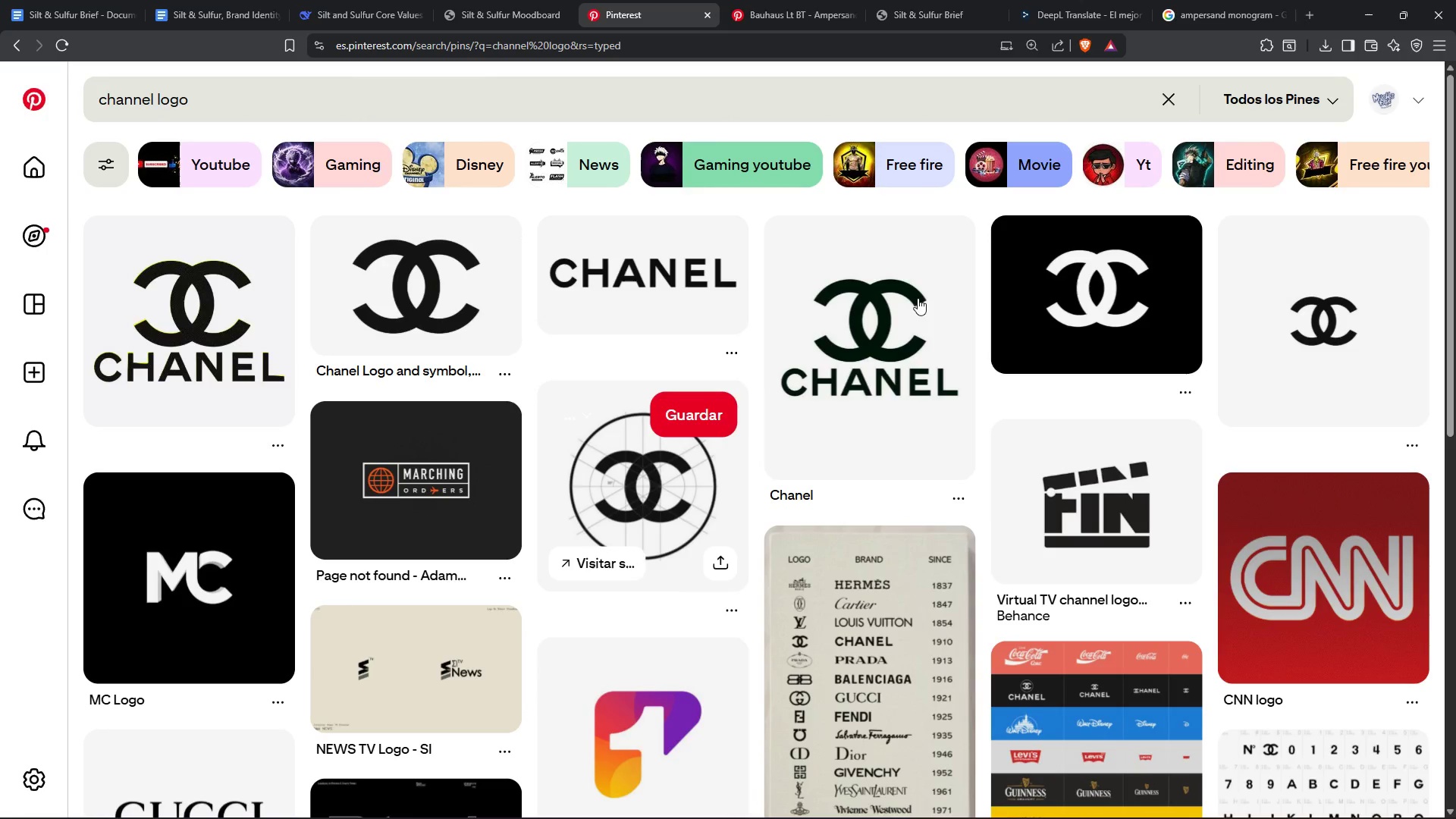 
left_click([152, 323])
 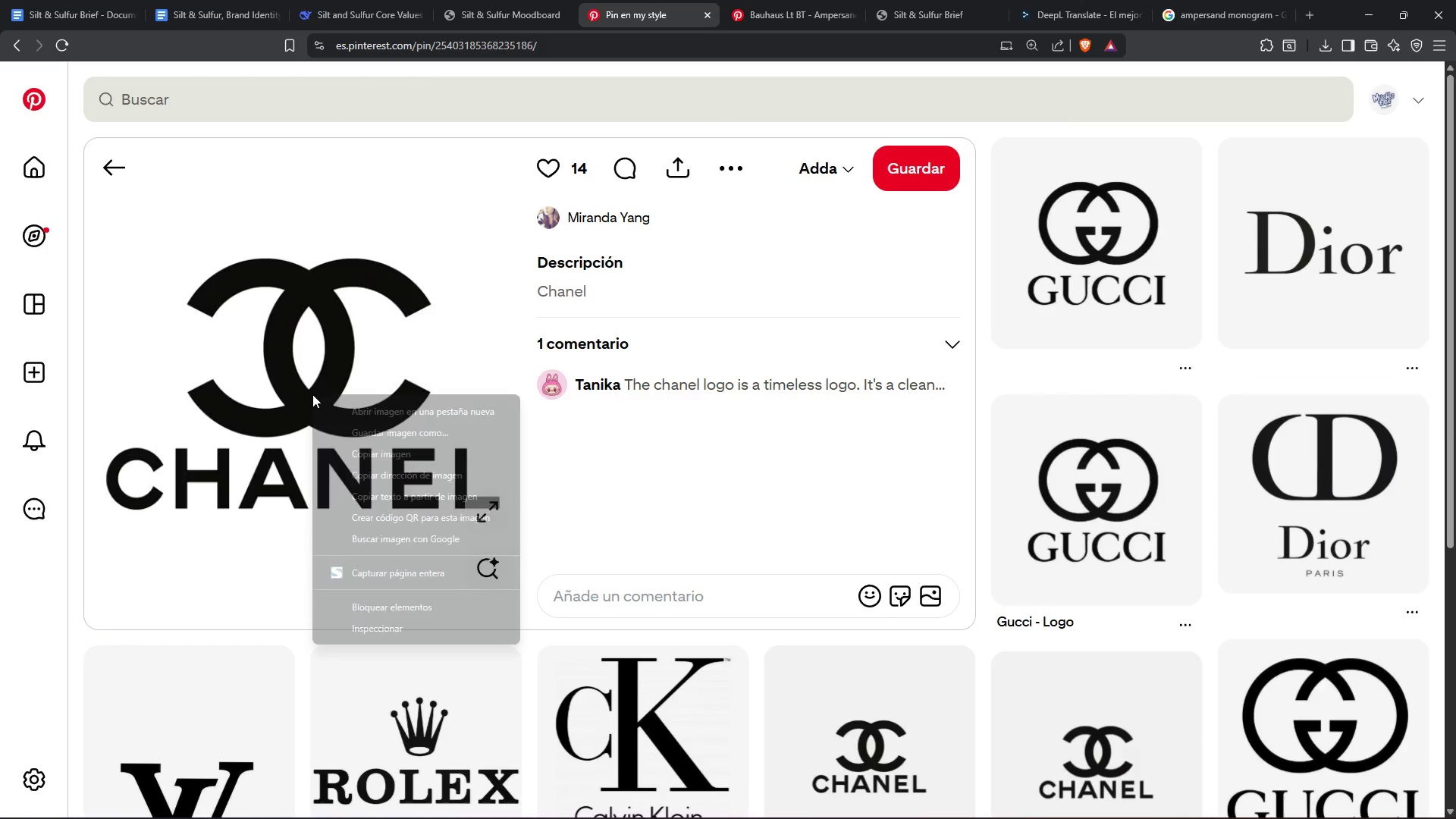 
left_click([363, 426])
 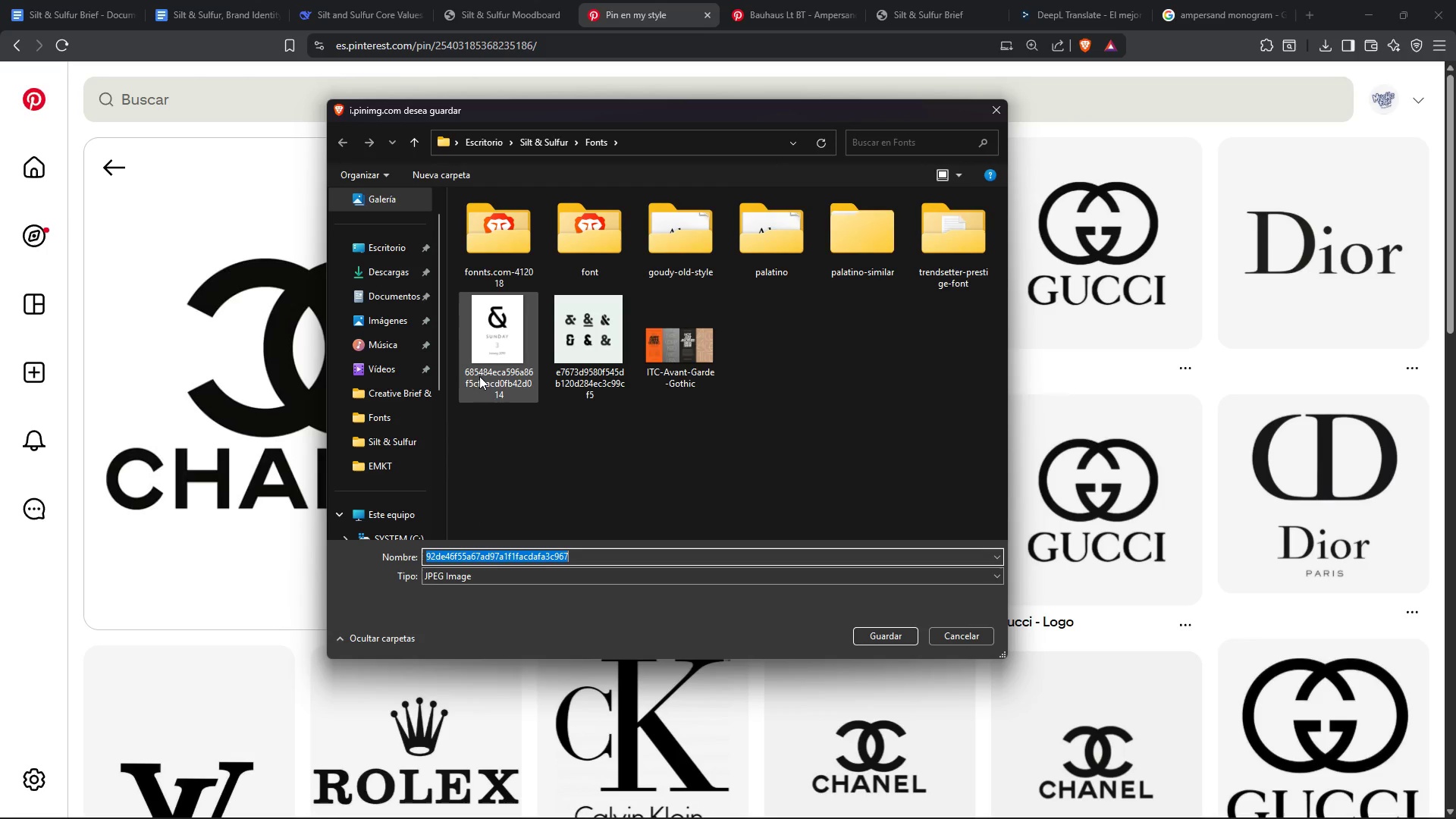 
left_click([395, 254])
 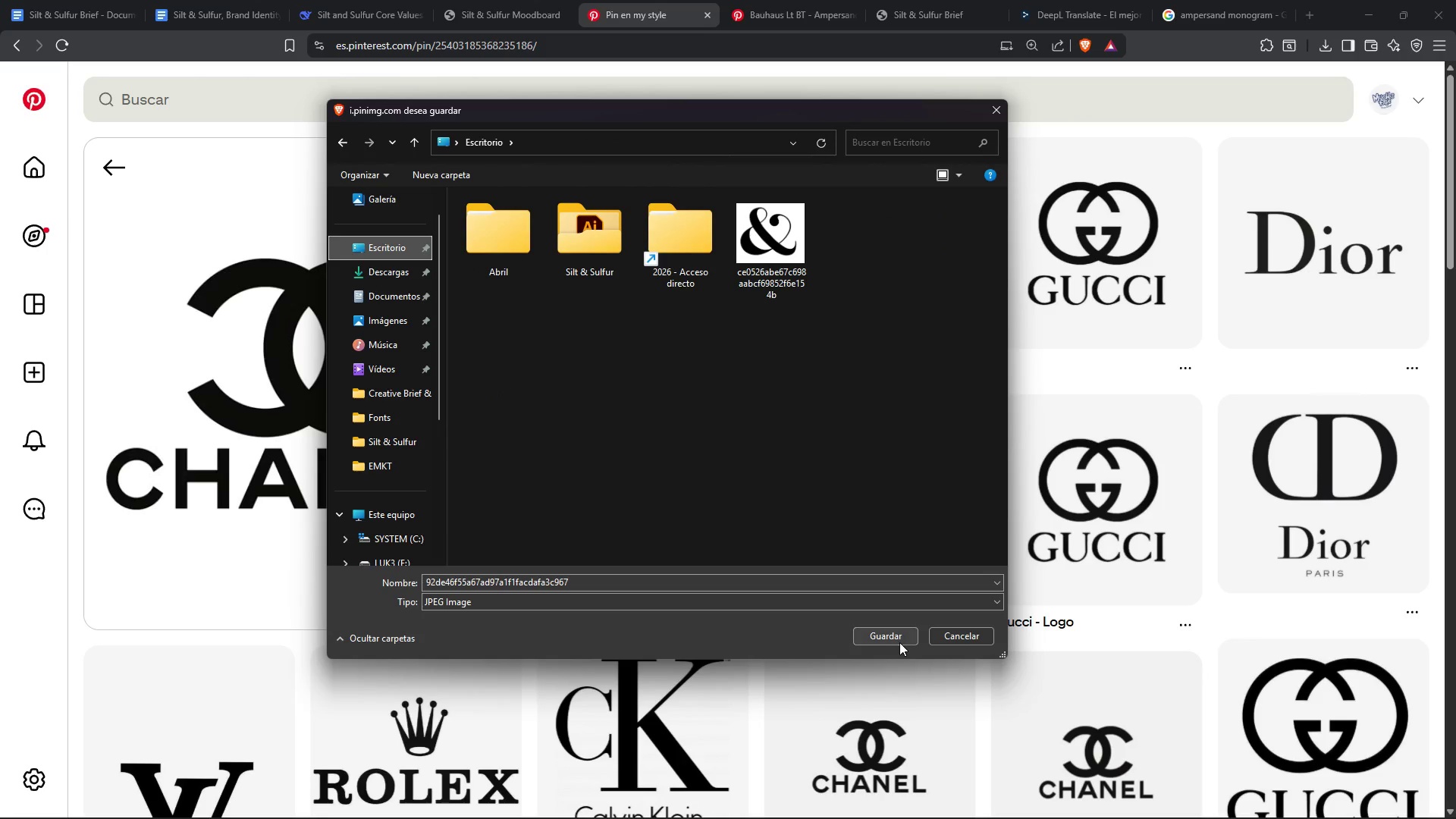 
left_click([895, 637])
 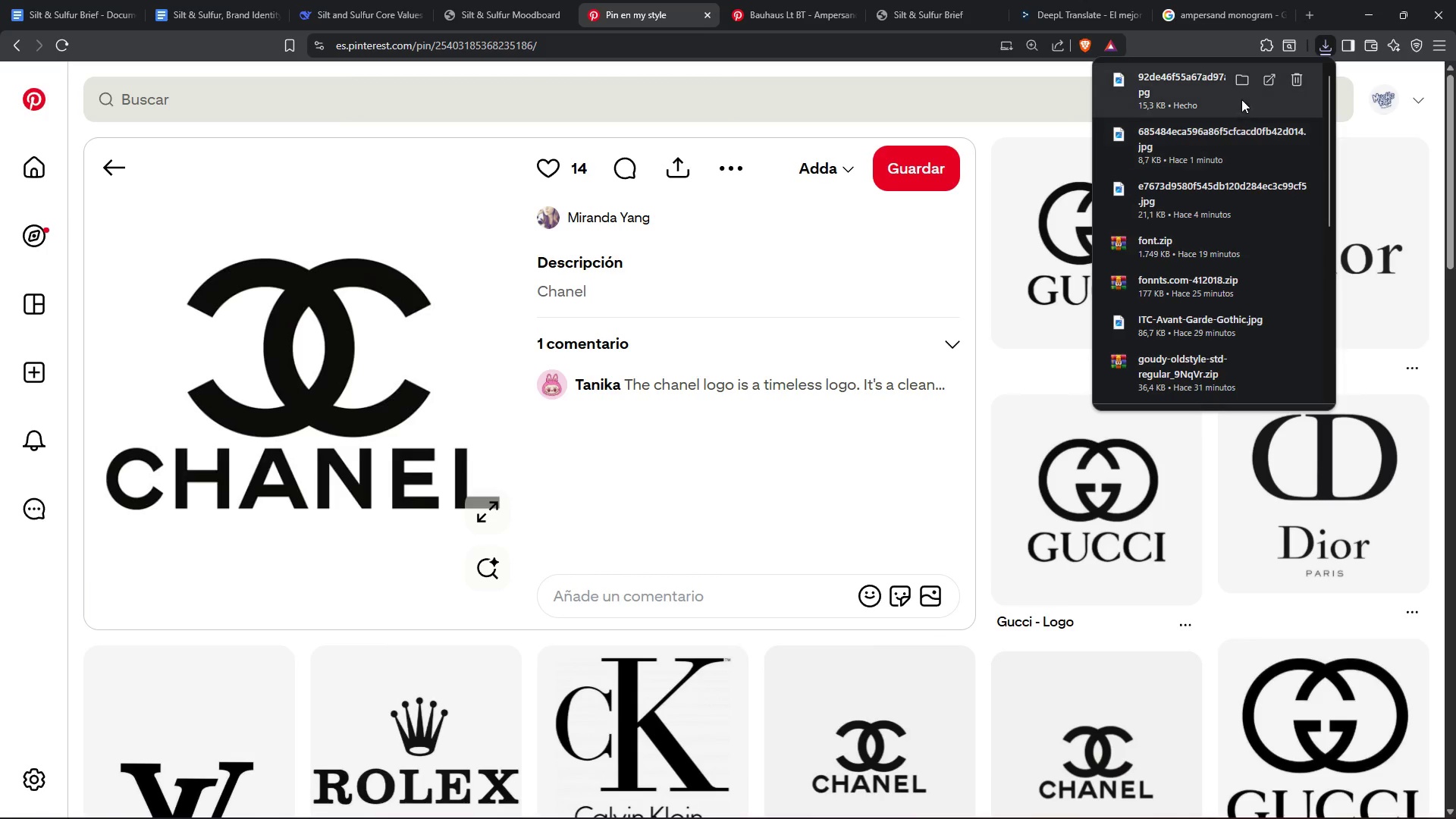 
left_click([1240, 83])
 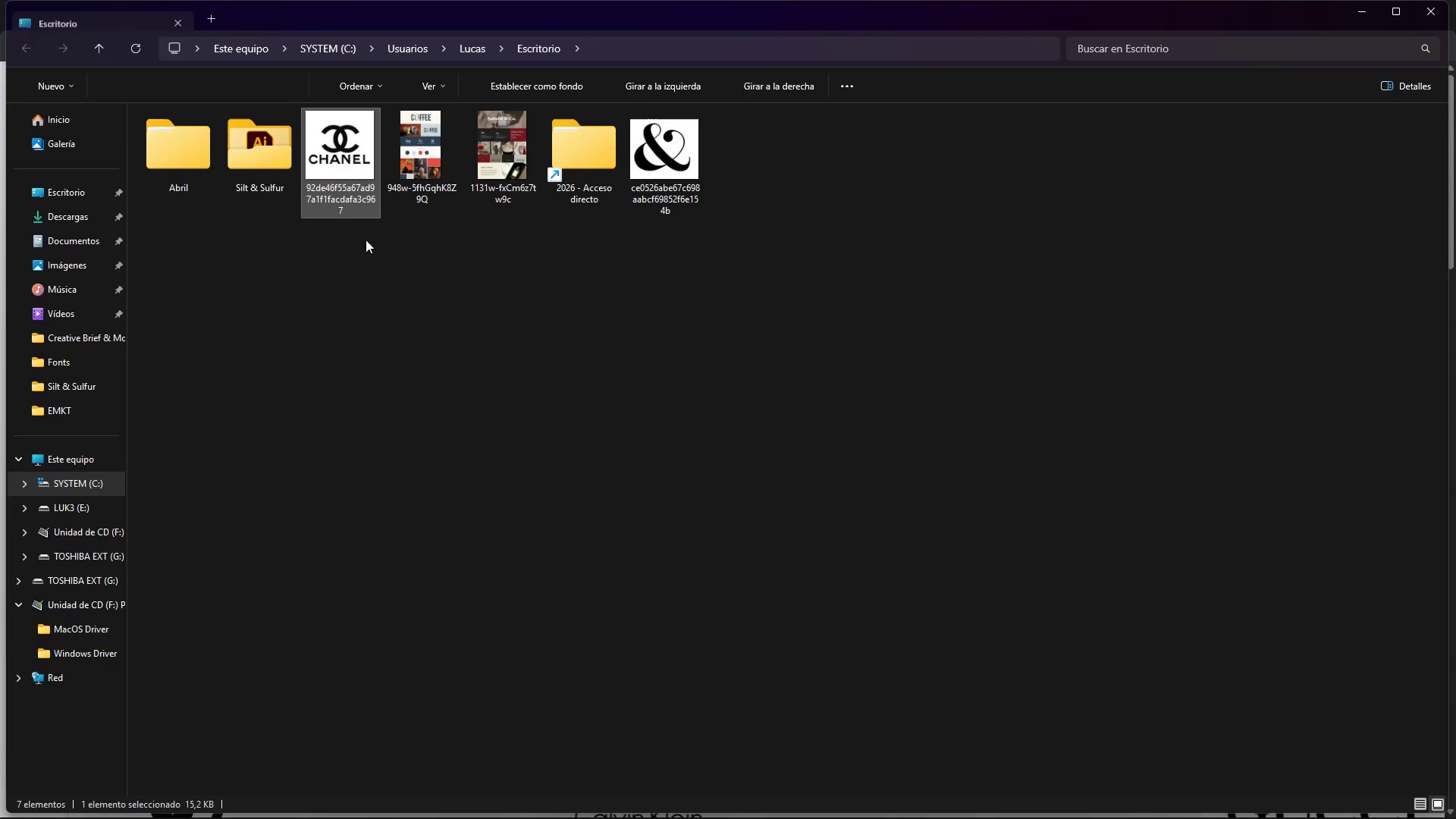 
left_click_drag(start_coordinate=[344, 171], to_coordinate=[826, 532])
 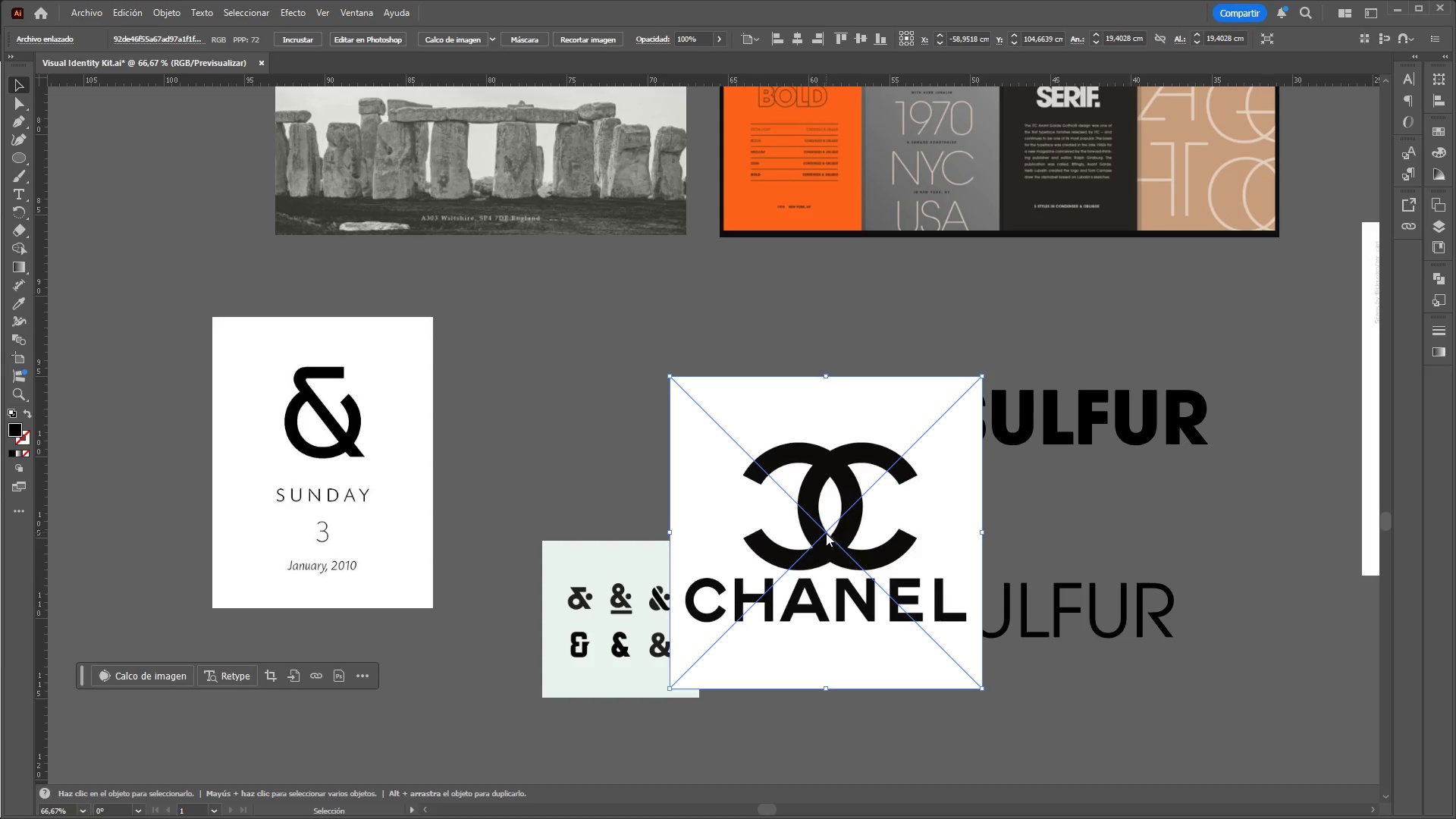 
hold_key(key=ControlLeft, duration=0.47)
 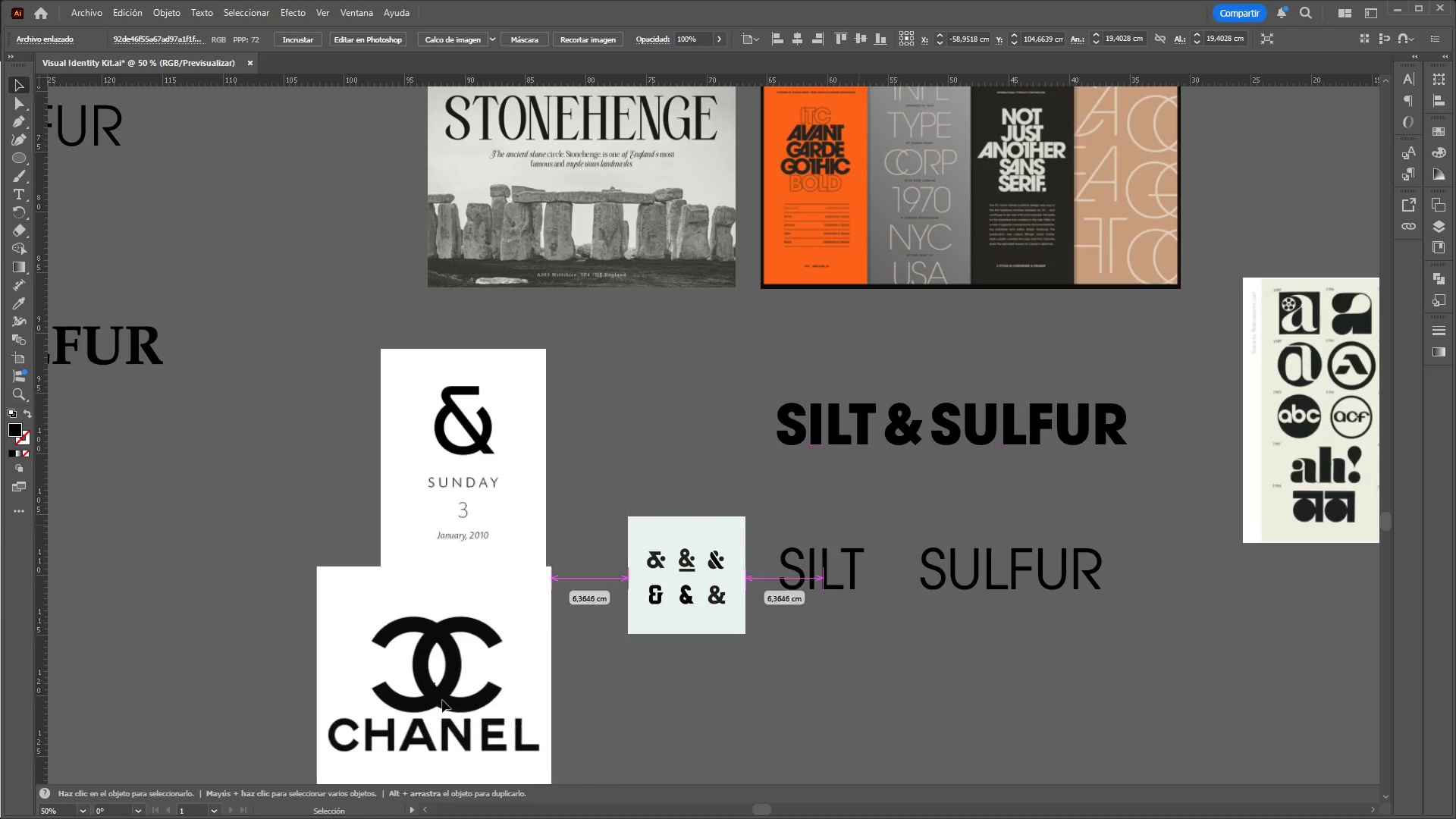 
hold_key(key=AltLeft, duration=0.42)
 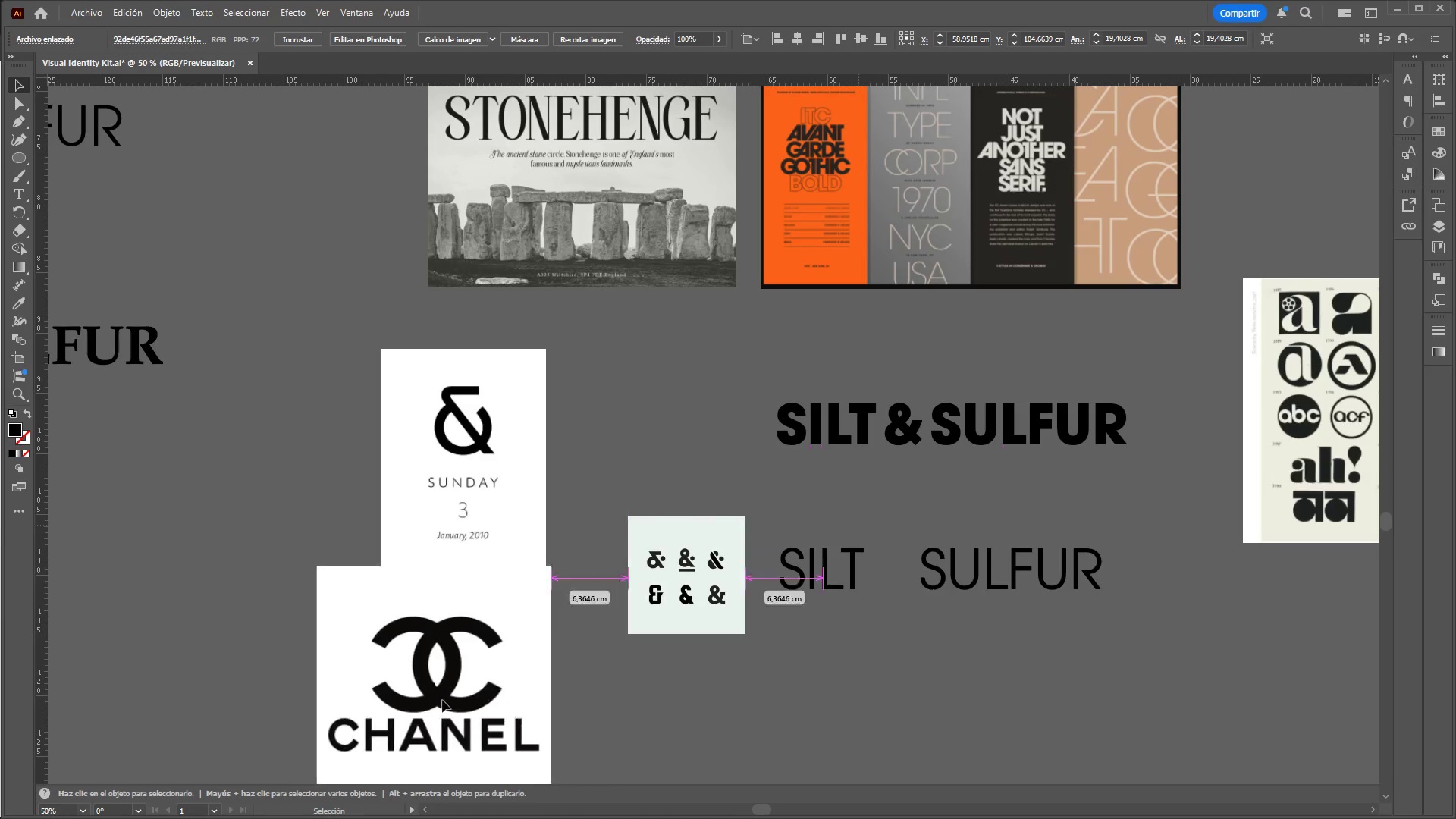 
left_click_drag(start_coordinate=[858, 525], to_coordinate=[441, 700])
 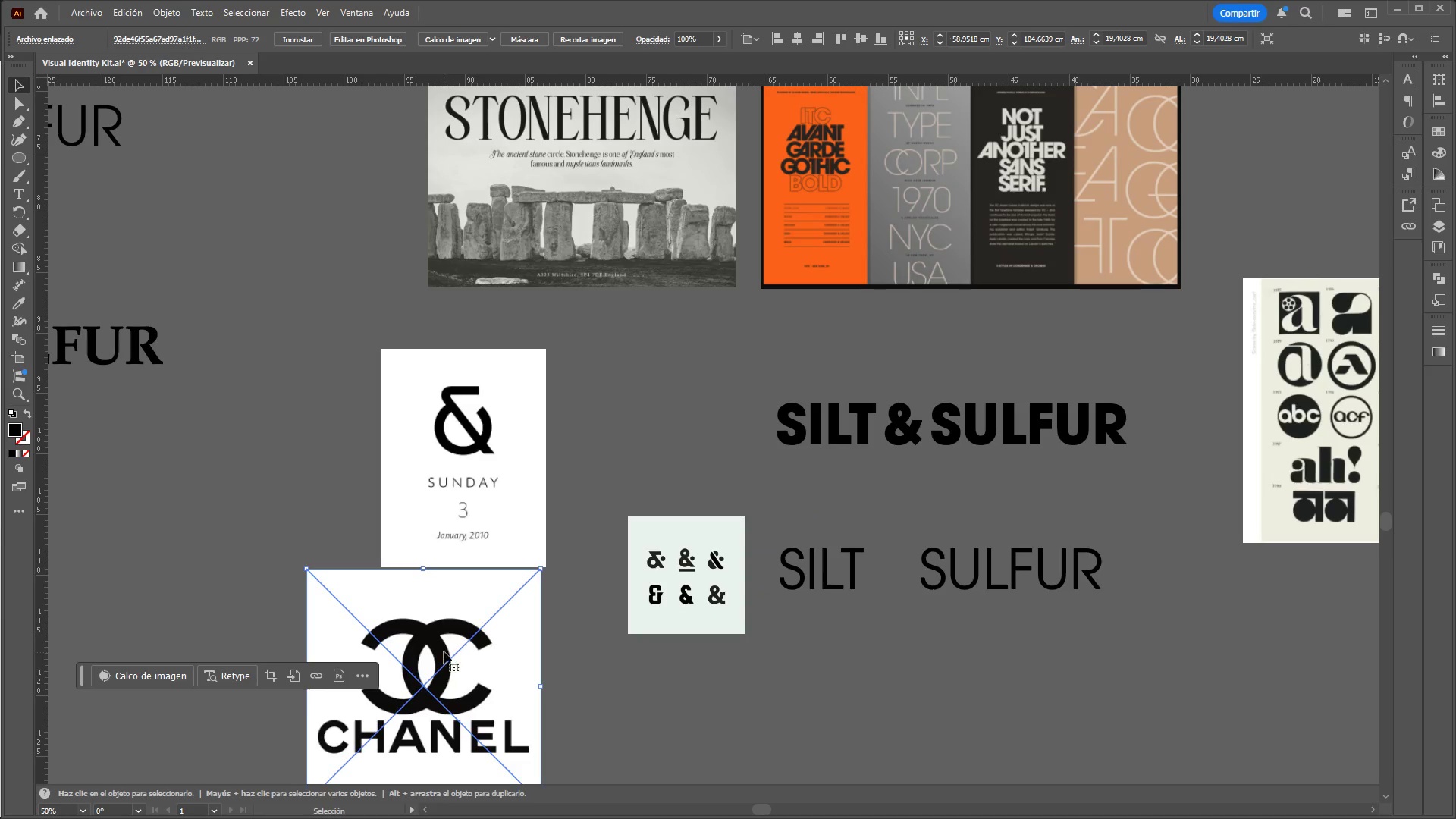 
scroll: coordinate [884, 444], scroll_direction: down, amount: 1.0
 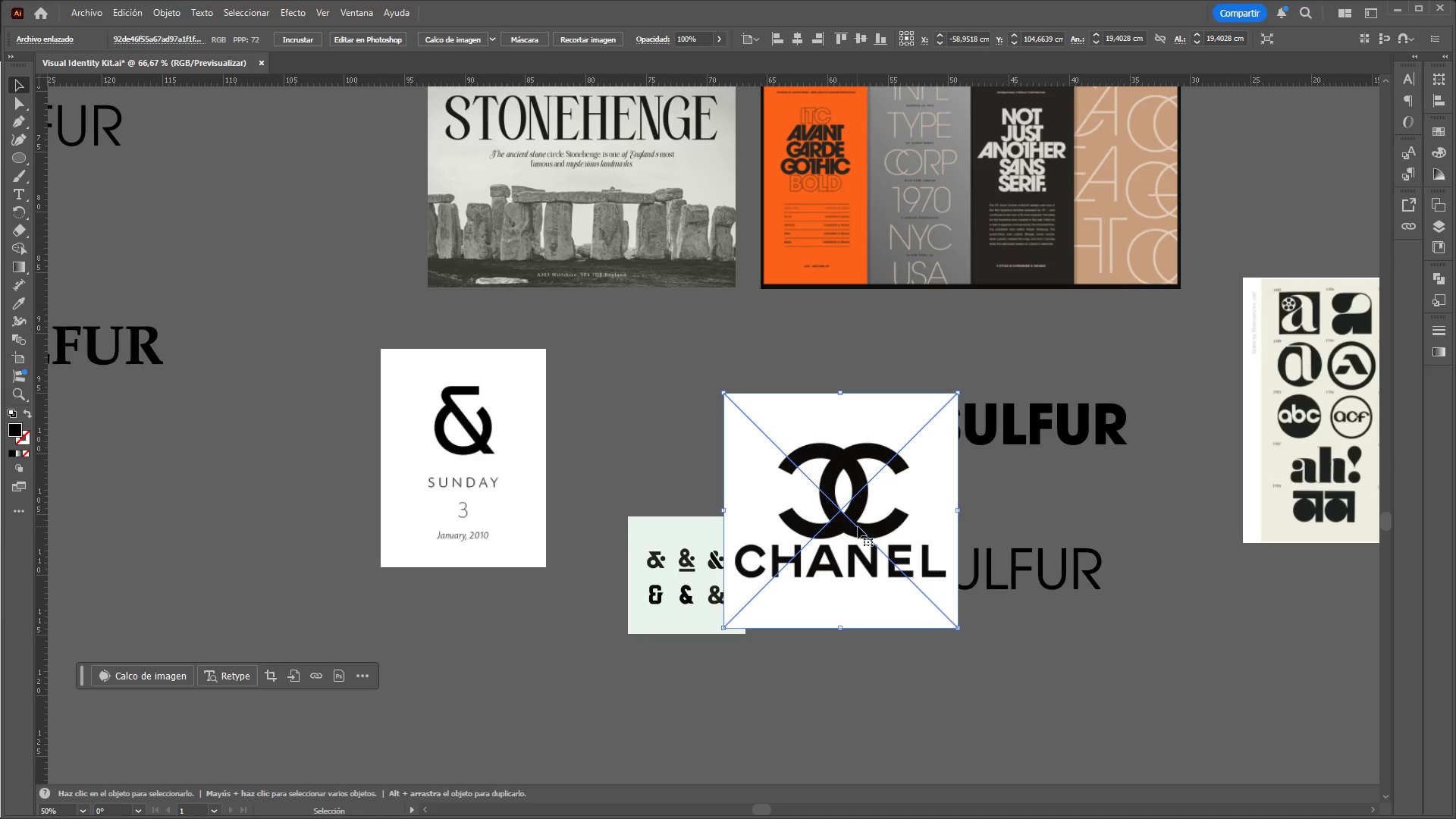 
left_click_drag(start_coordinate=[444, 652], to_coordinate=[451, 686])
 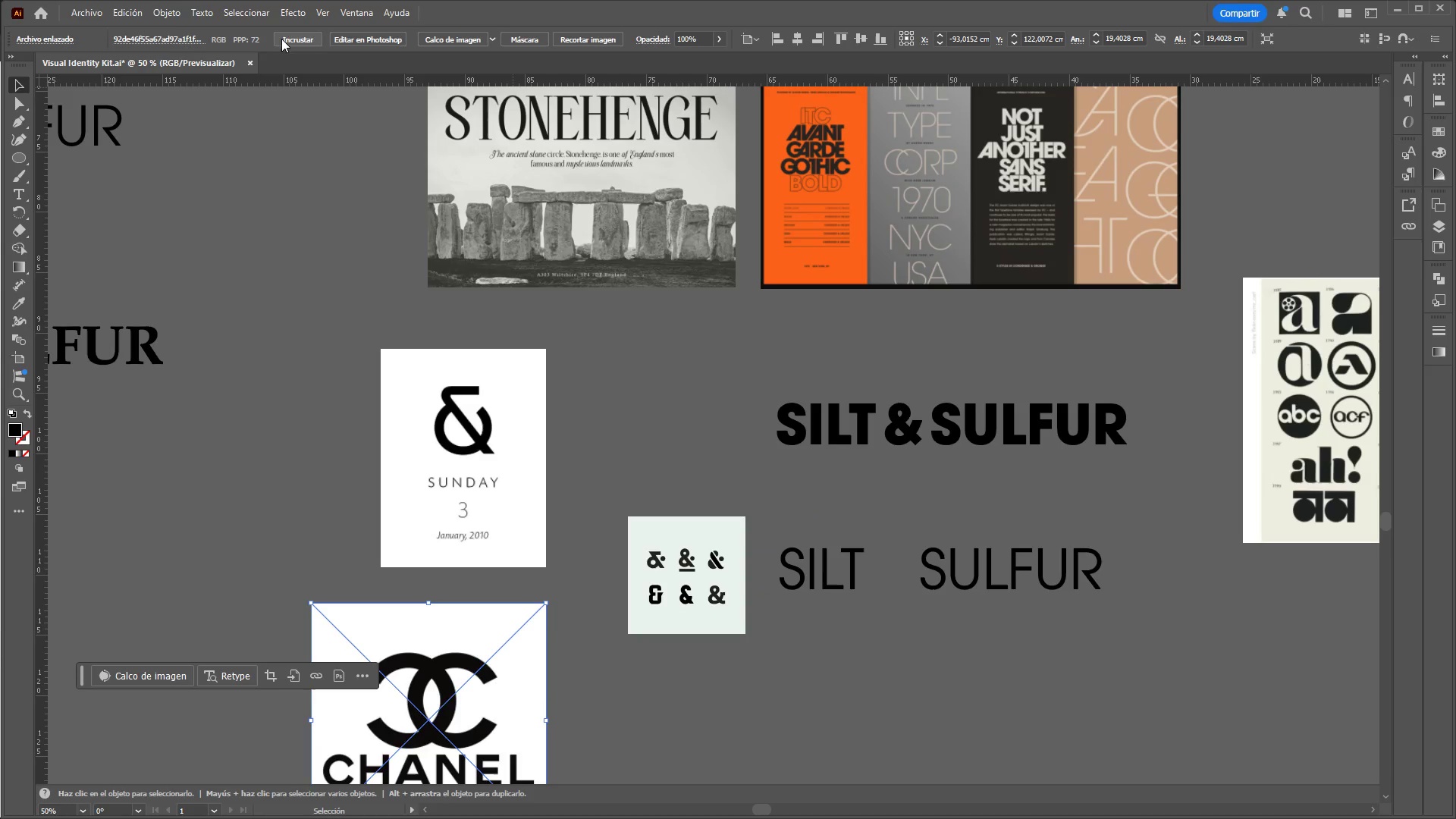 
double_click([307, 265])
 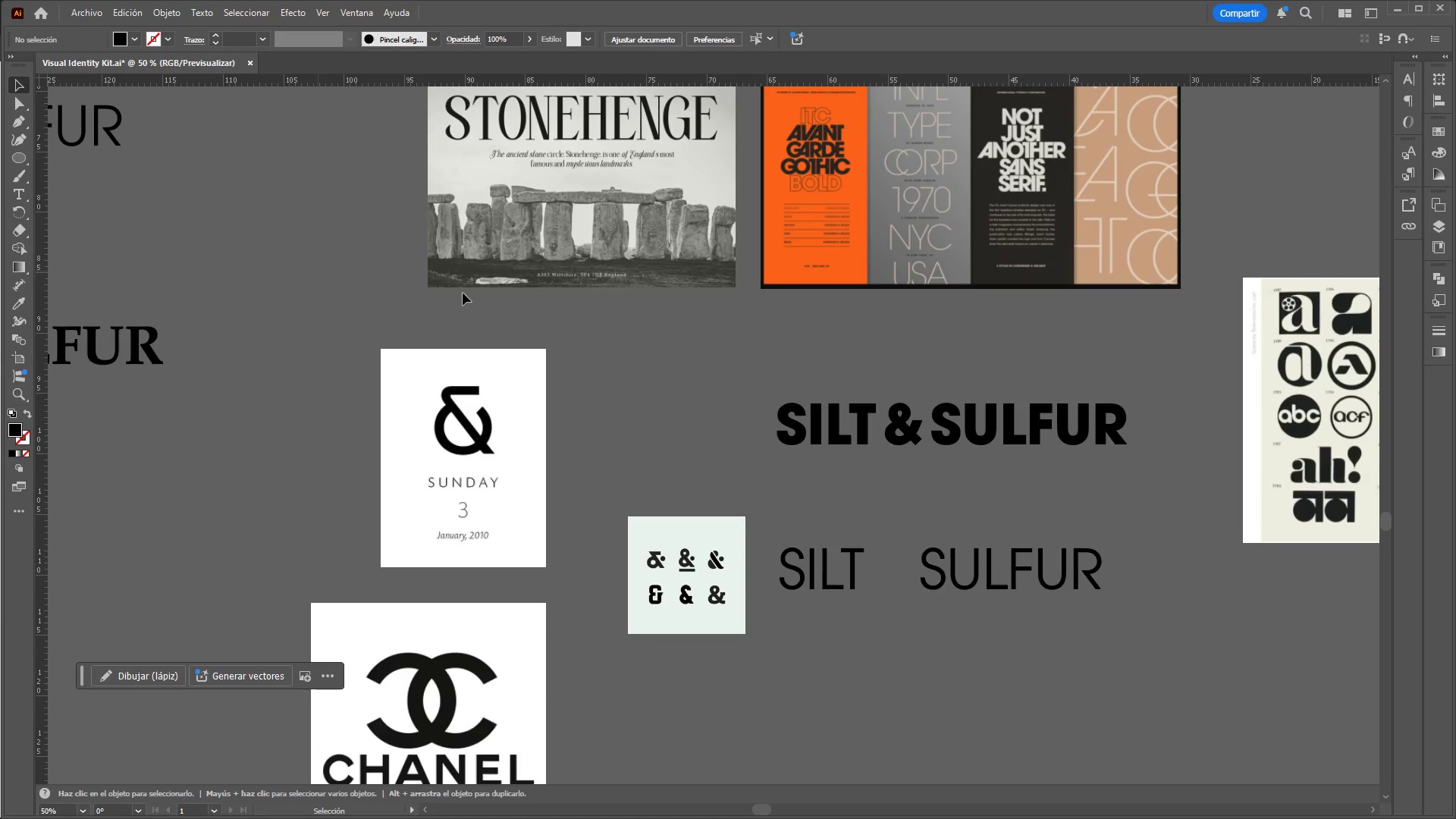 
hold_key(key=ControlLeft, duration=2.0)
hold_key(key=AltLeft, duration=1.5)
scroll: coordinate [751, 427], scroll_direction: down, amount: 3.0
 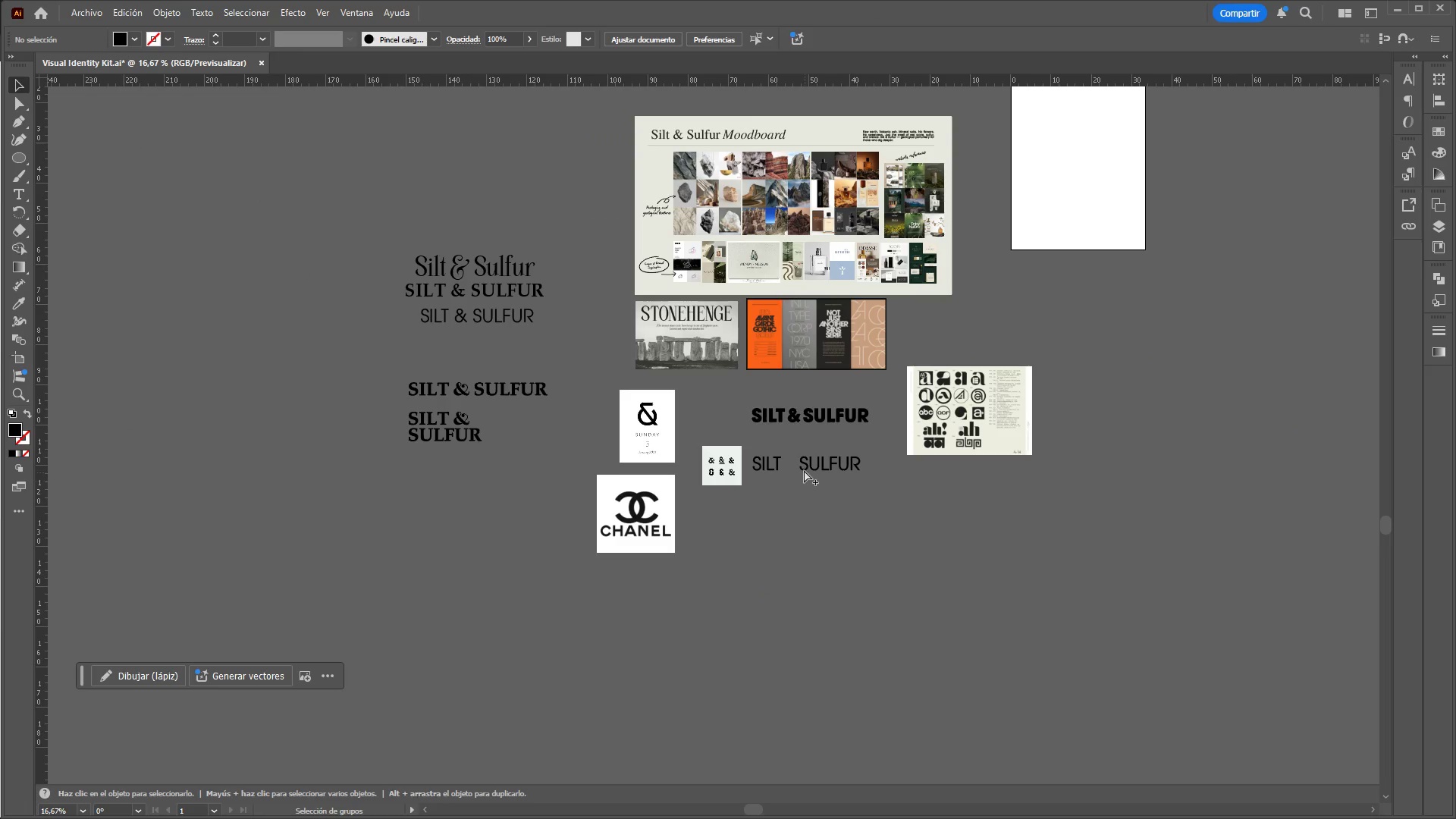 
hold_key(key=AltLeft, duration=0.47)
 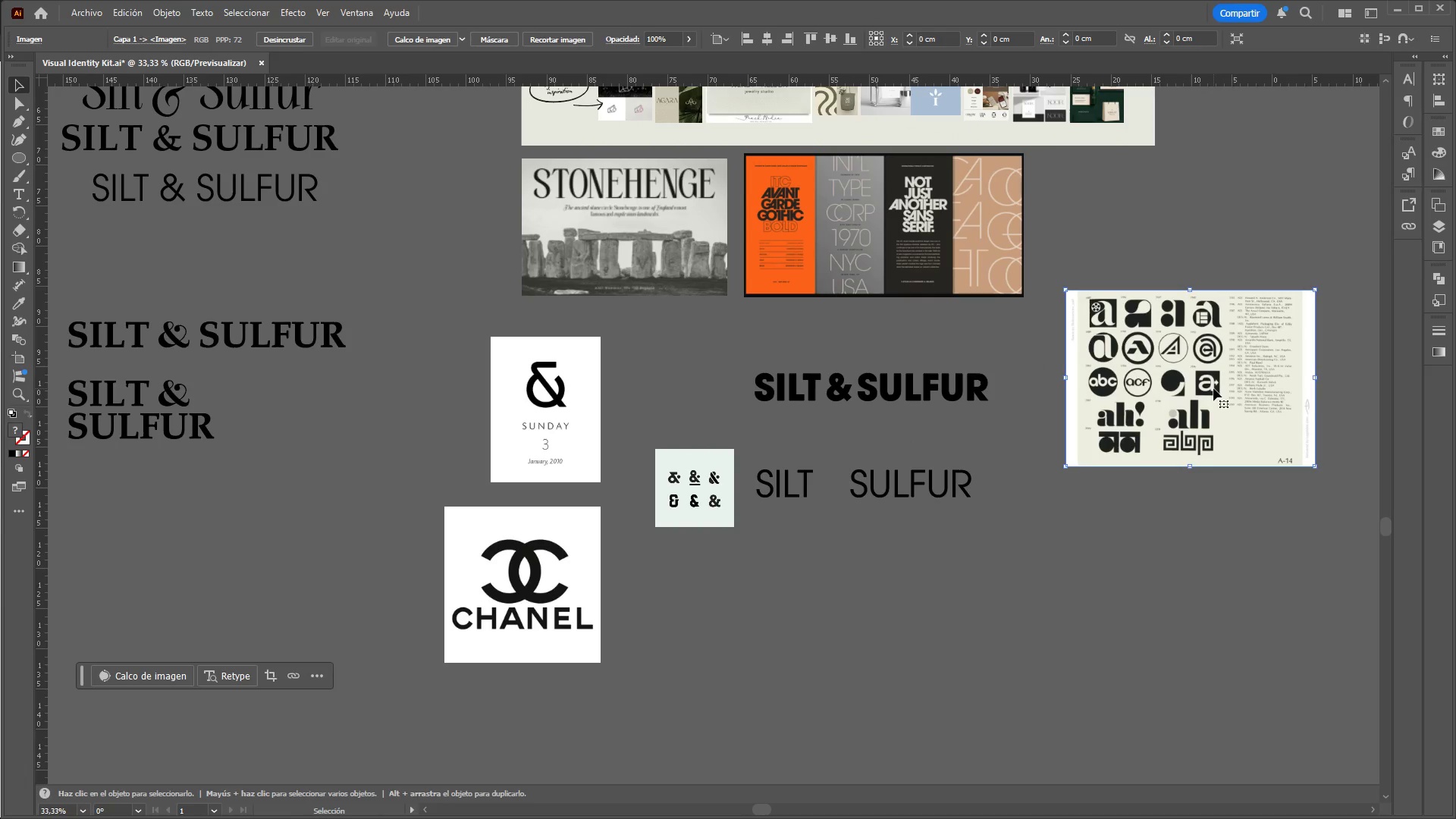 
hold_key(key=AltLeft, duration=2.14)
 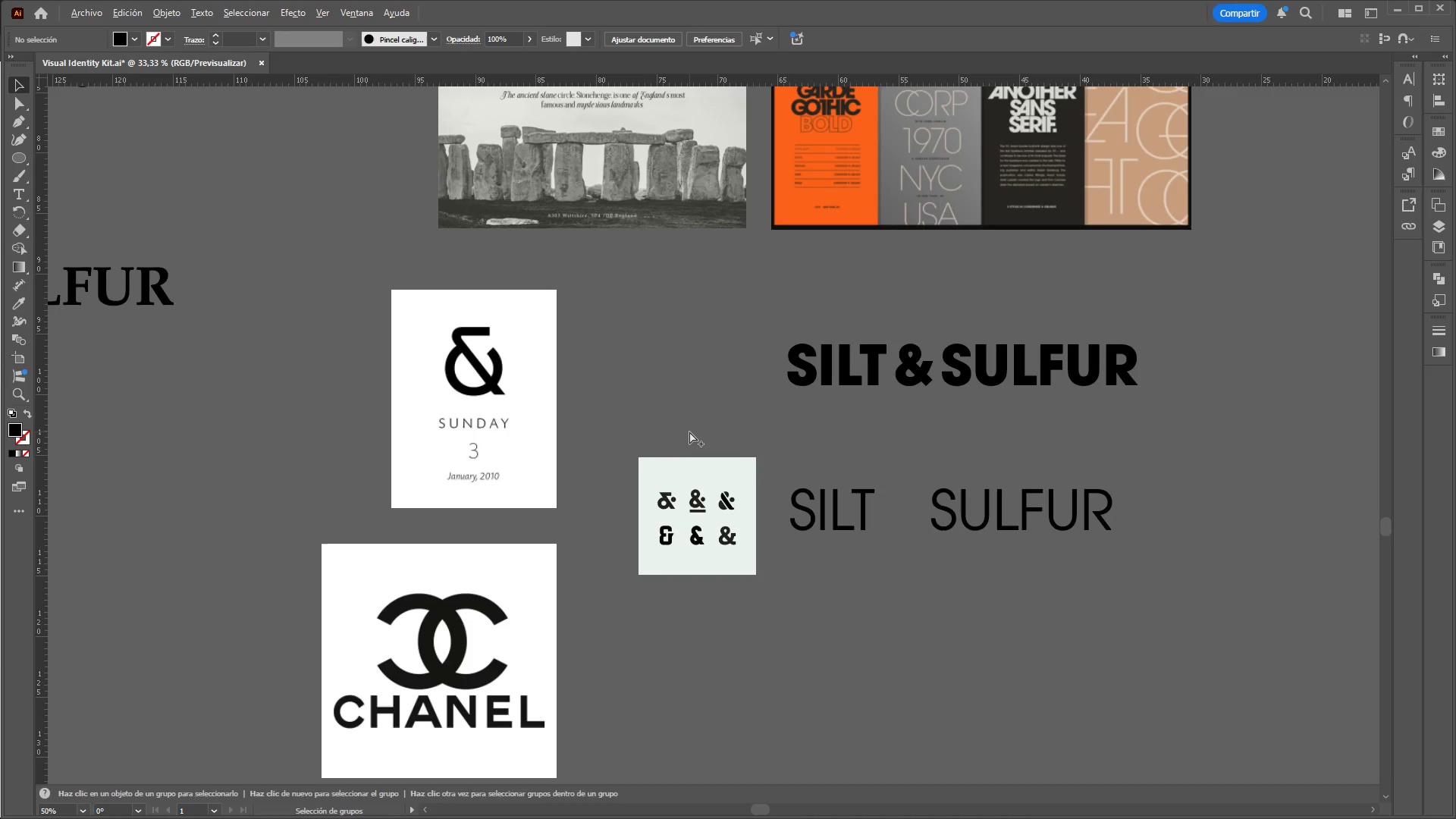 
scroll: coordinate [732, 438], scroll_direction: up, amount: 2.0
 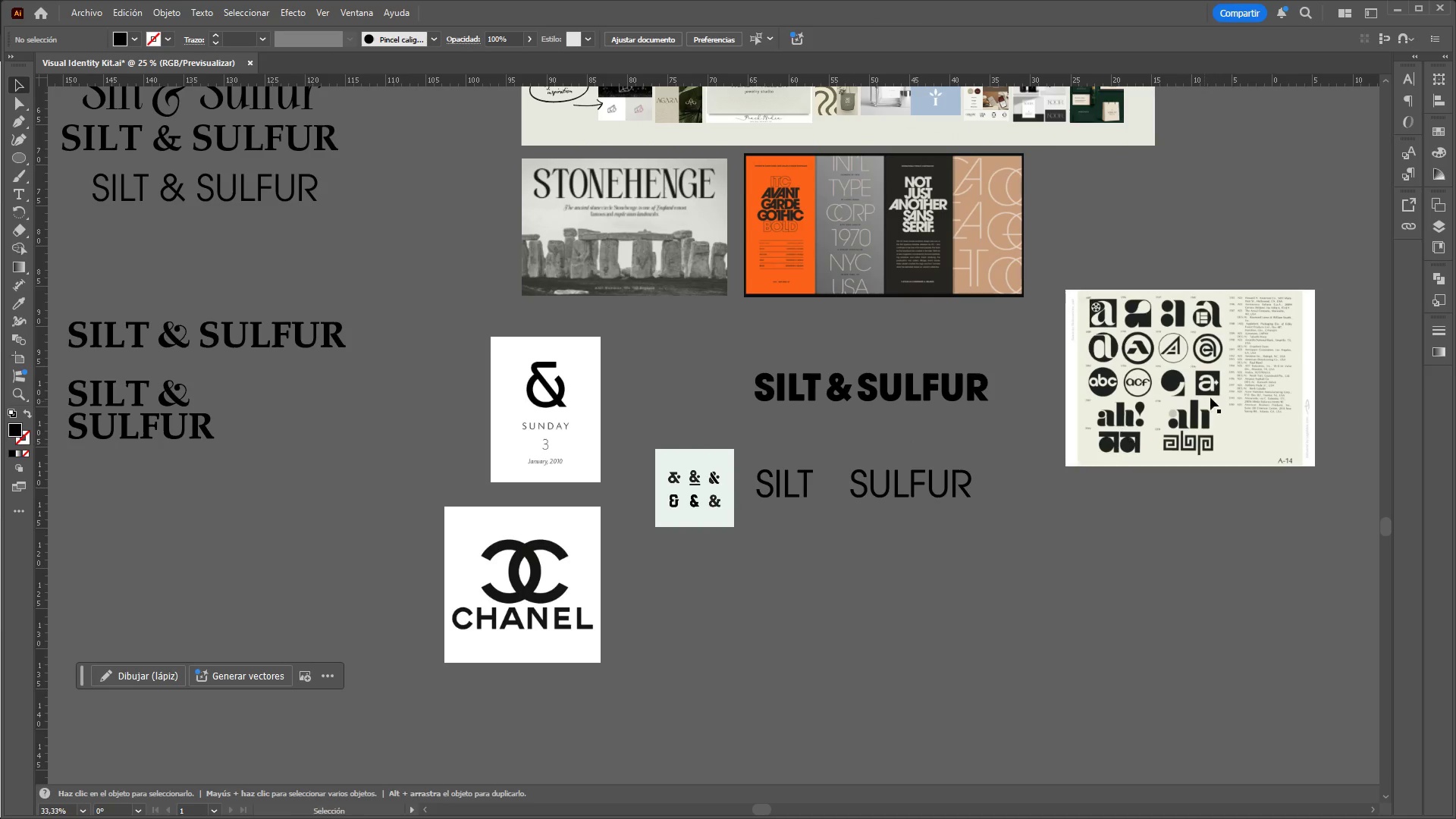 
key(Control+X)
 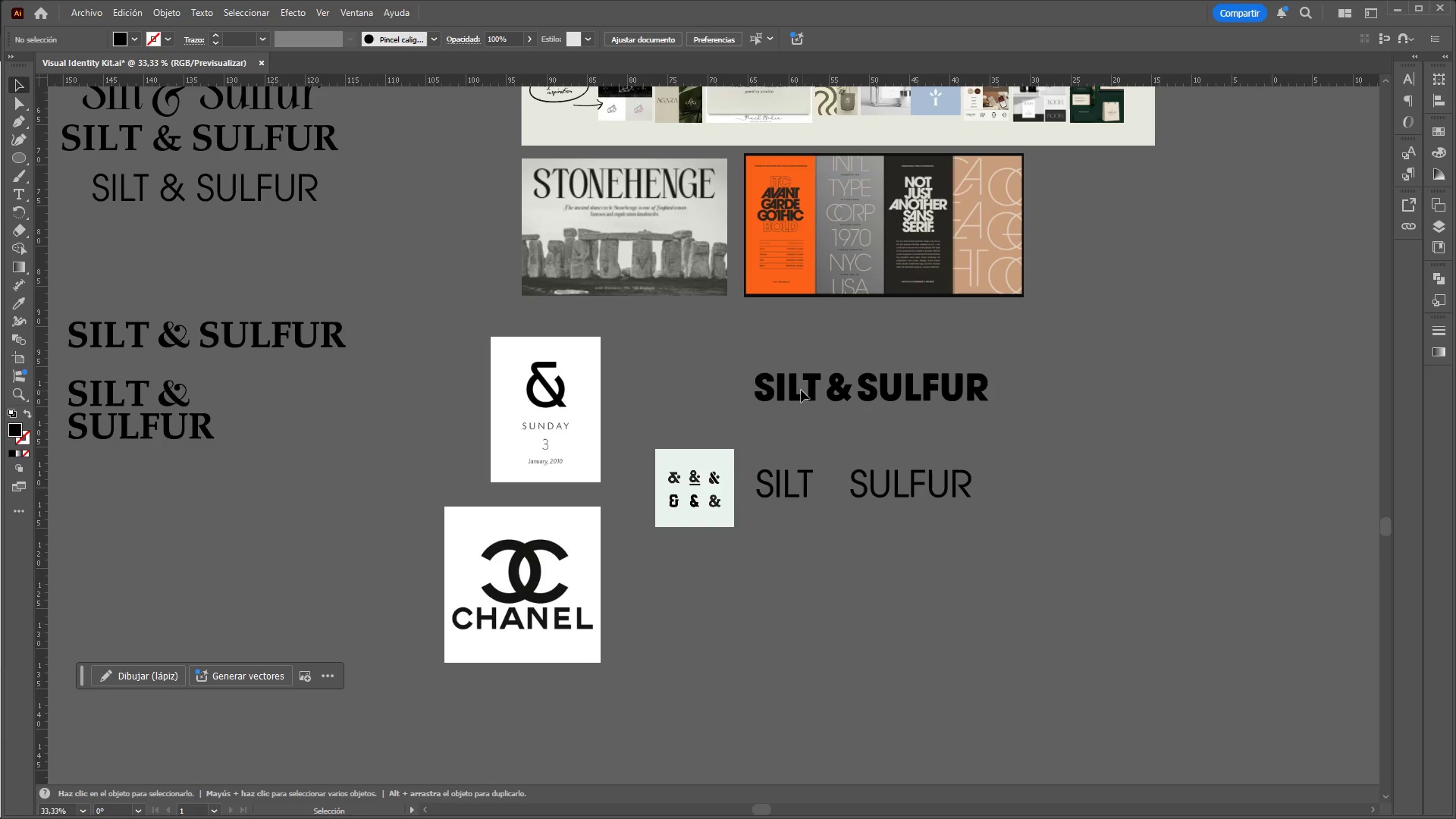 
hold_key(key=AltLeft, duration=1.92)
 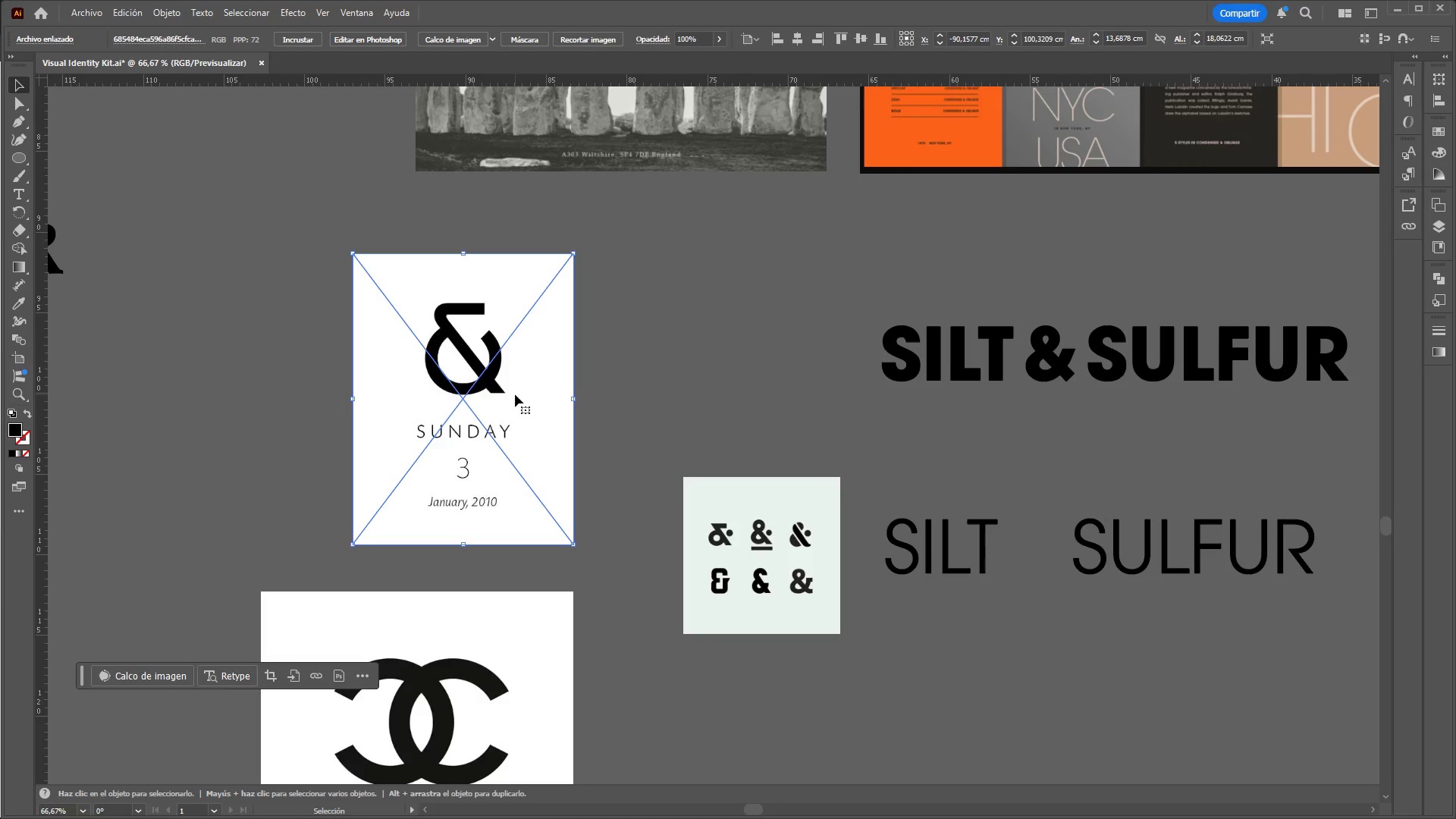 
hold_key(key=ControlLeft, duration=1.52)
 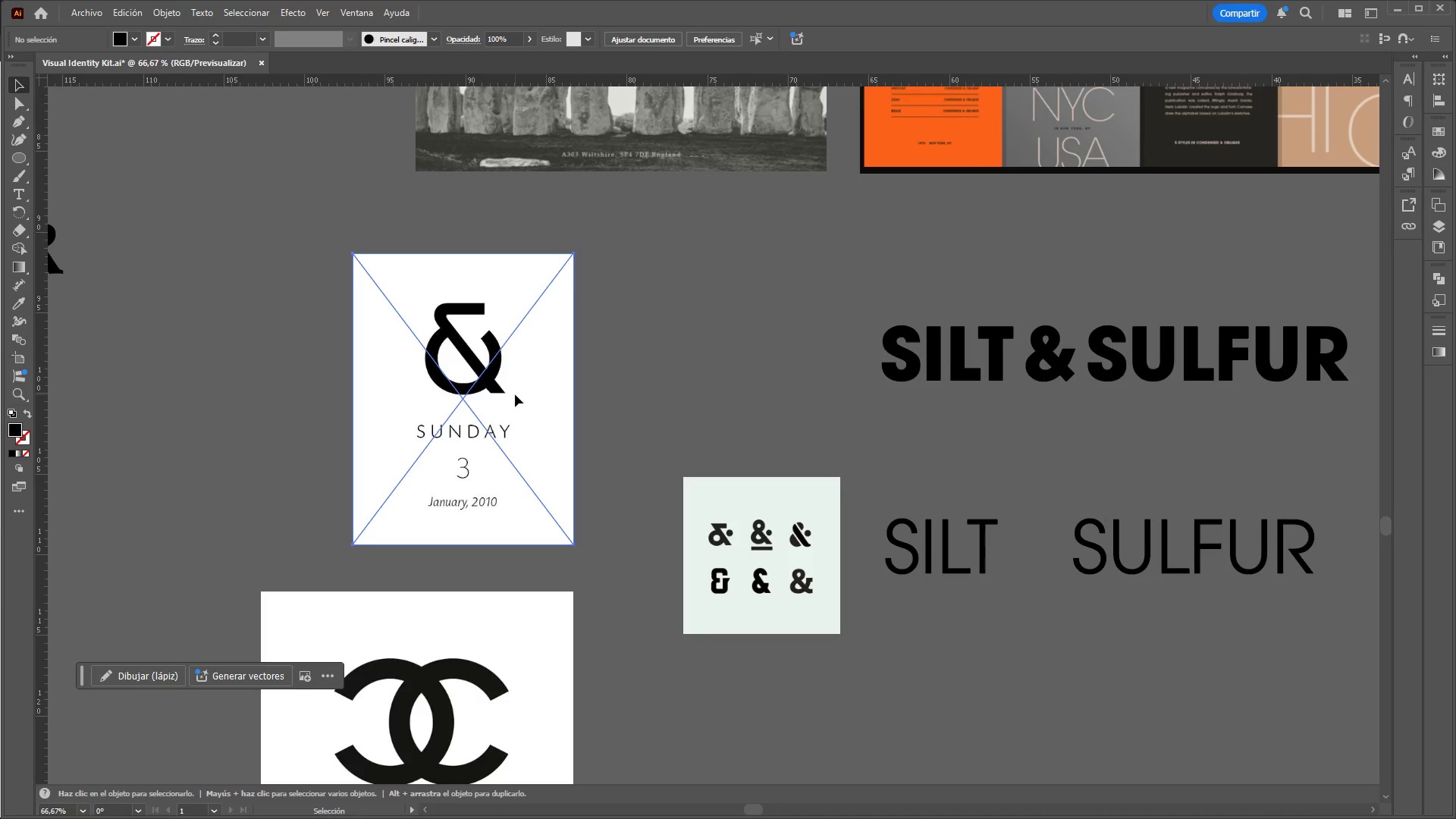 
hold_key(key=ControlLeft, duration=0.41)
 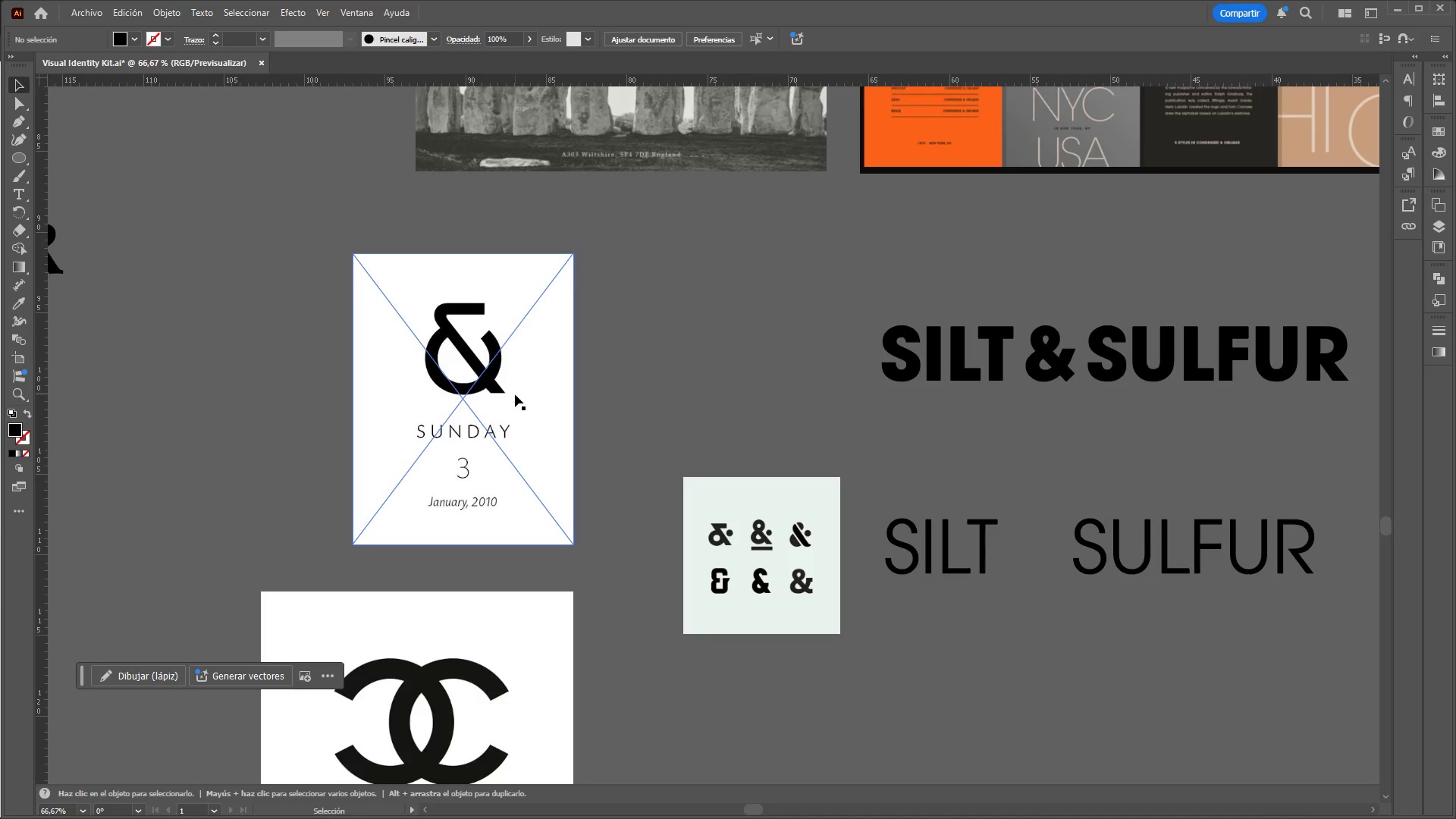 
left_click([515, 394])
 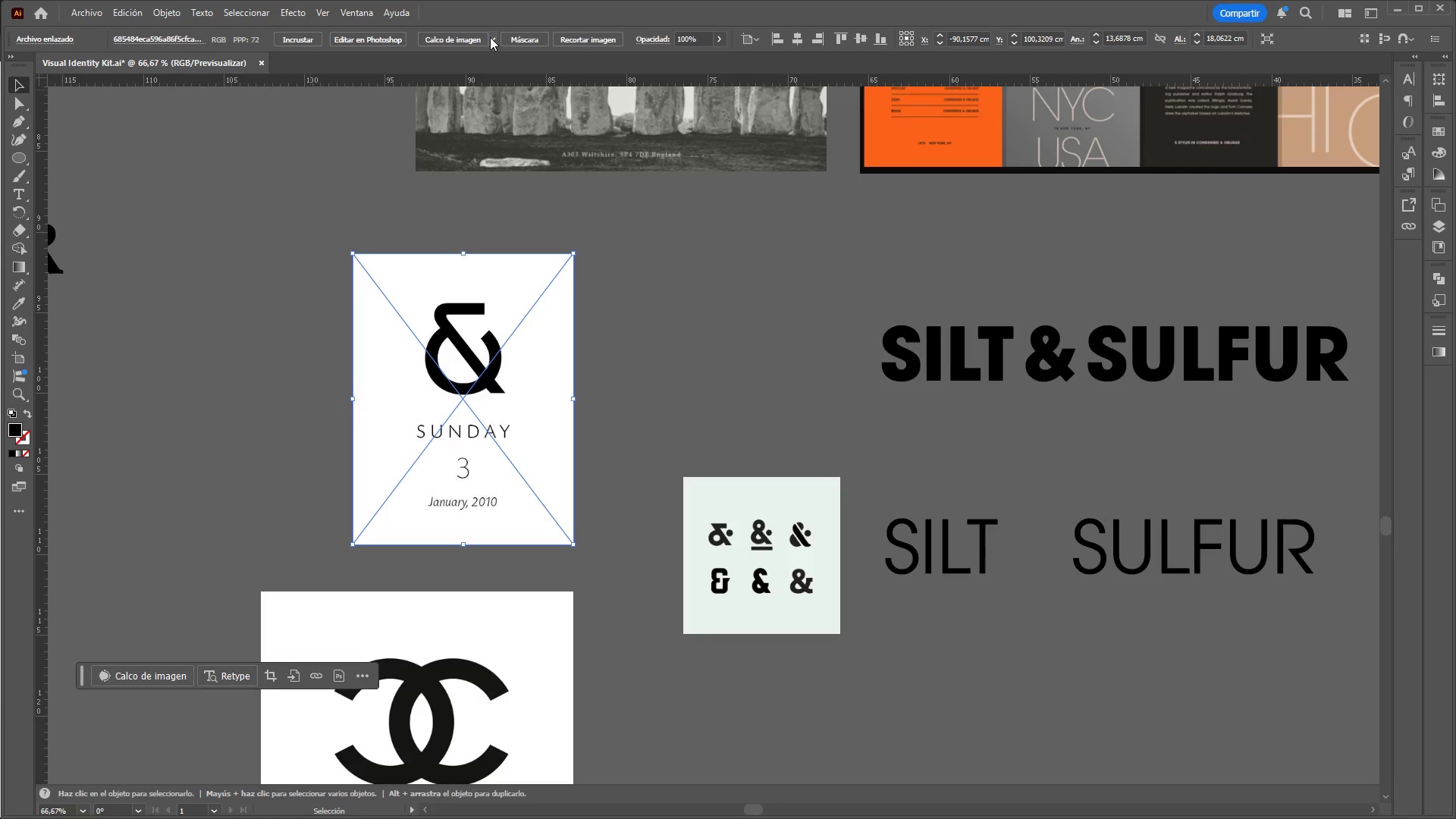 
scroll: coordinate [519, 397], scroll_direction: up, amount: 2.0
 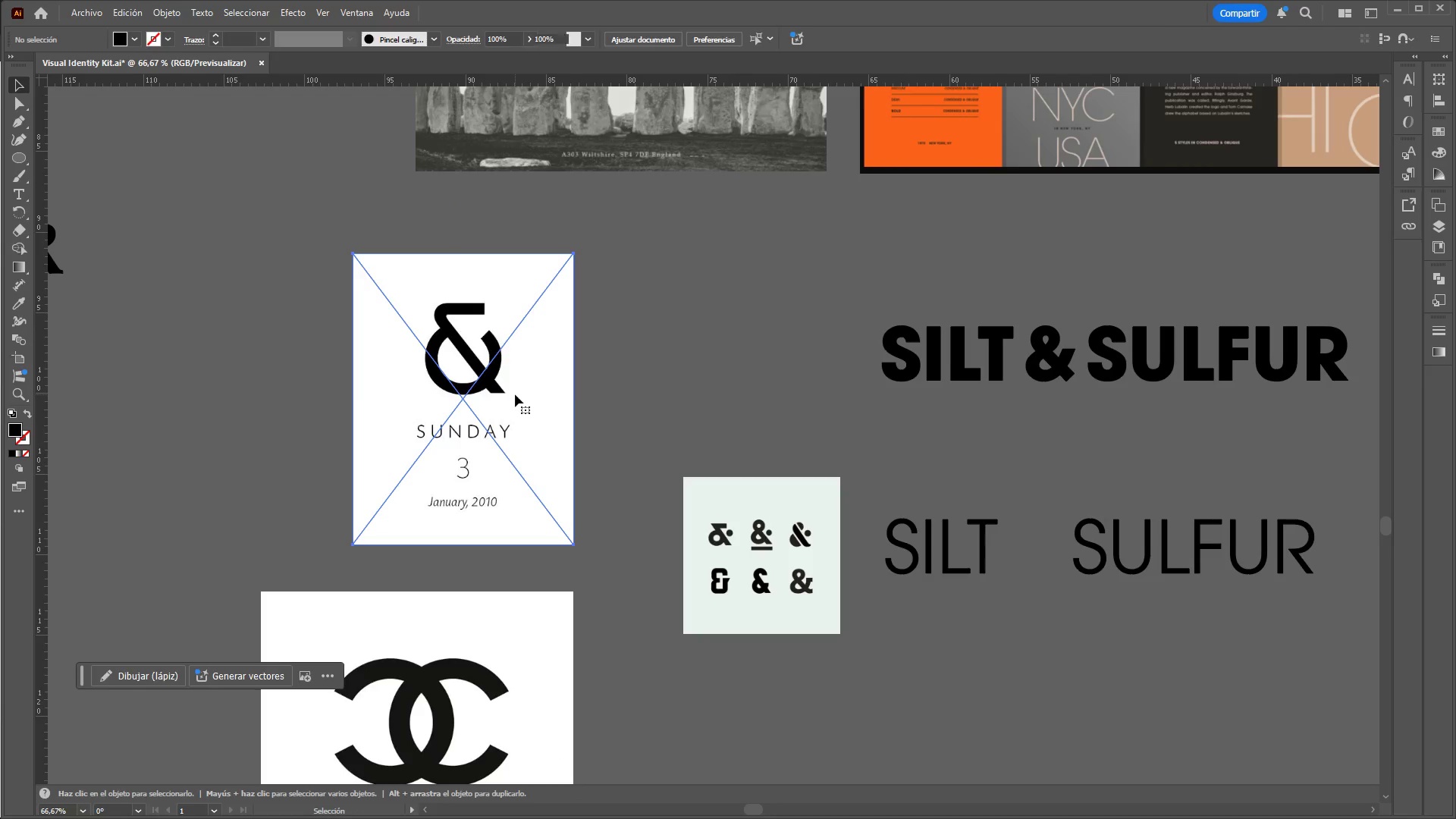 
left_click([494, 39])
 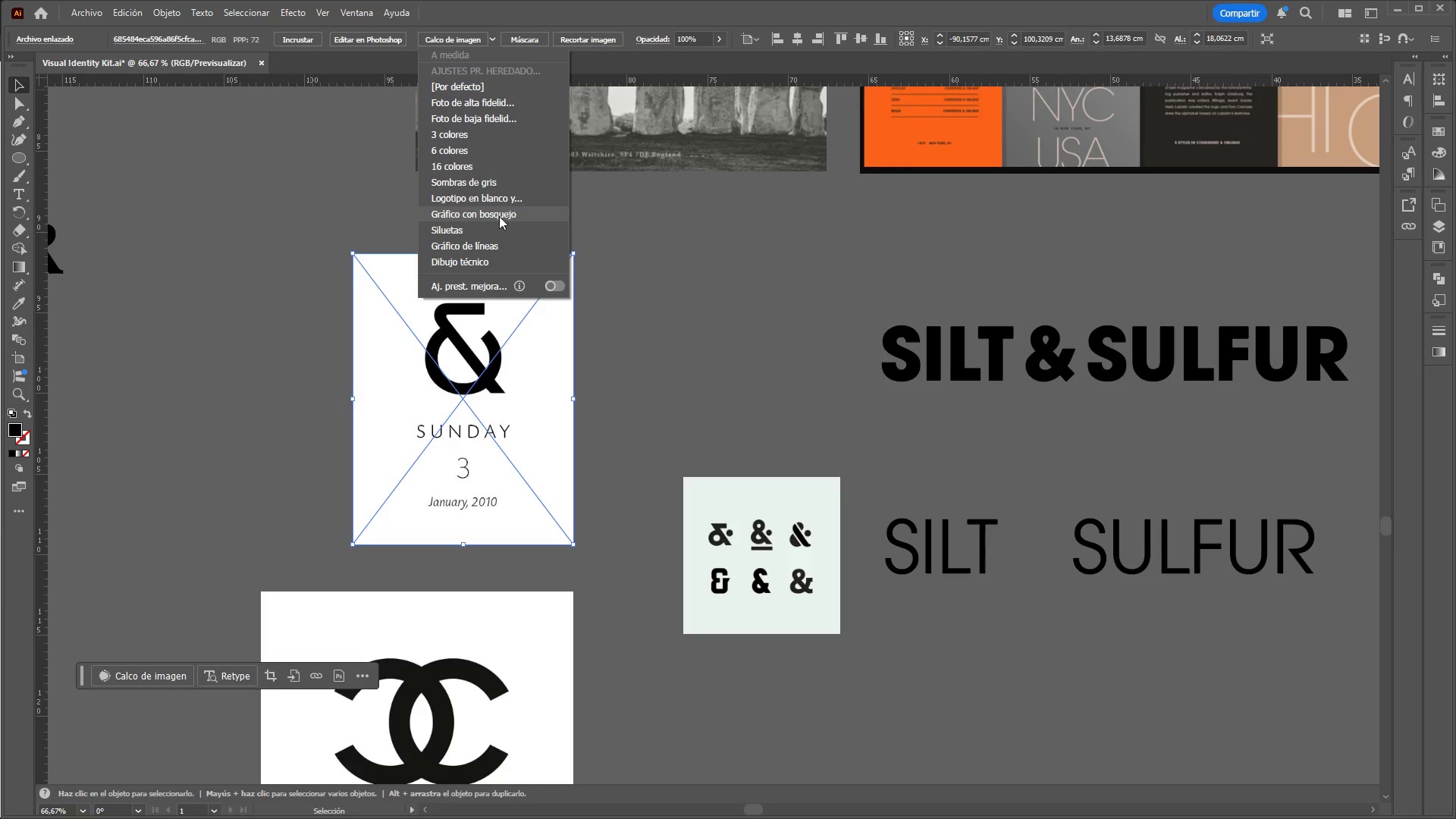 
wait(5.2)
 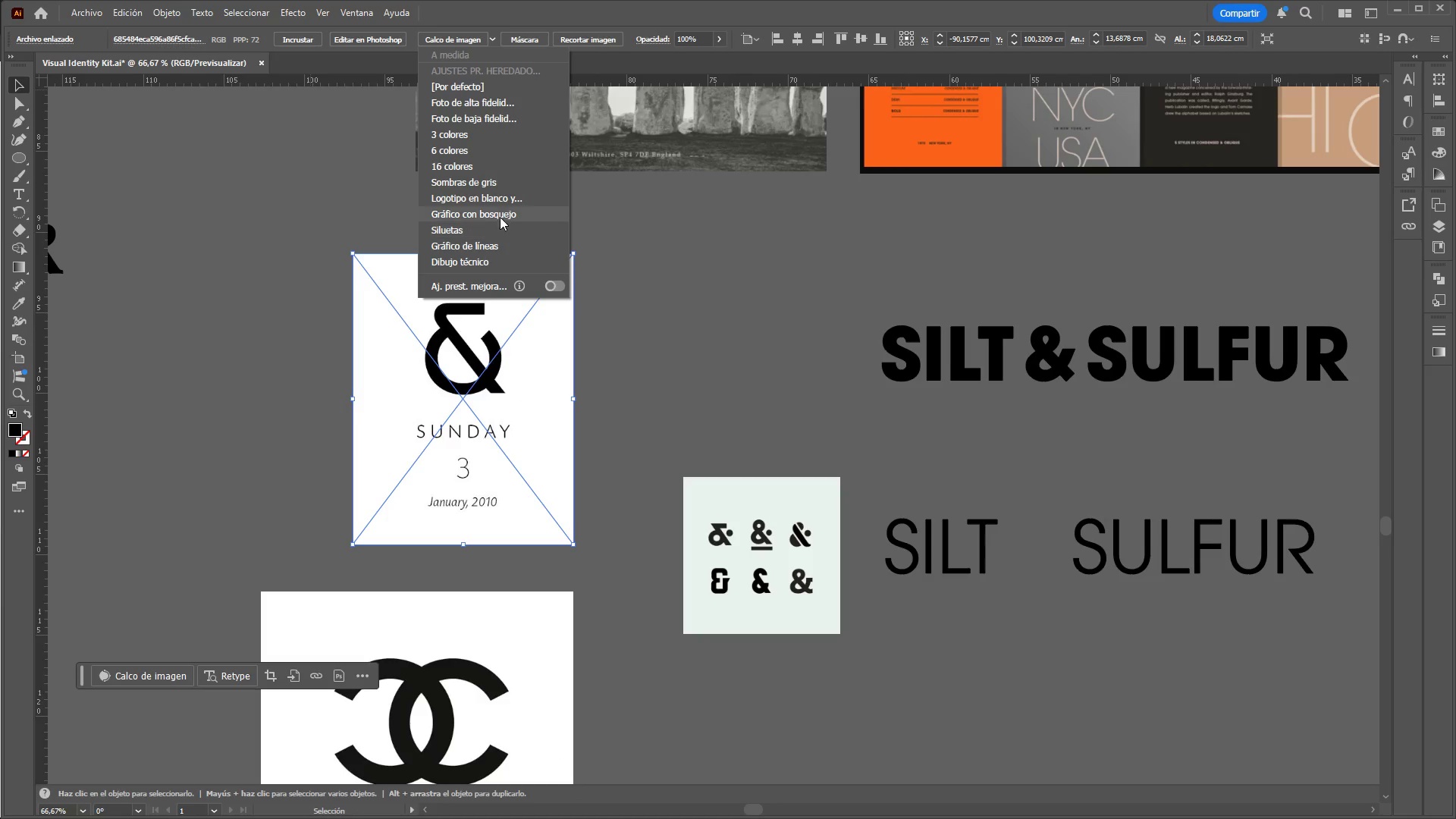 
left_click([501, 201])
 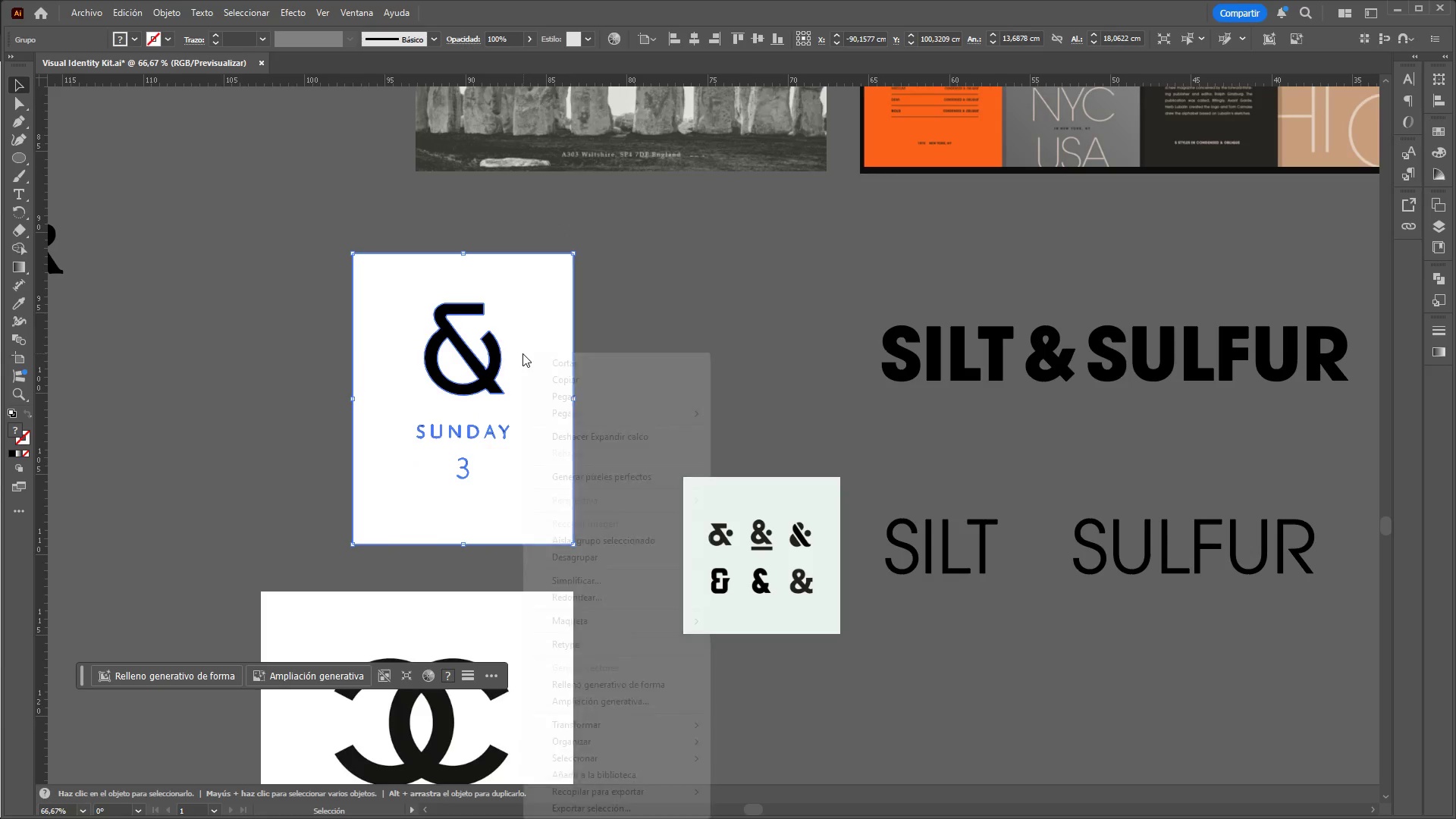 
wait(5.23)
 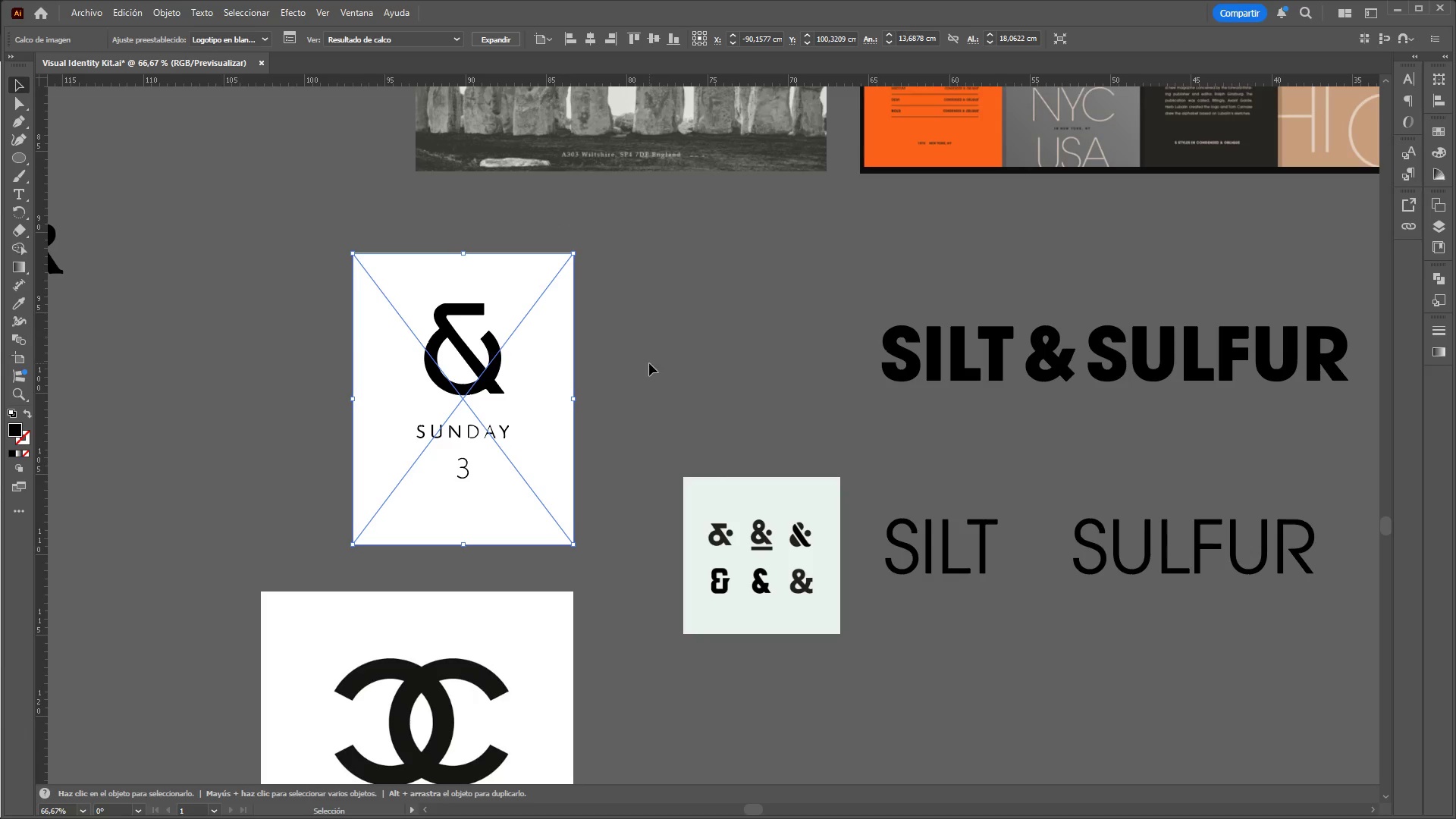 
left_click_drag(start_coordinate=[661, 401], to_coordinate=[662, 397])
 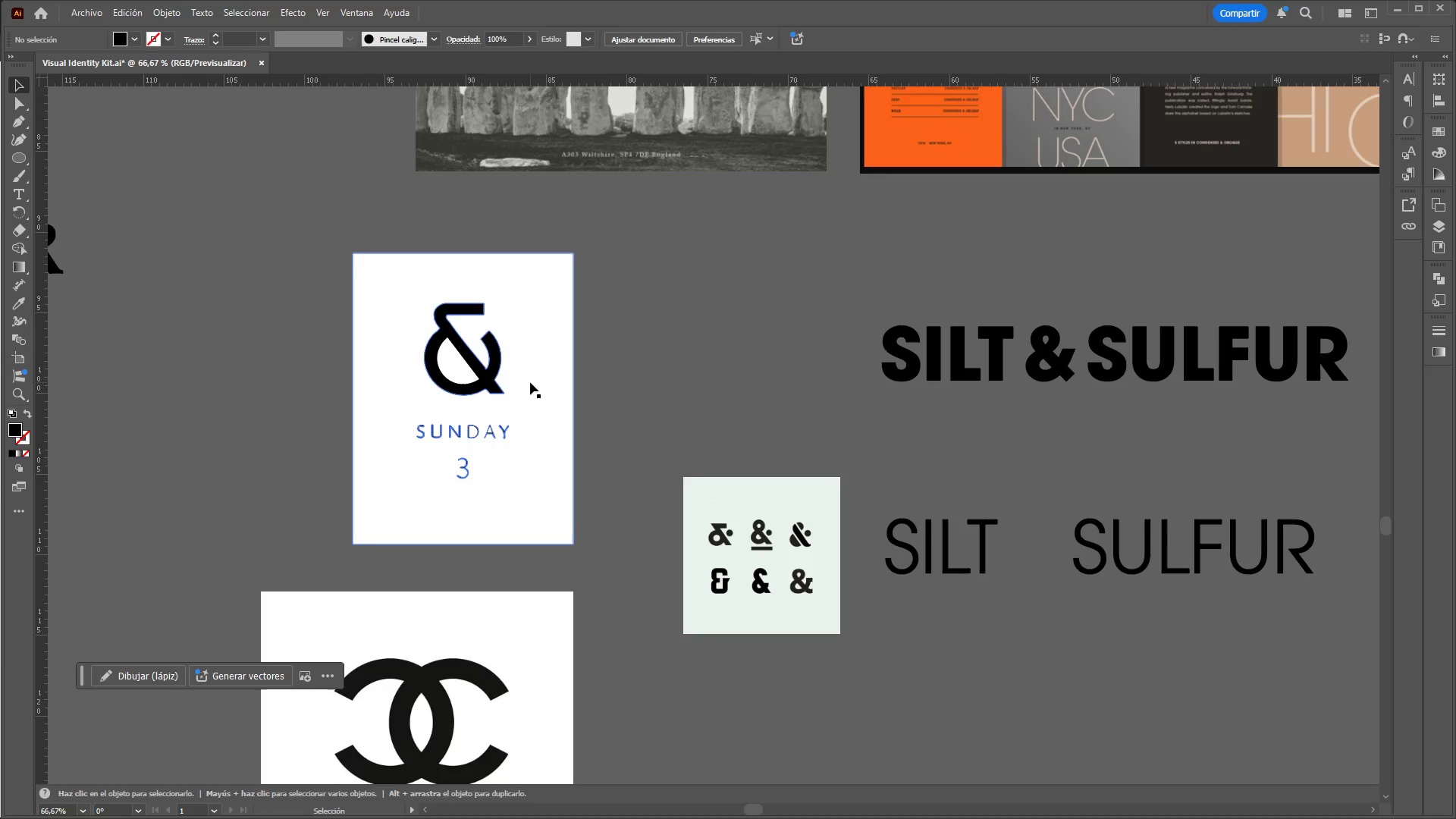 
left_click_drag(start_coordinate=[530, 382], to_coordinate=[338, 397])
 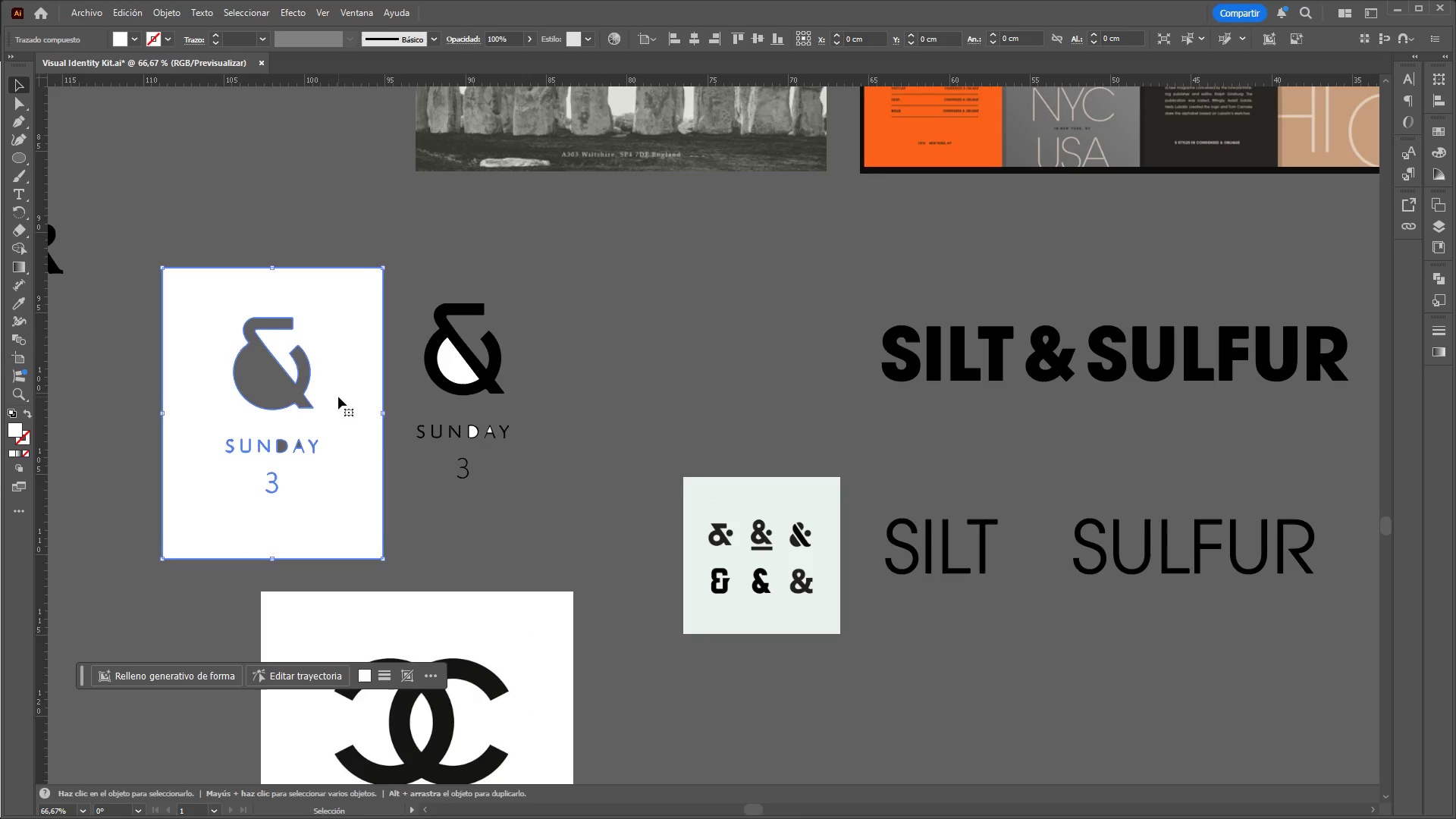 
key(Control+X)
 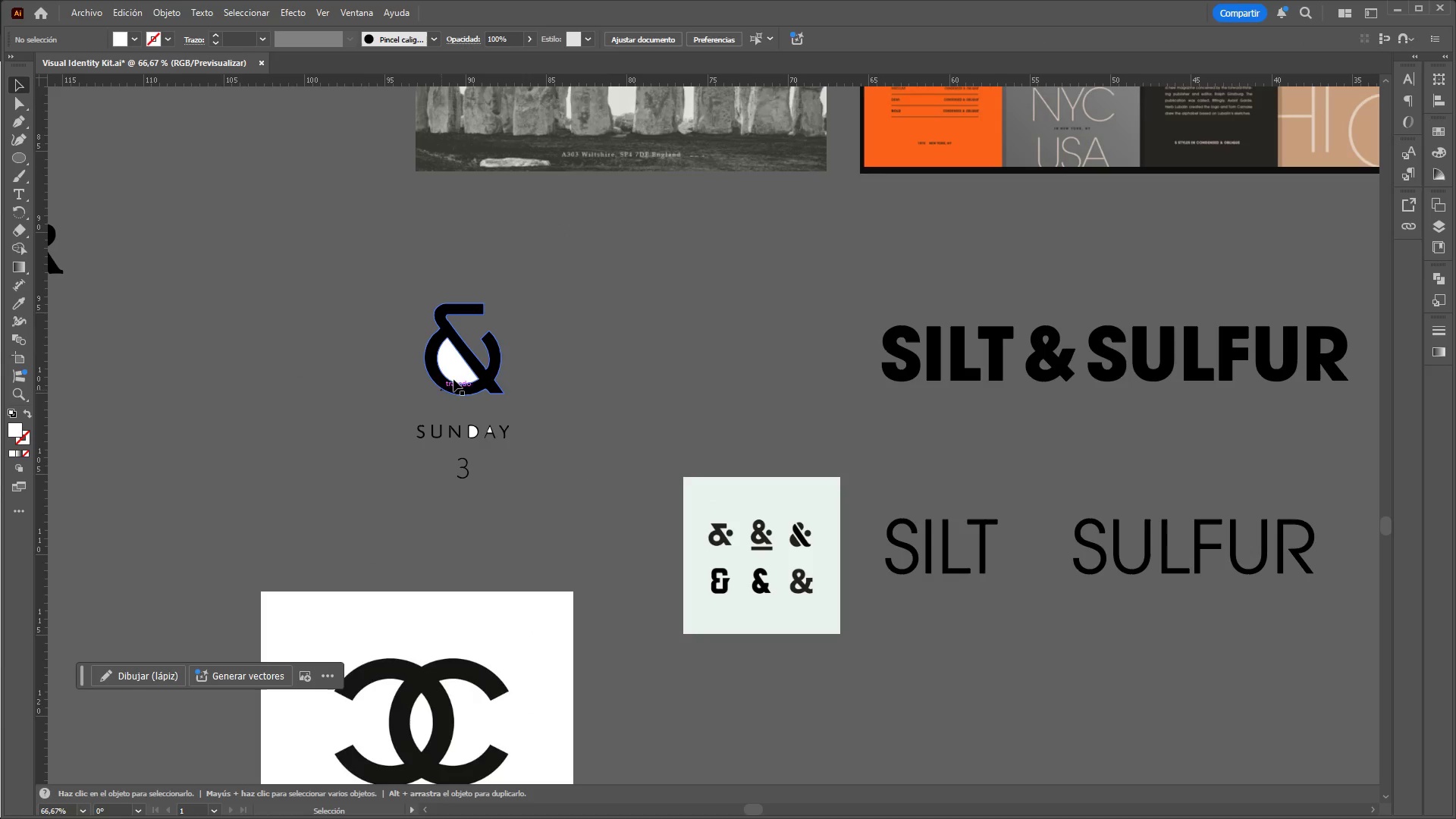 
left_click([457, 370])
 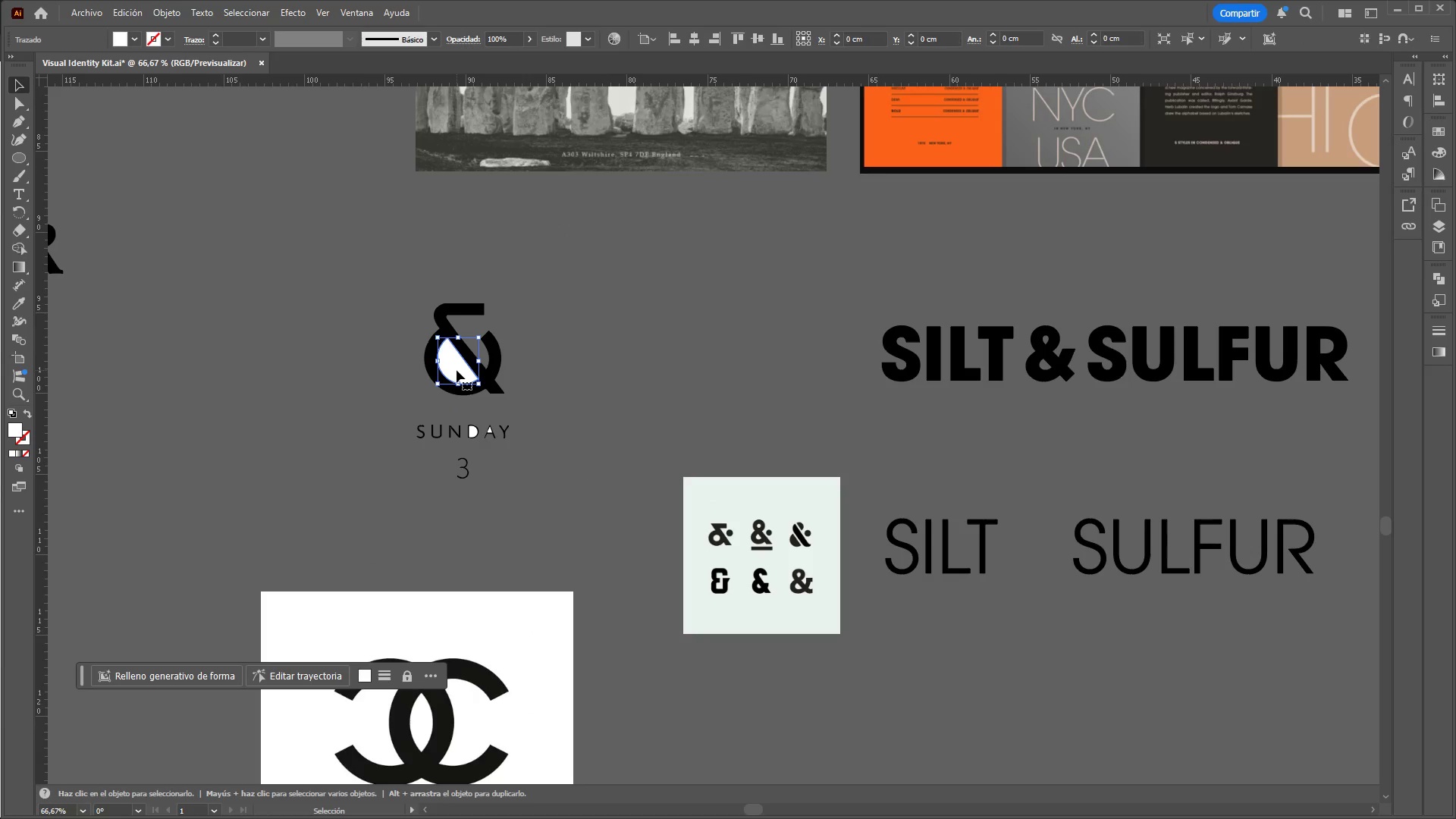 
key(Control+ControlLeft)
 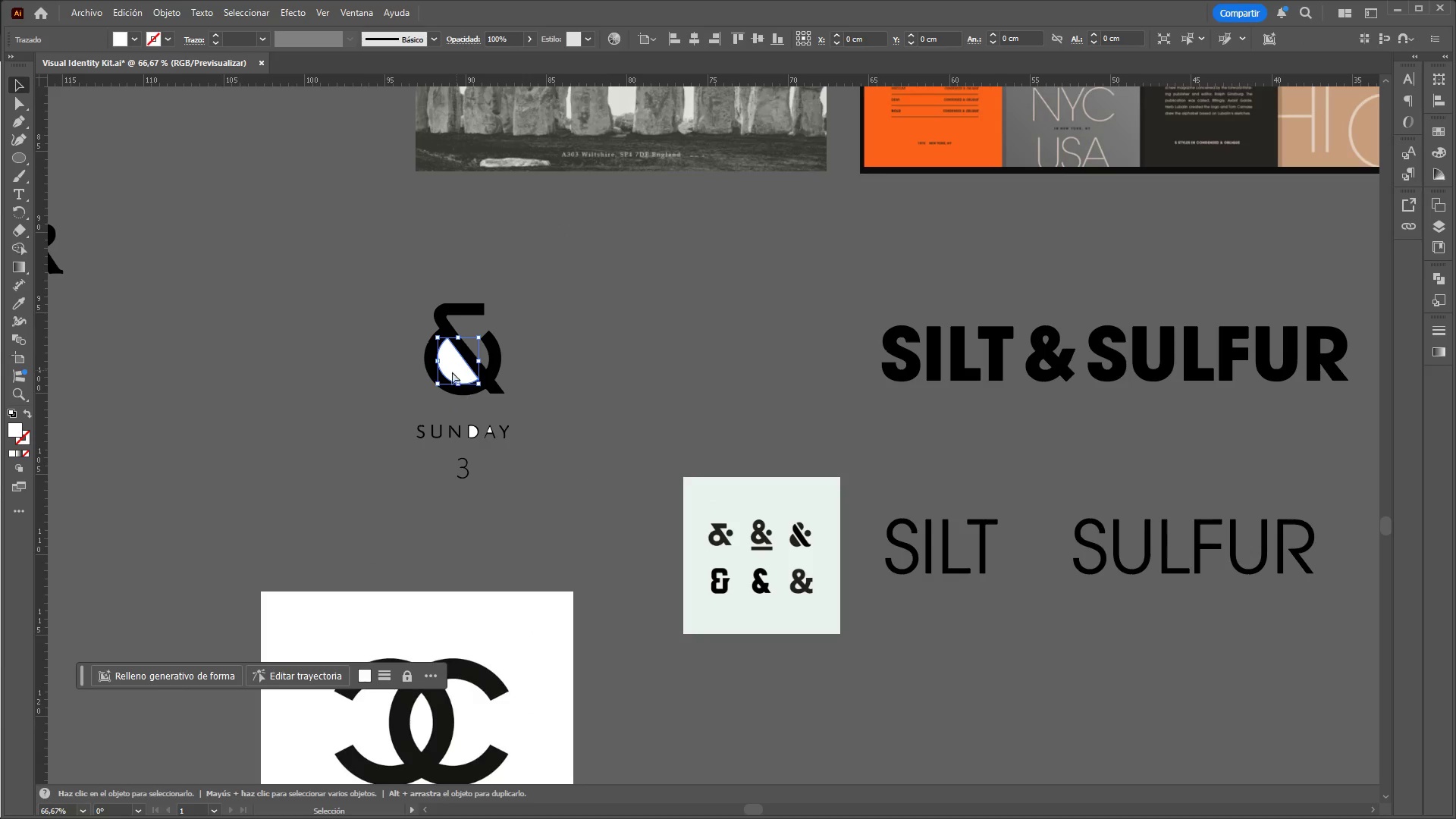 
key(Control+X)
 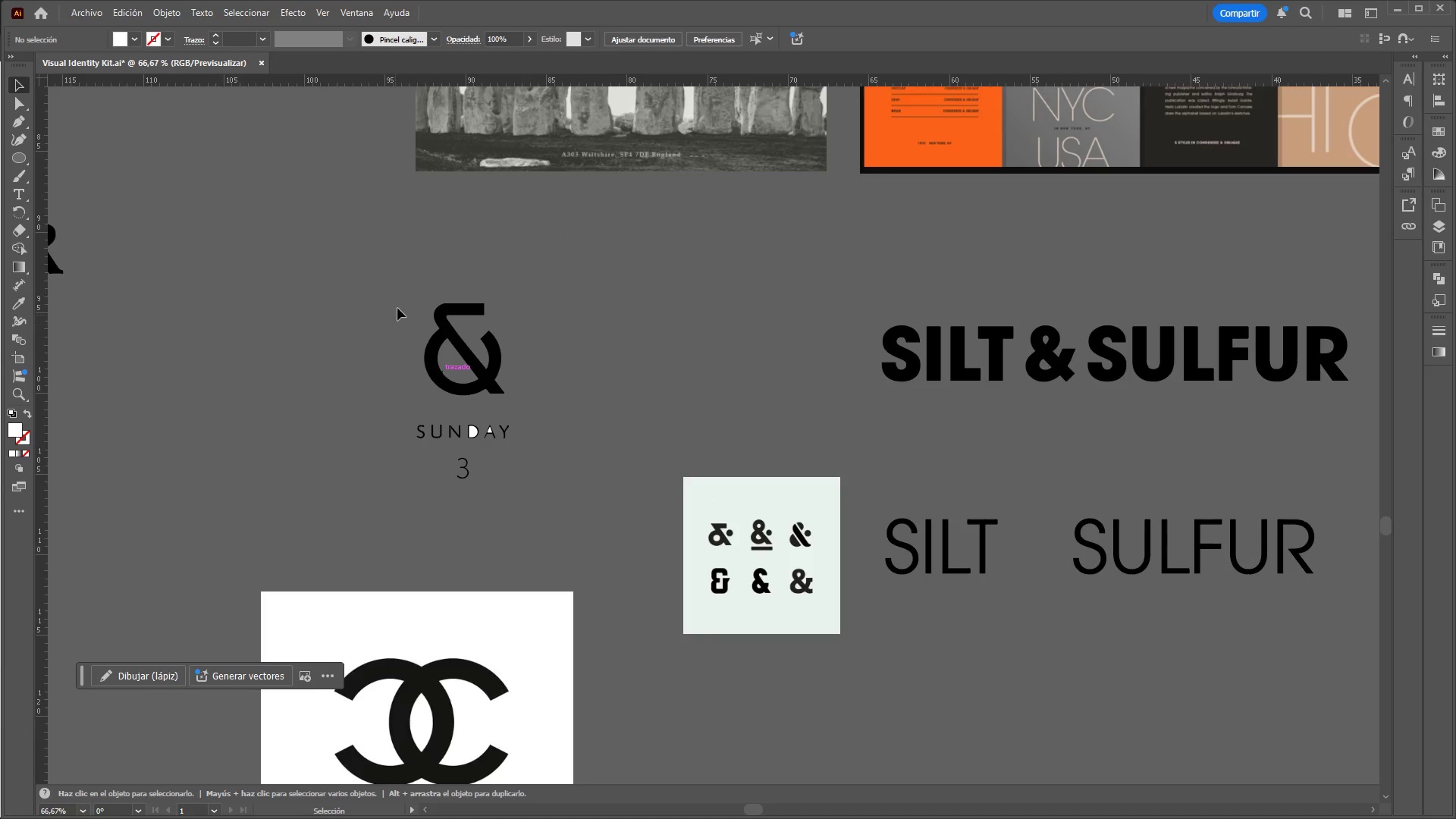 
left_click_drag(start_coordinate=[399, 301], to_coordinate=[509, 382])
 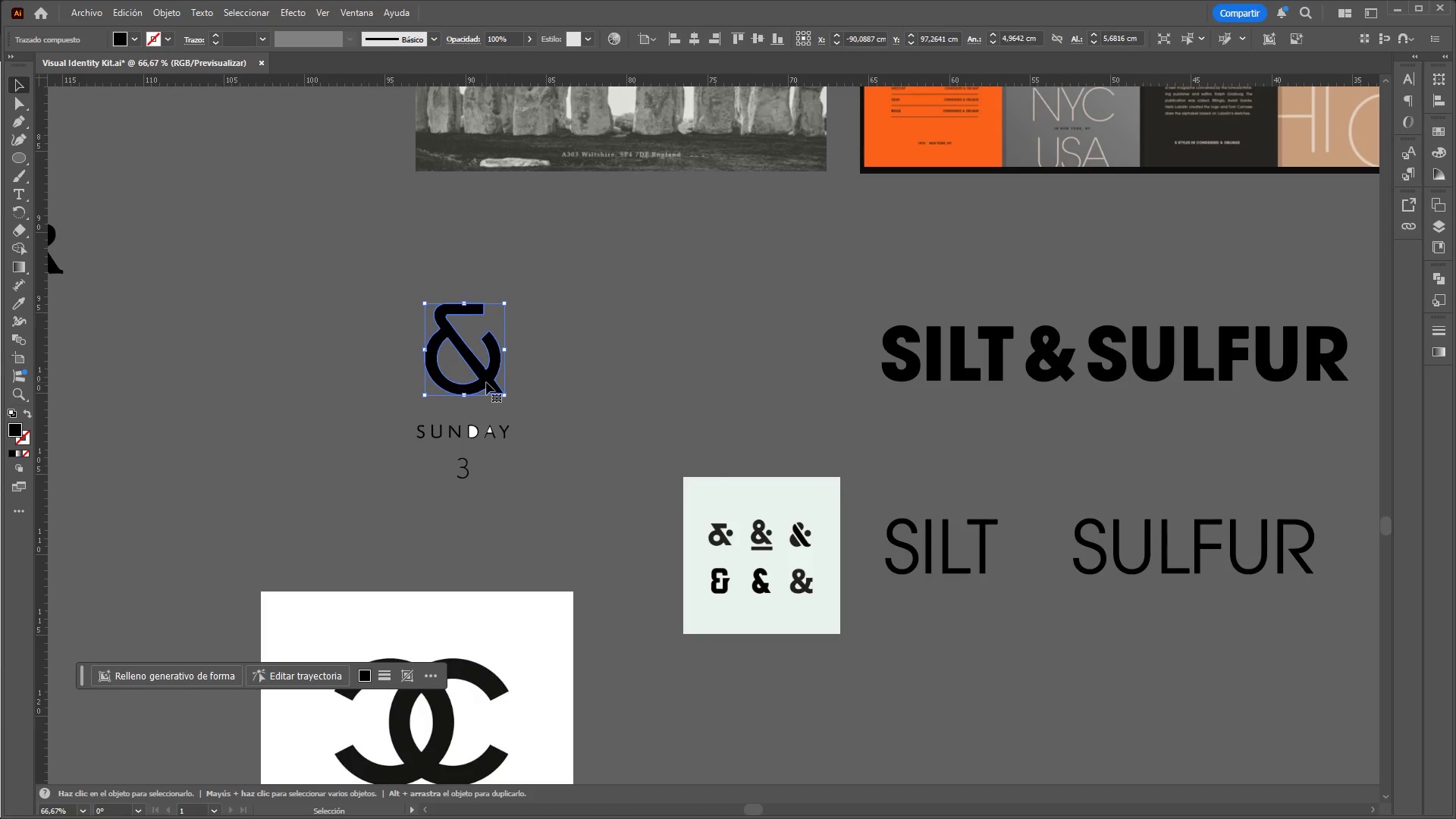 
left_click_drag(start_coordinate=[485, 381], to_coordinate=[1063, 645])
 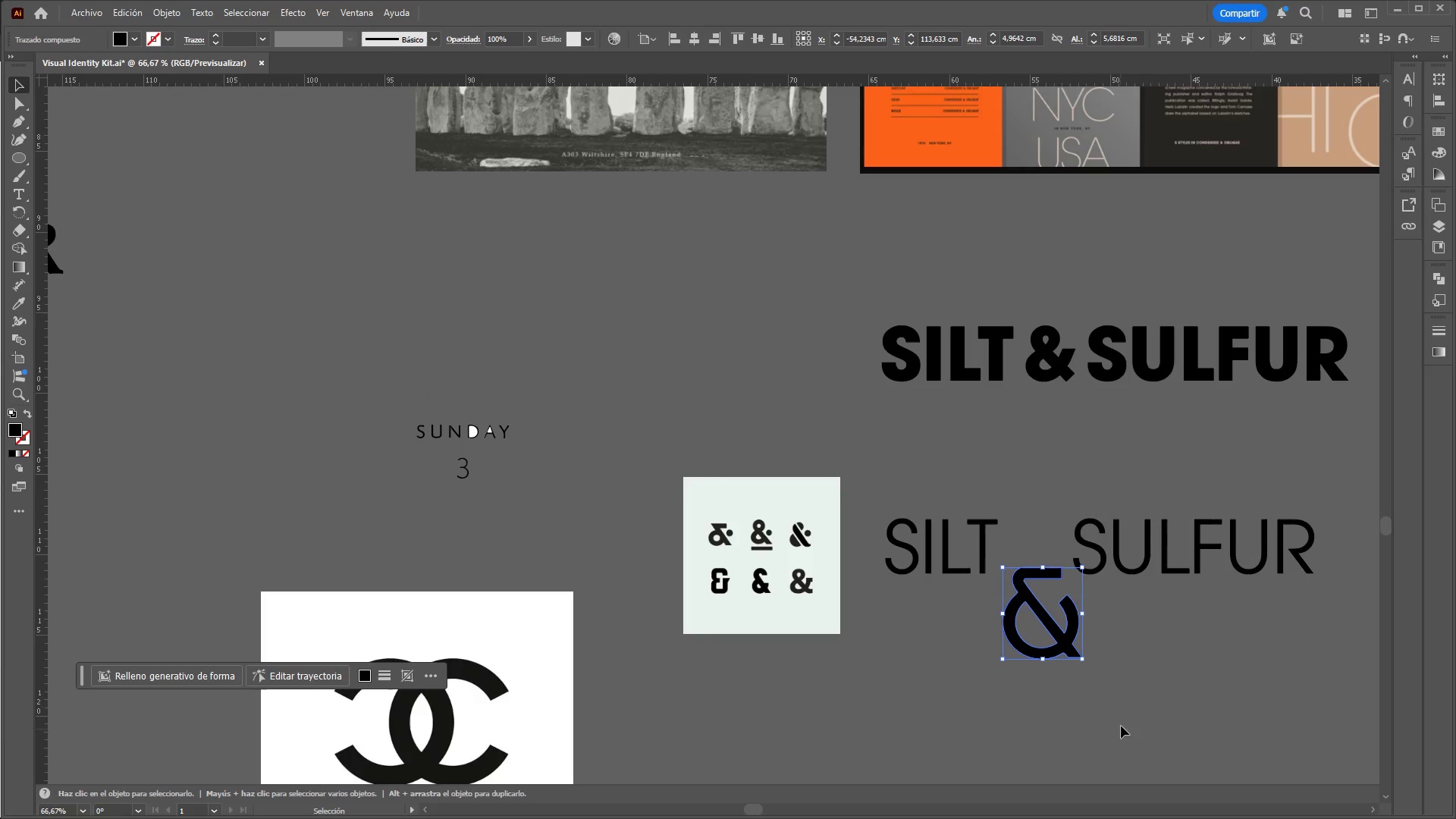 
hold_key(key=AltLeft, duration=0.55)
hold_key(key=ControlLeft, duration=0.55)
scroll: coordinate [1109, 672], scroll_direction: up, amount: 1.0
 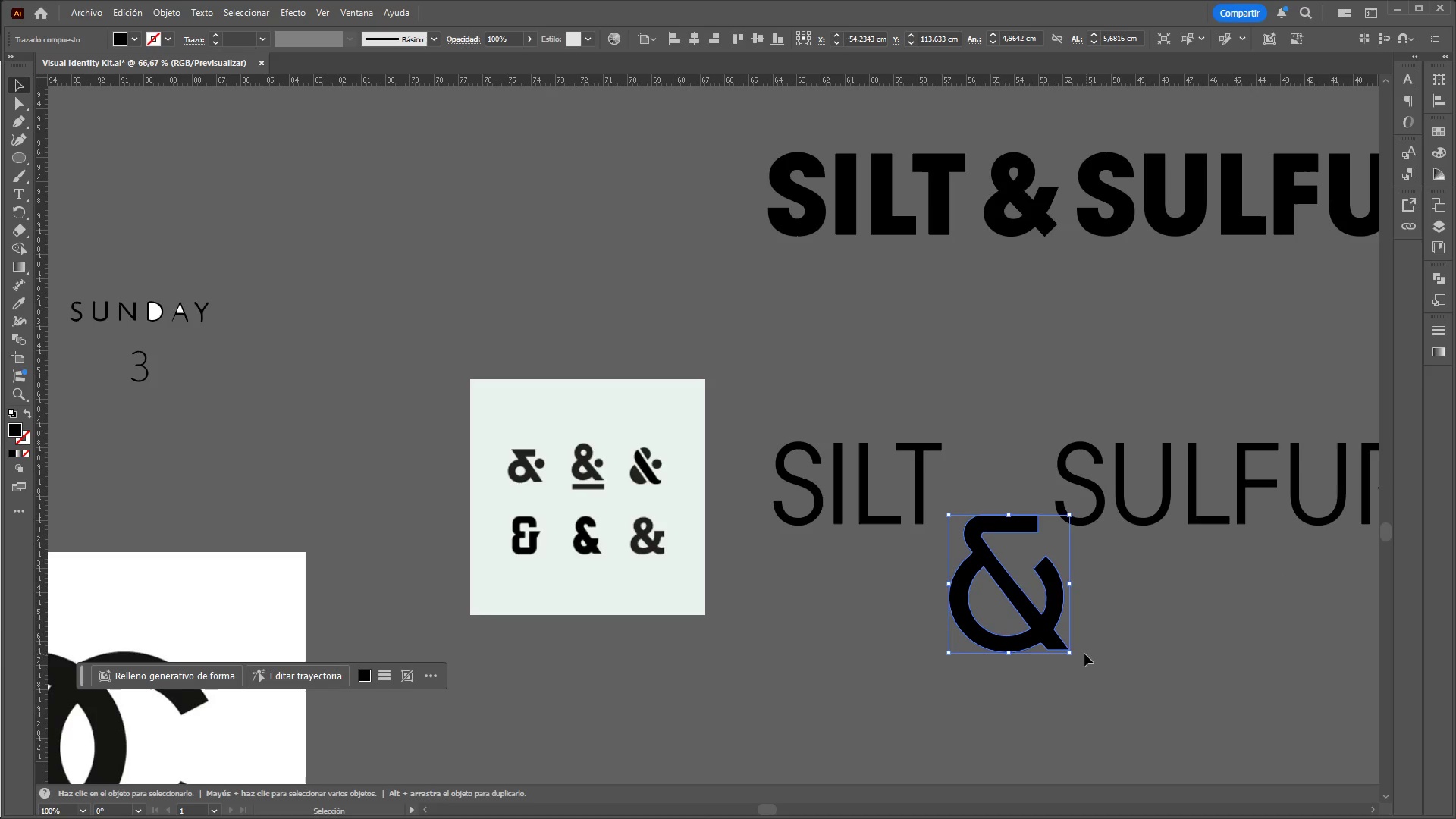 
hold_key(key=ShiftLeft, duration=1.5)
left_click_drag(start_coordinate=[1072, 655], to_coordinate=[1036, 612])
 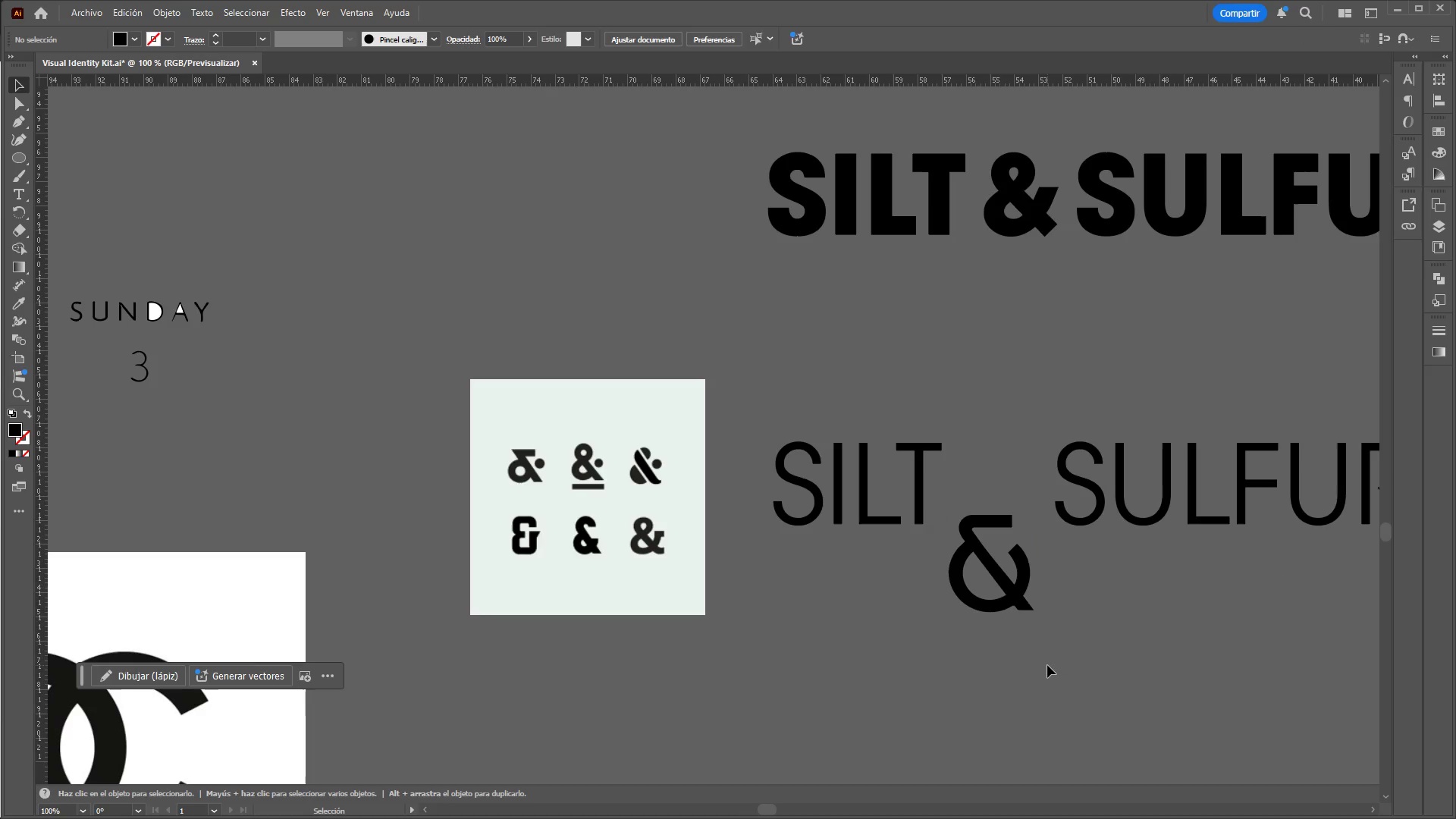 
key(Shift+ShiftLeft)
 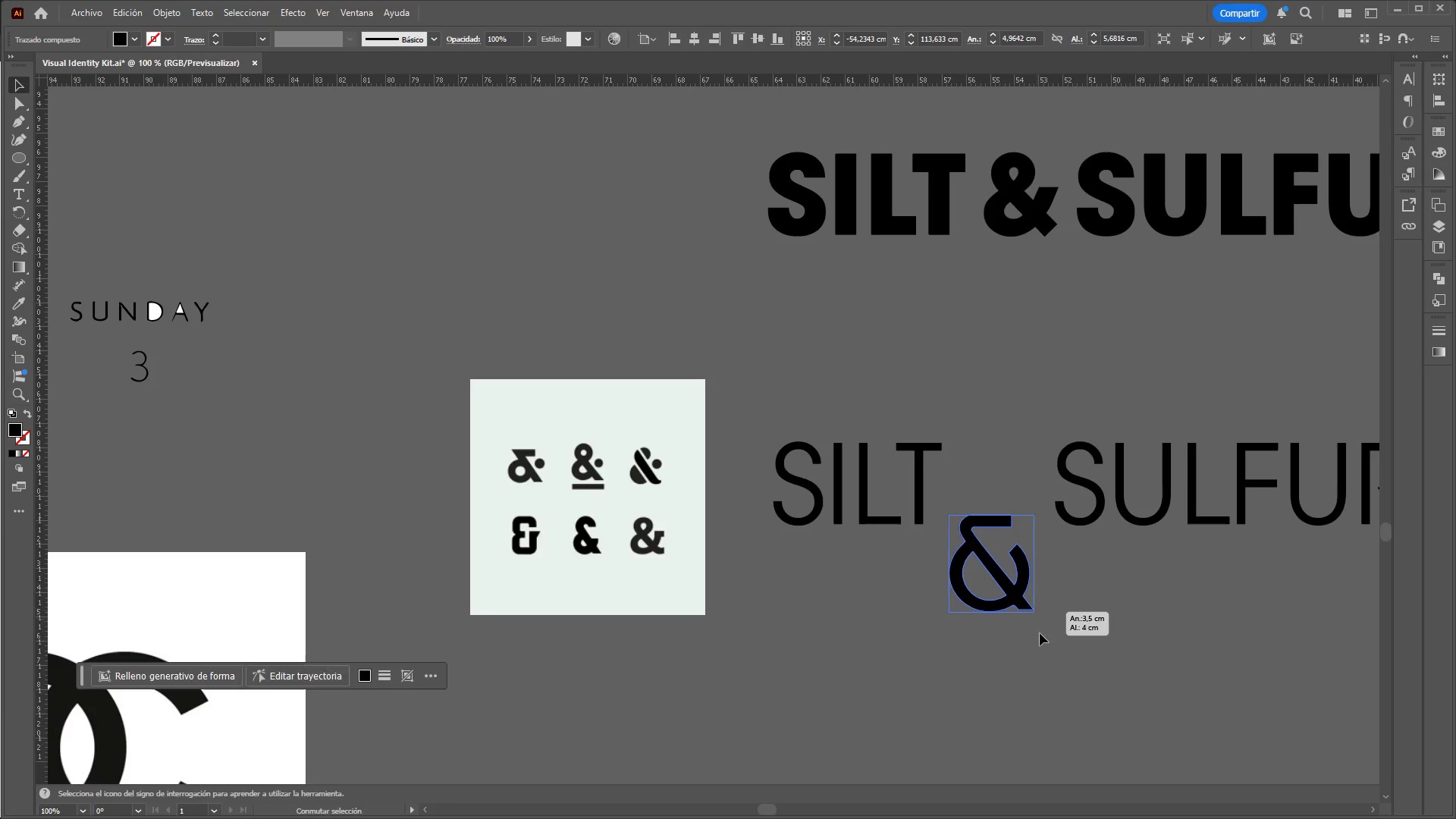 
key(Shift+ShiftLeft)
 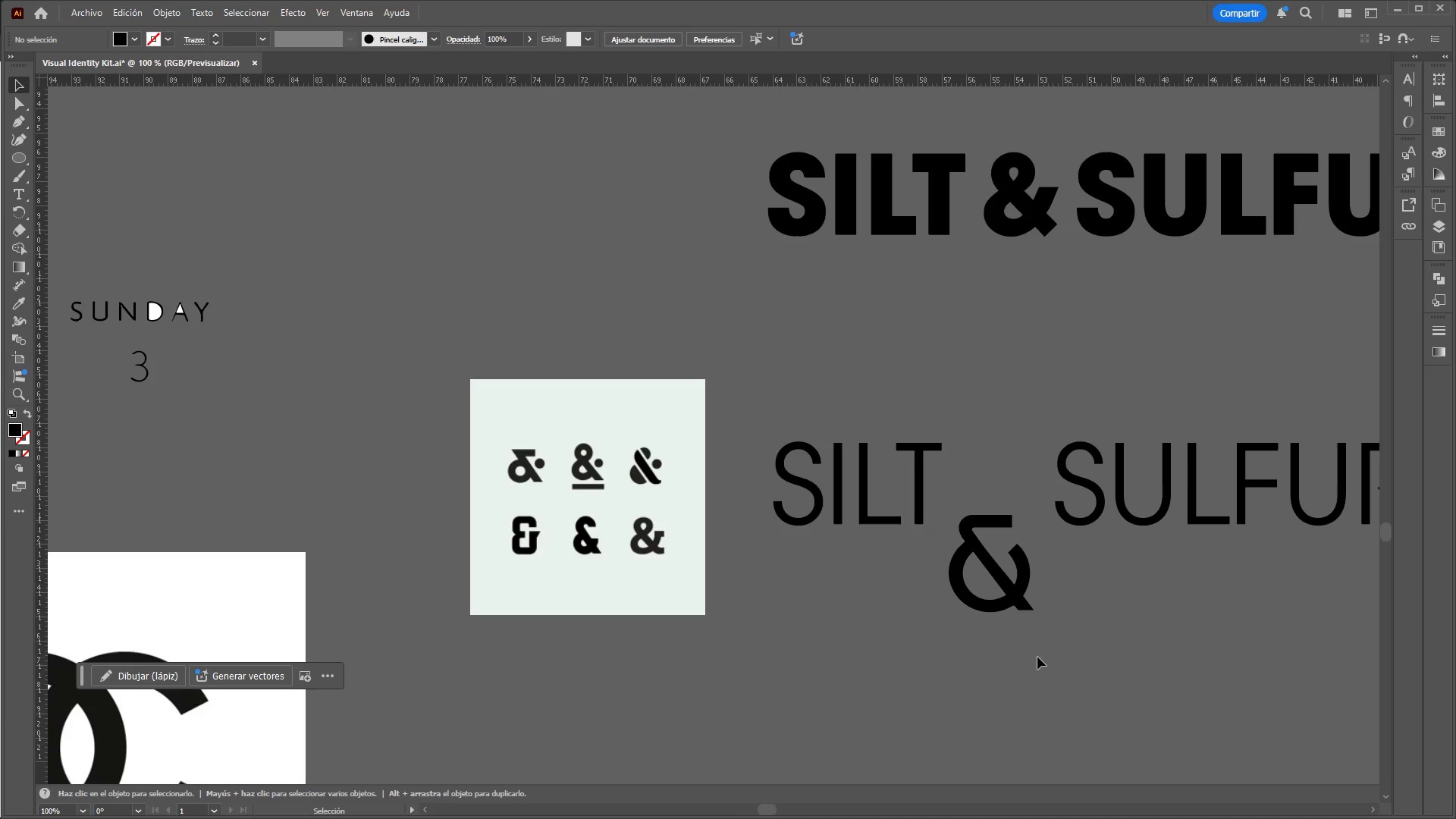 
hold_key(key=ControlLeft, duration=1.25)
hold_key(key=AltLeft, duration=1.24)
scroll: coordinate [1153, 607], scroll_direction: down, amount: 2.0
 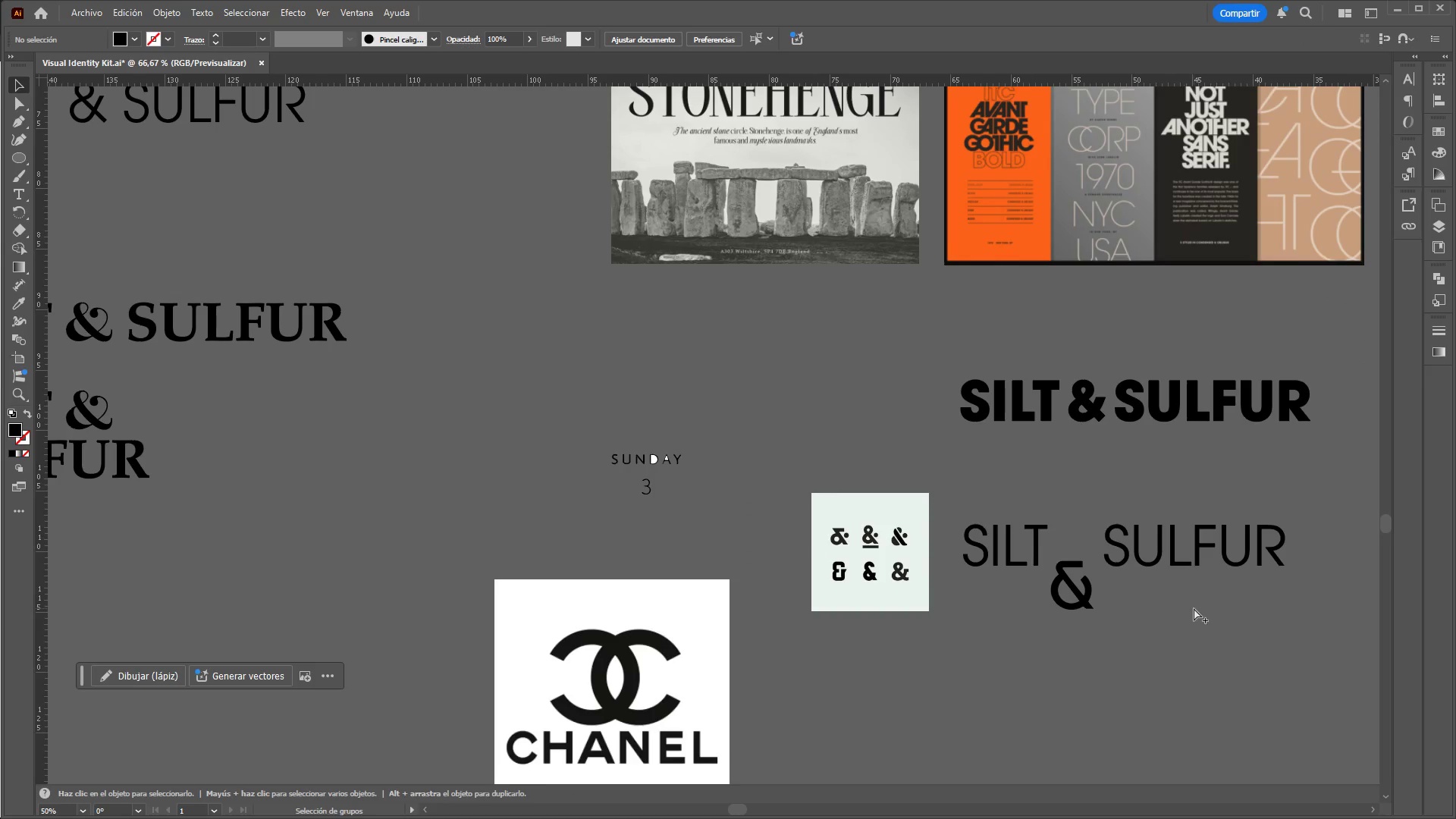 
scroll: coordinate [1194, 608], scroll_direction: up, amount: 2.0
 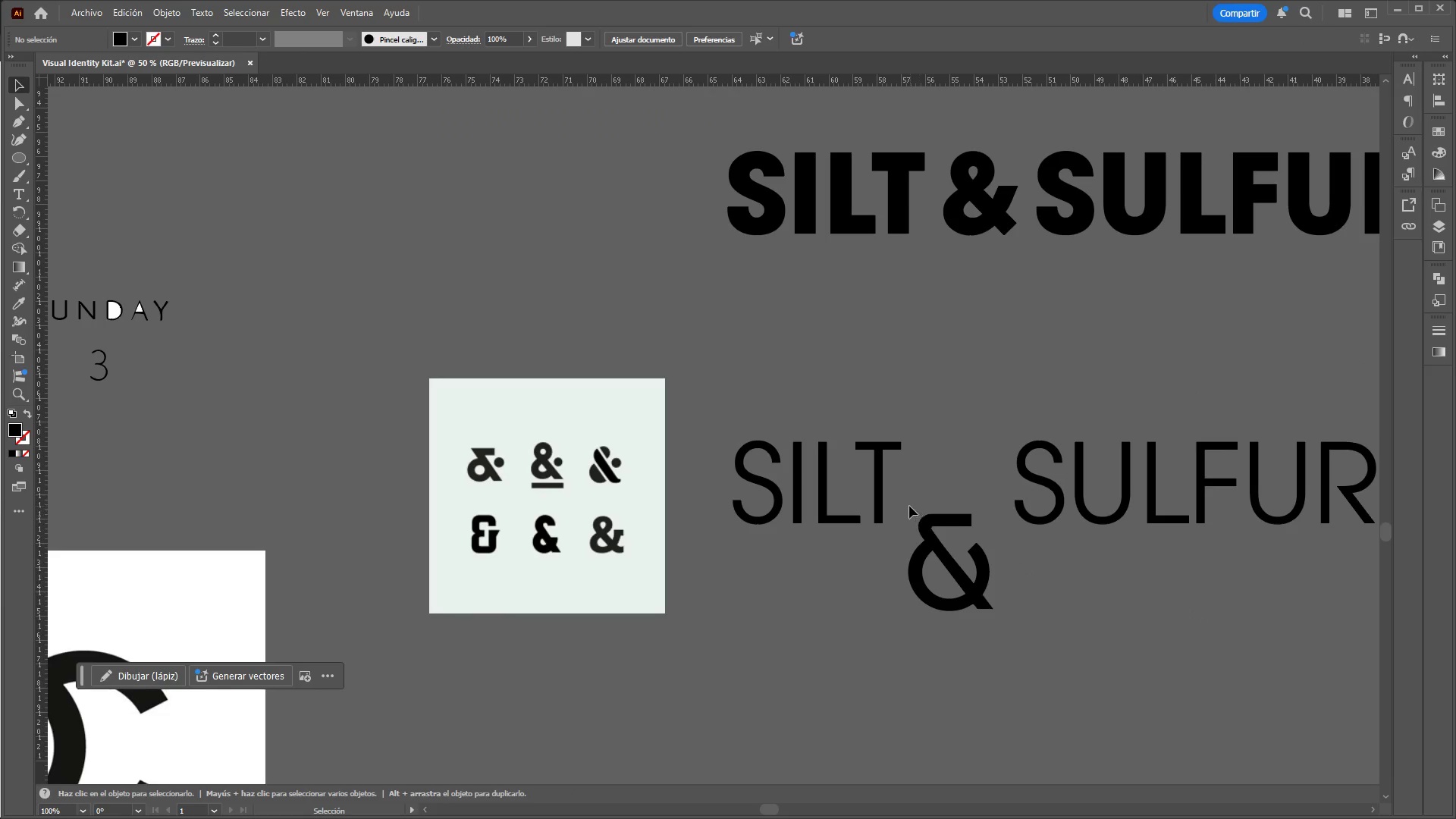 
left_click_drag(start_coordinate=[908, 505], to_coordinate=[987, 651])
 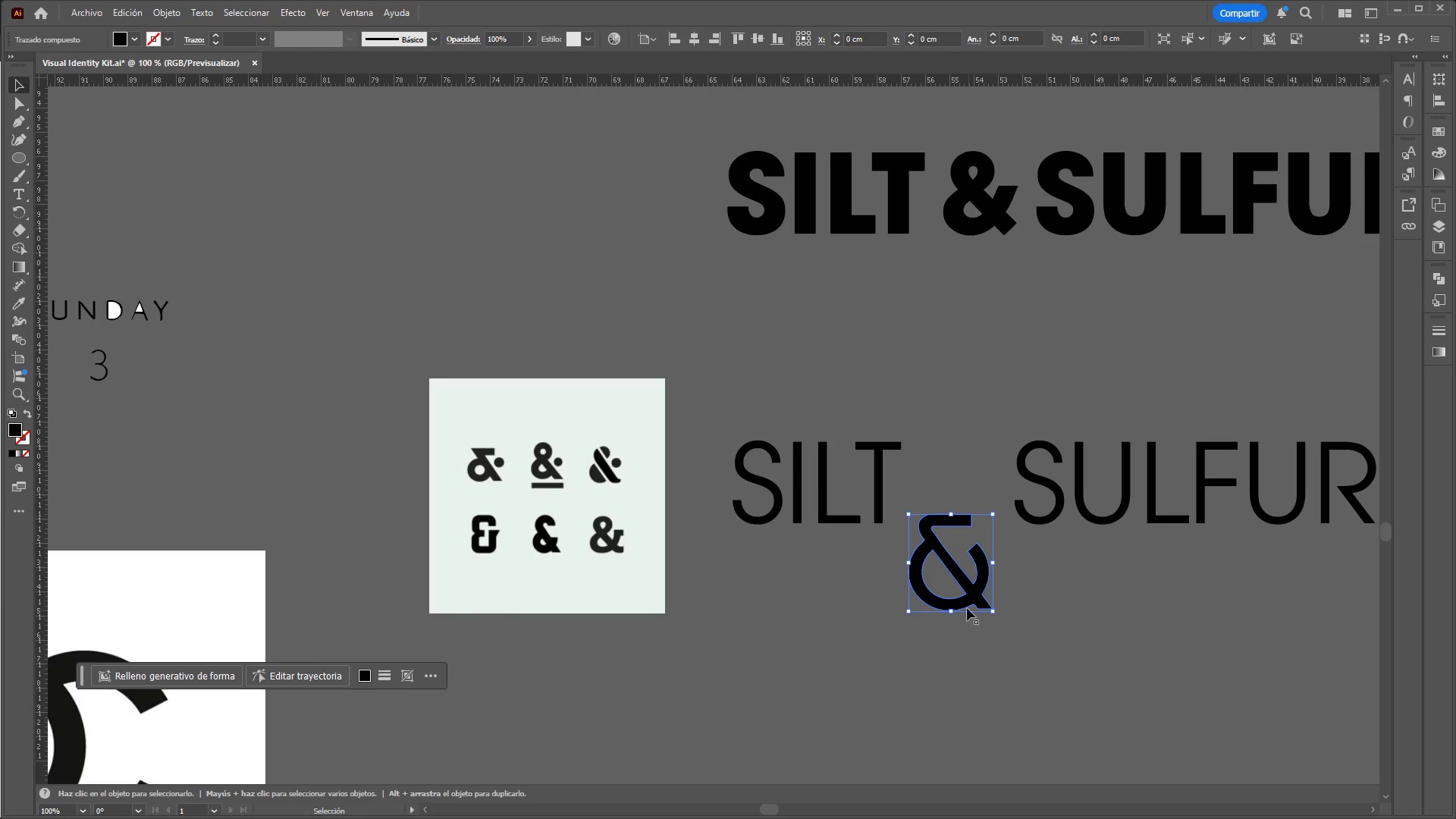 
right_click([967, 607])
 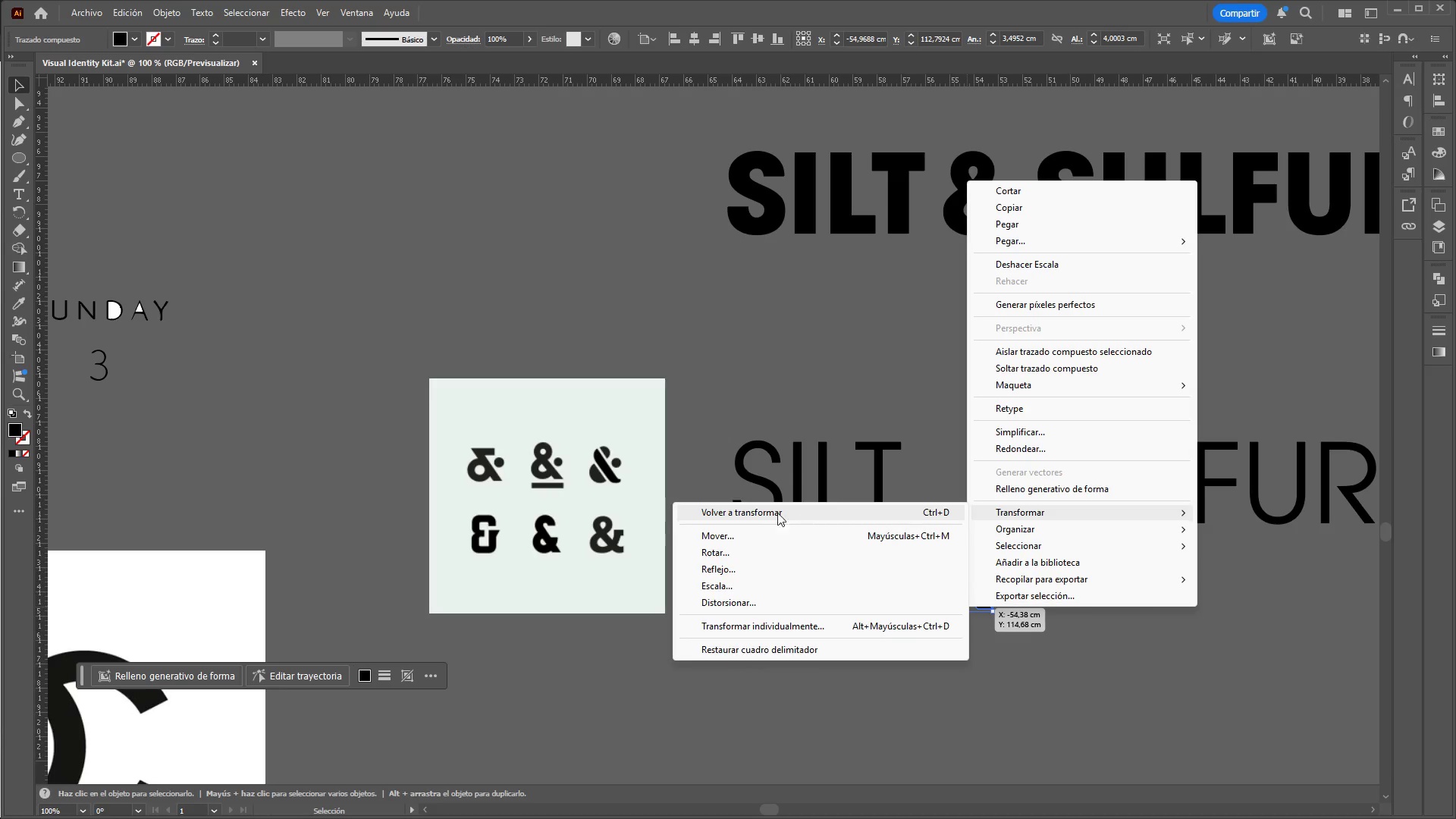 
left_click([749, 563])
 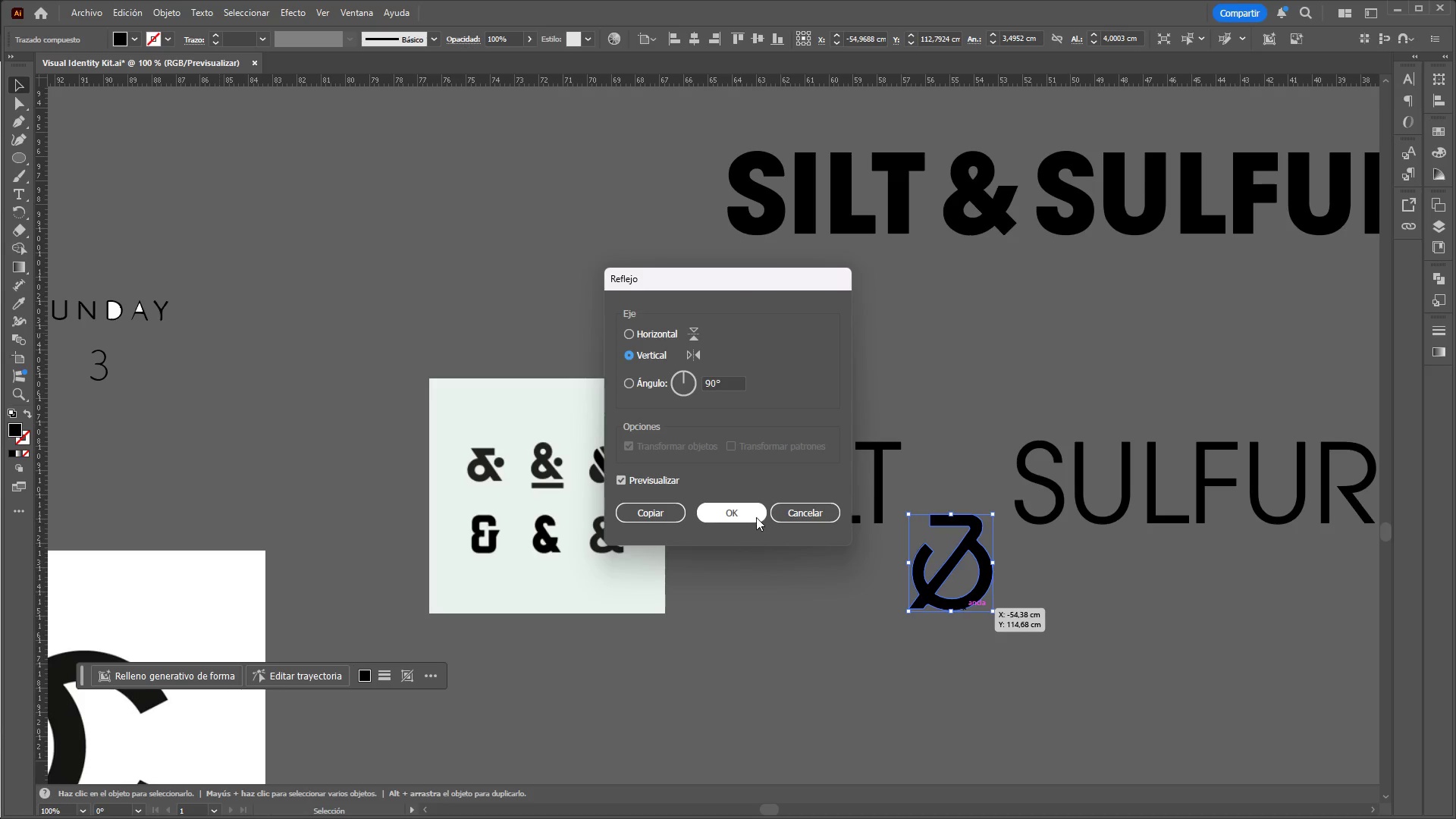 
left_click_drag(start_coordinate=[800, 600], to_coordinate=[907, 630])
 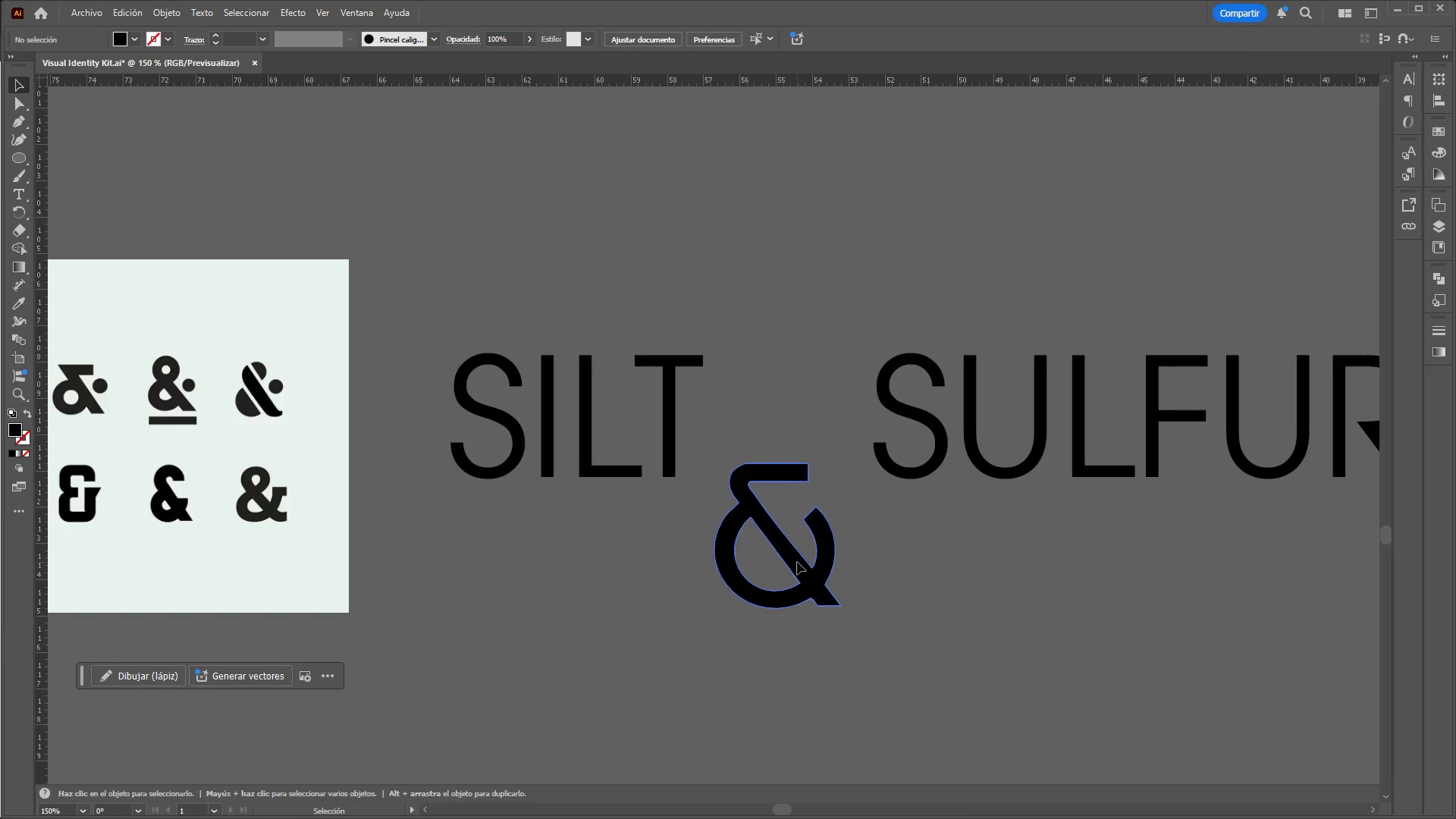 
hold_key(key=ControlLeft, duration=3.52)
hold_key(key=AltLeft, duration=1.5)
scroll: coordinate [811, 596], scroll_direction: down, amount: 3.0
 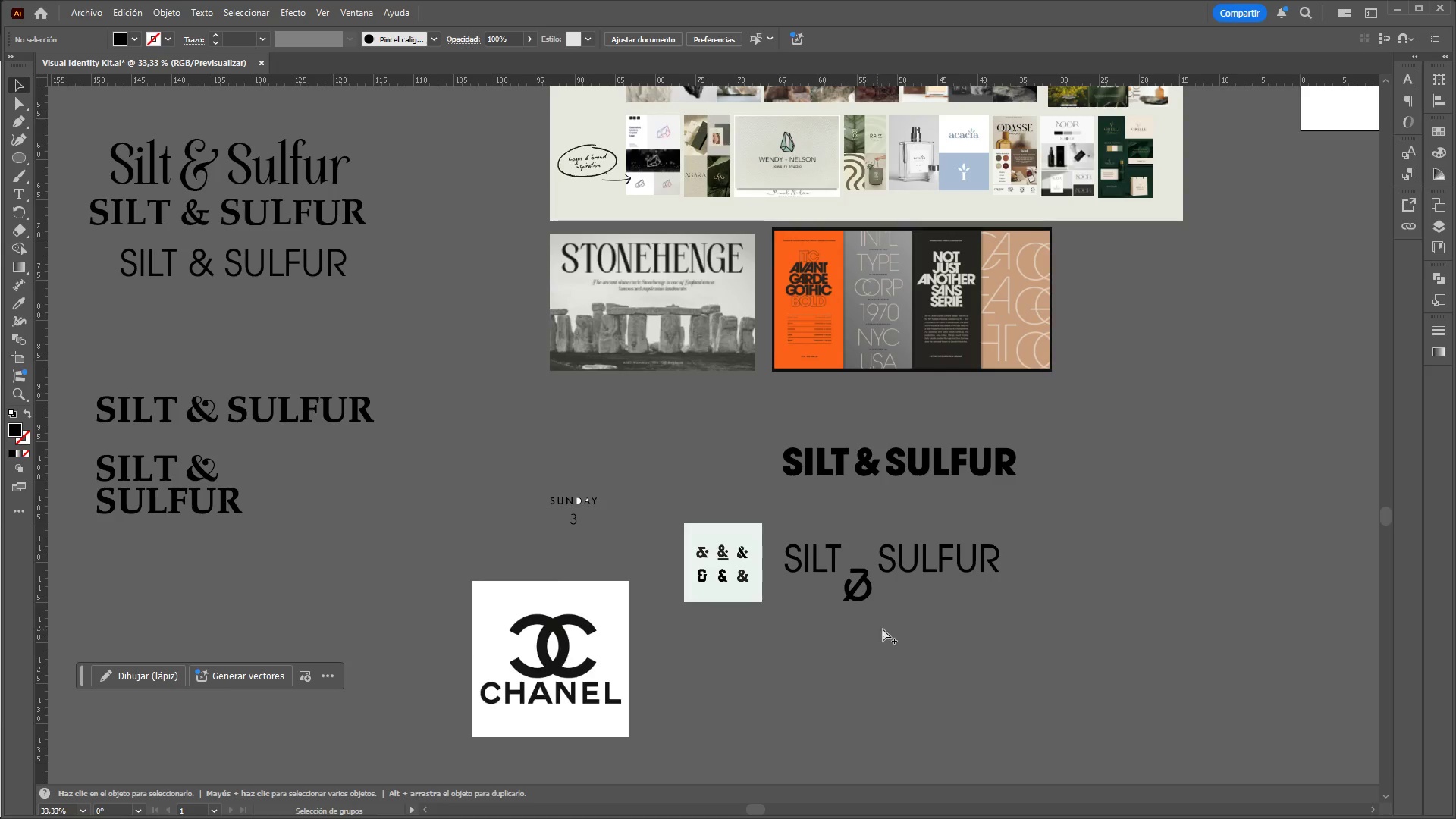 
hold_key(key=AltLeft, duration=1.52)
scroll: coordinate [887, 625], scroll_direction: up, amount: 4.0
 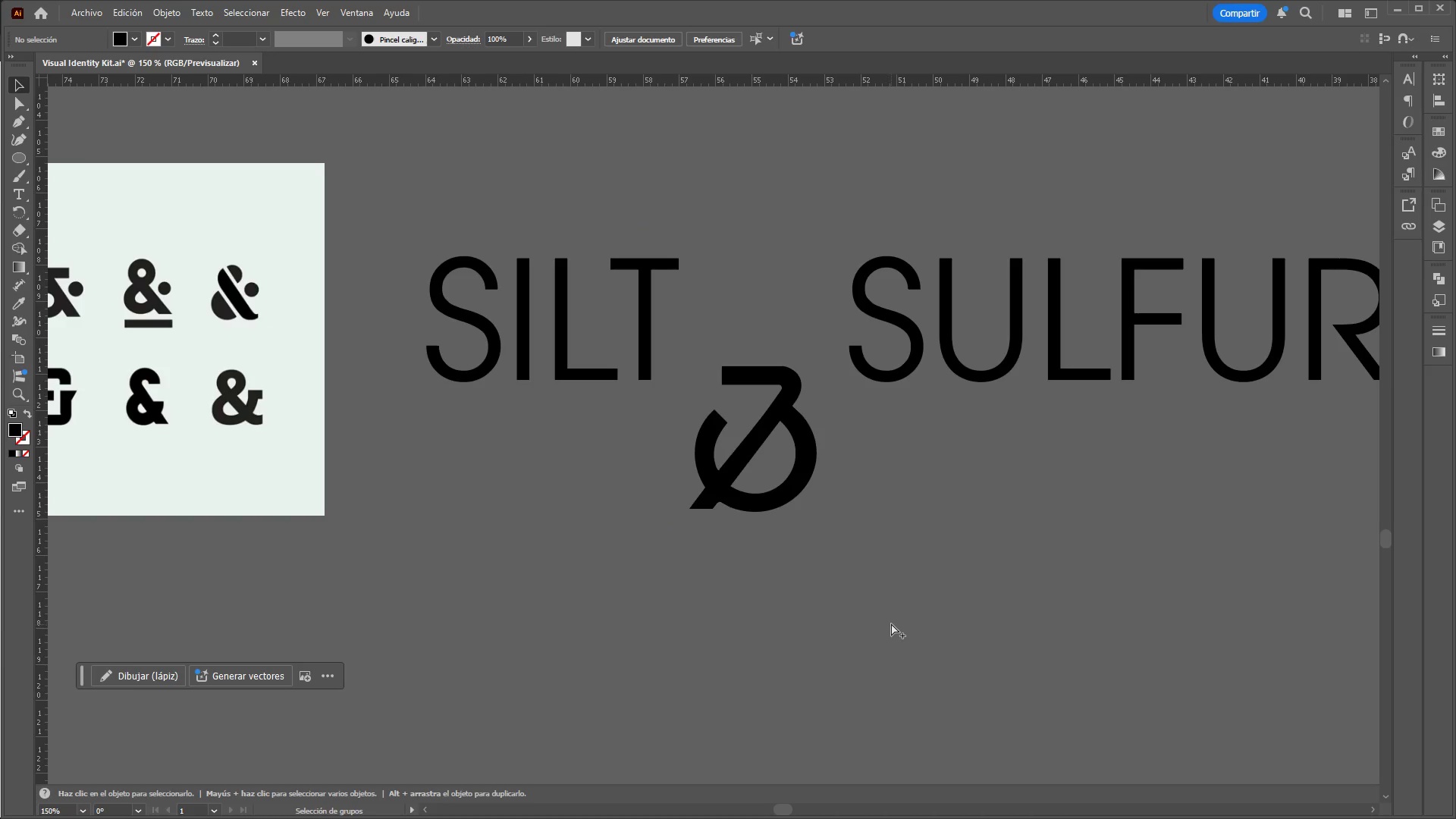 
scroll: coordinate [893, 623], scroll_direction: down, amount: 3.0
 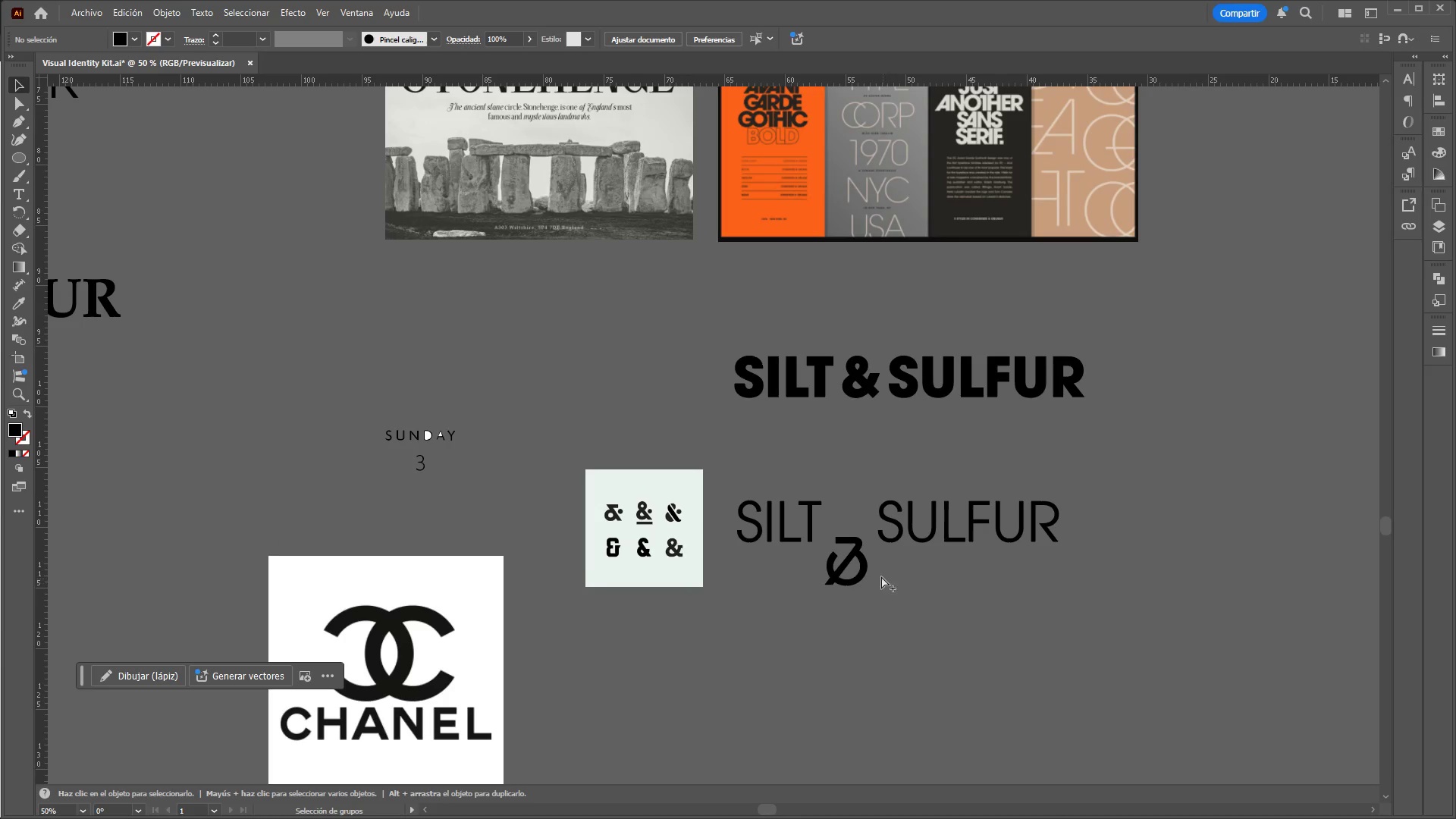 
hold_key(key=AltLeft, duration=0.44)
scroll: coordinate [880, 573], scroll_direction: up, amount: 3.0
 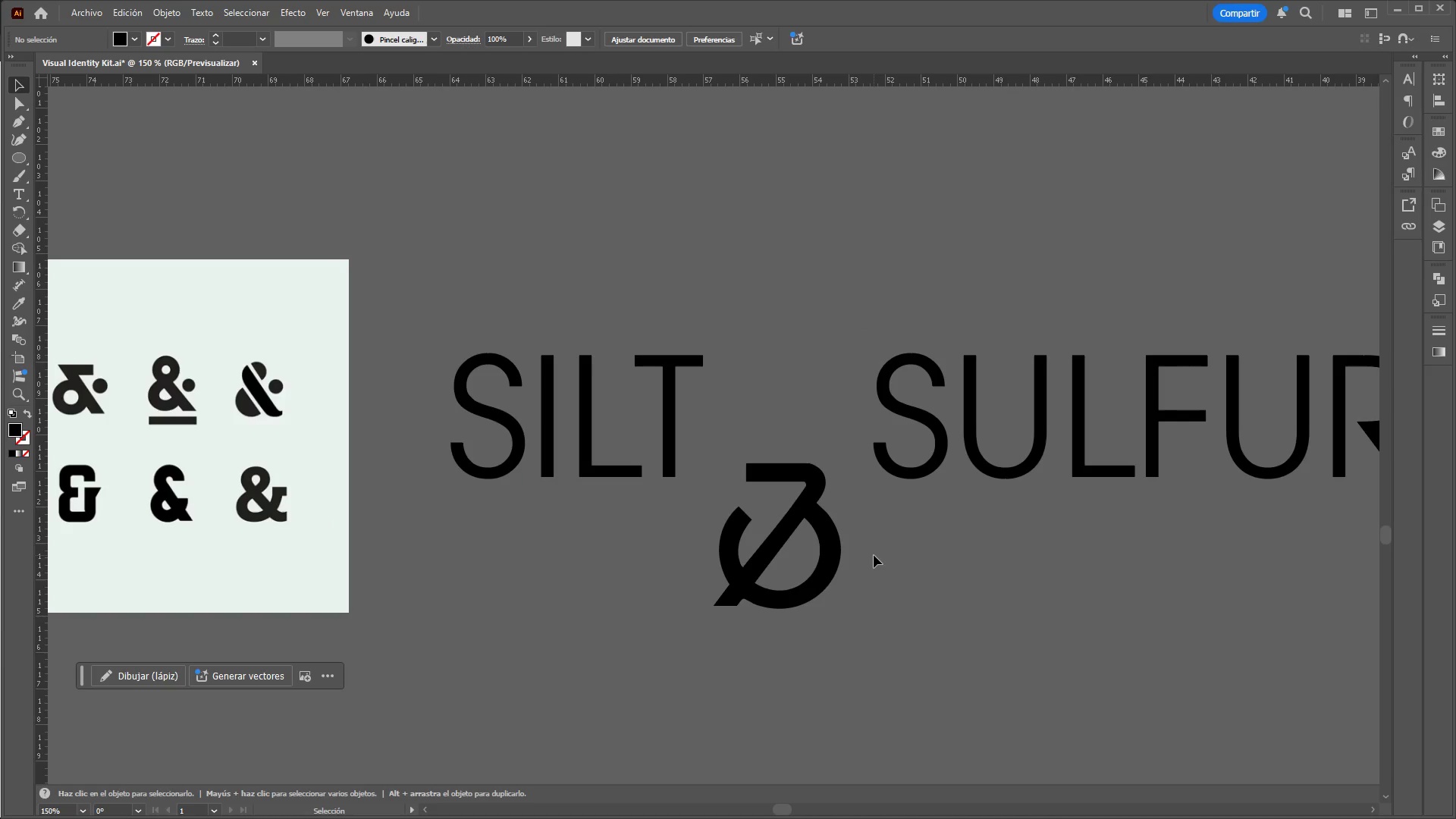 
key(Control+Z)
 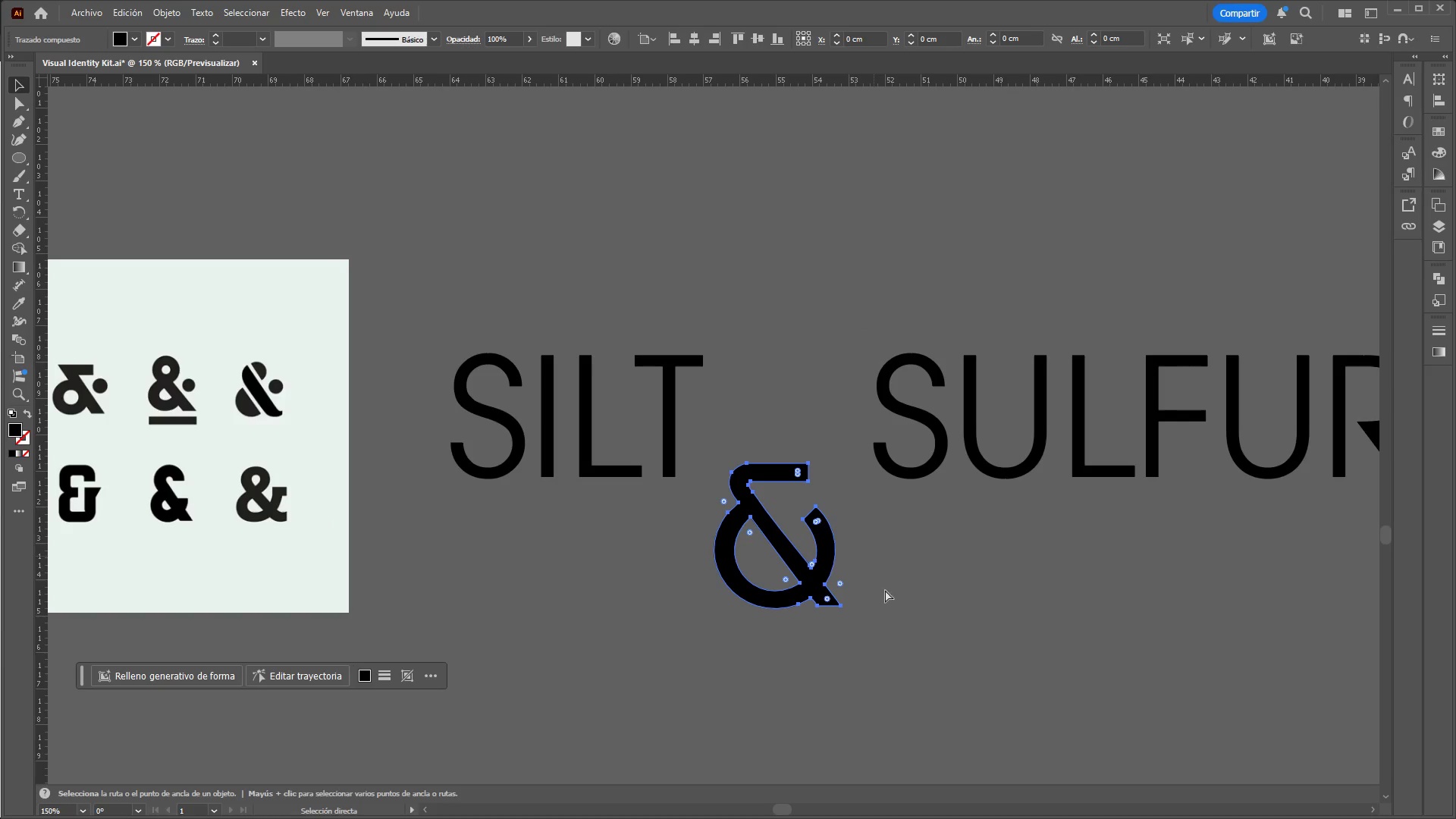 
left_click([907, 630])
 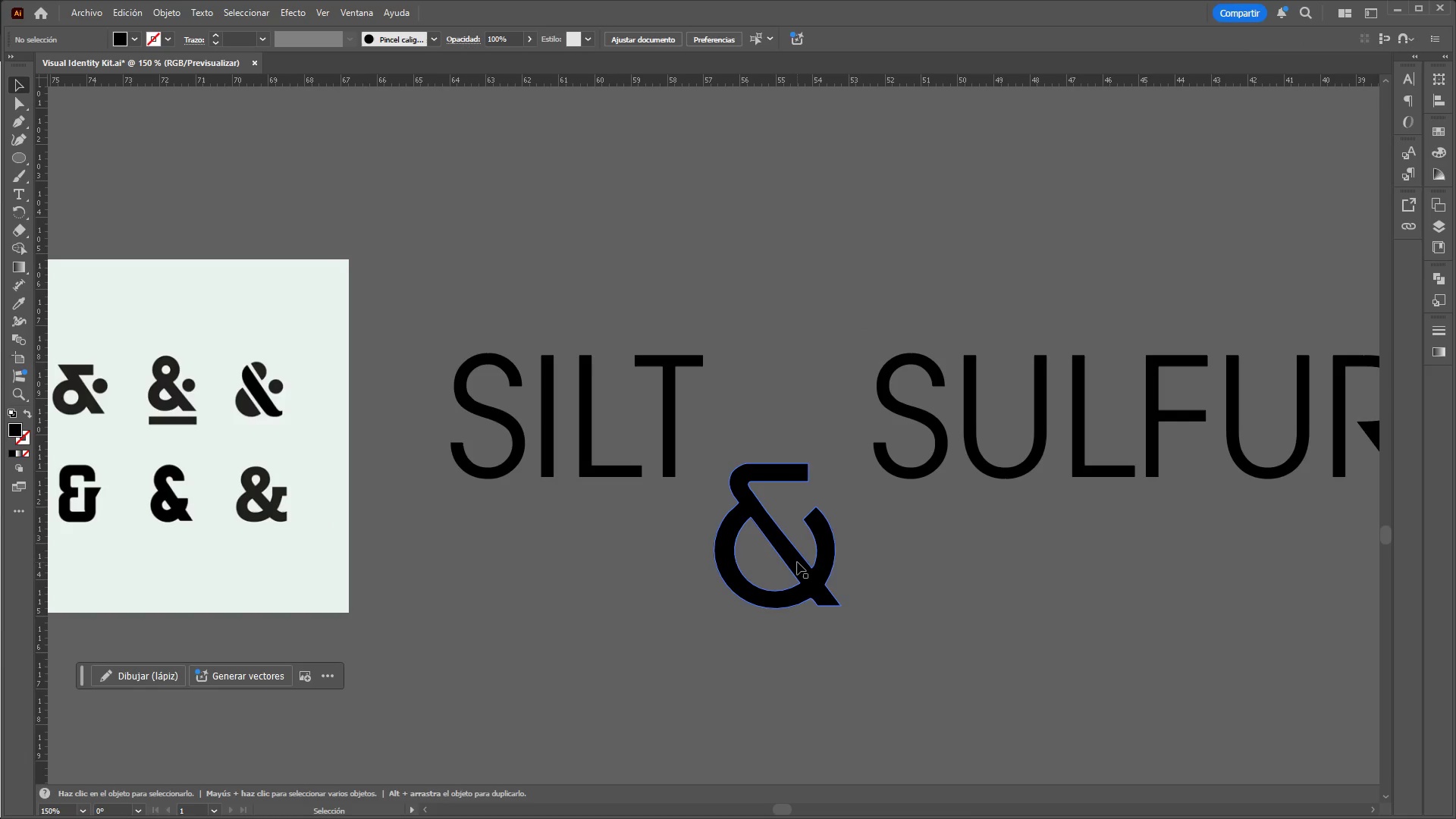 
left_click_drag(start_coordinate=[797, 562], to_coordinate=[807, 453])
 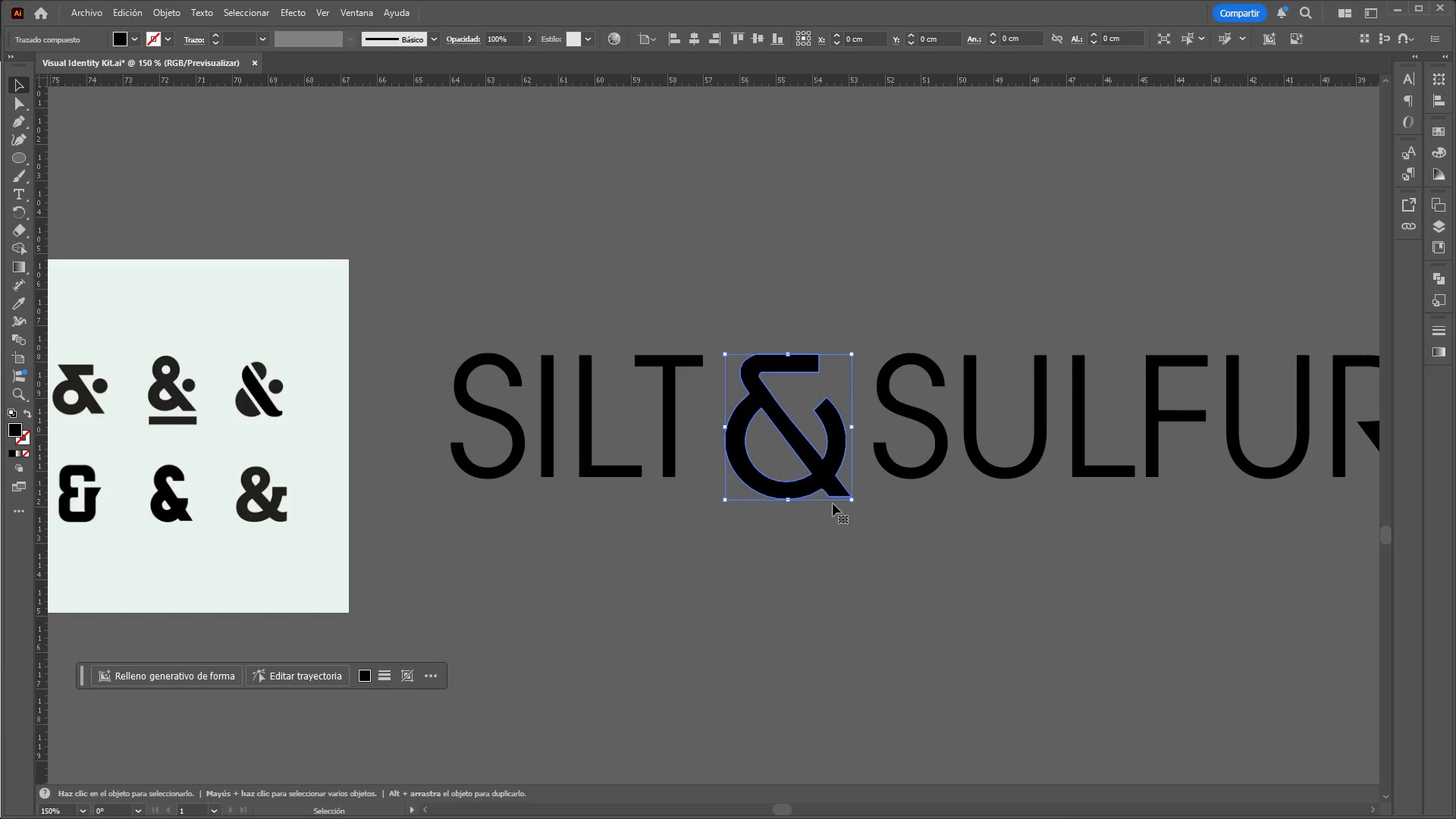 
hold_key(key=ShiftLeft, duration=1.5)
left_click_drag(start_coordinate=[851, 499], to_coordinate=[844, 485])
 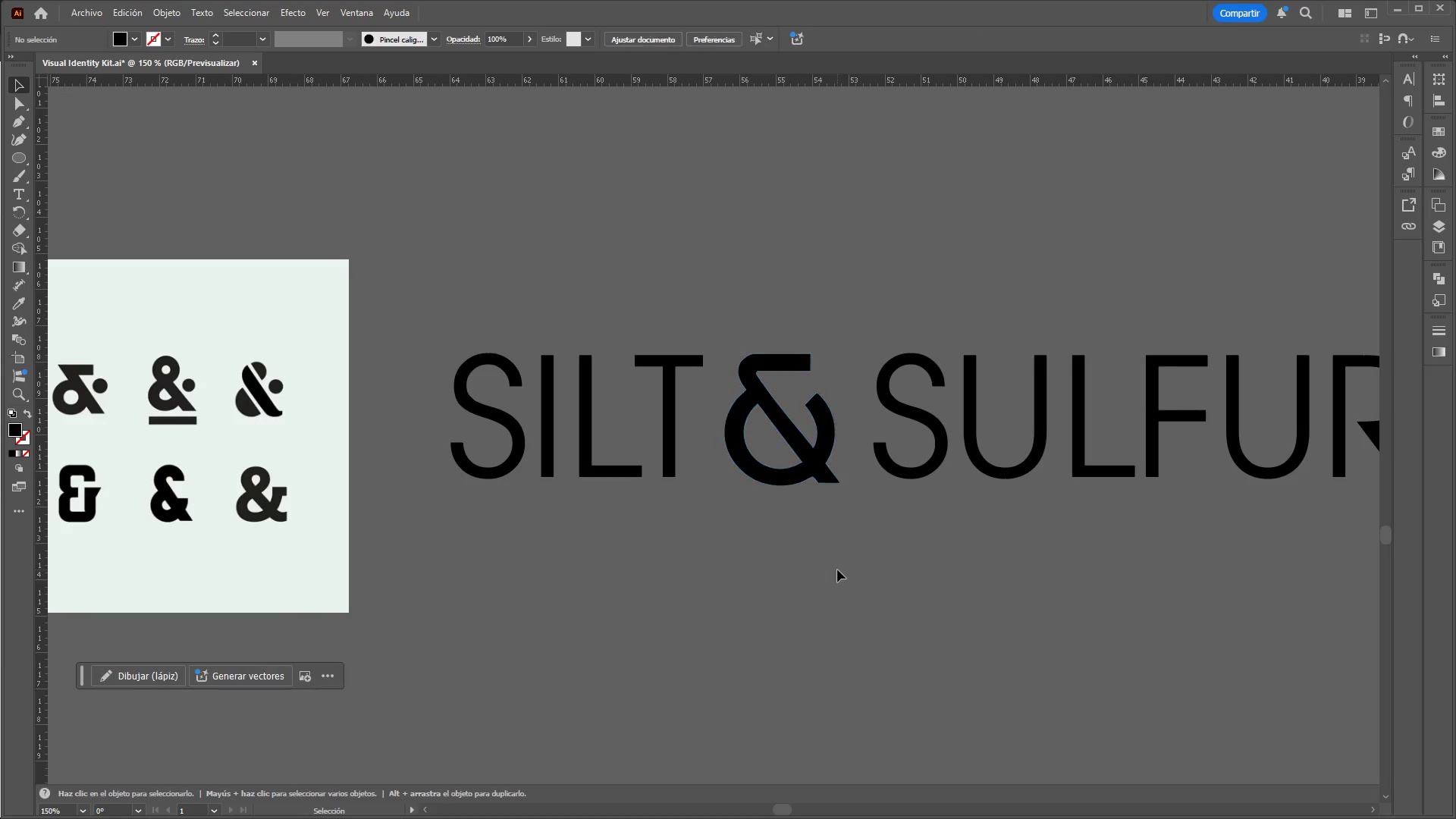 
hold_key(key=ShiftLeft, duration=1.51)
 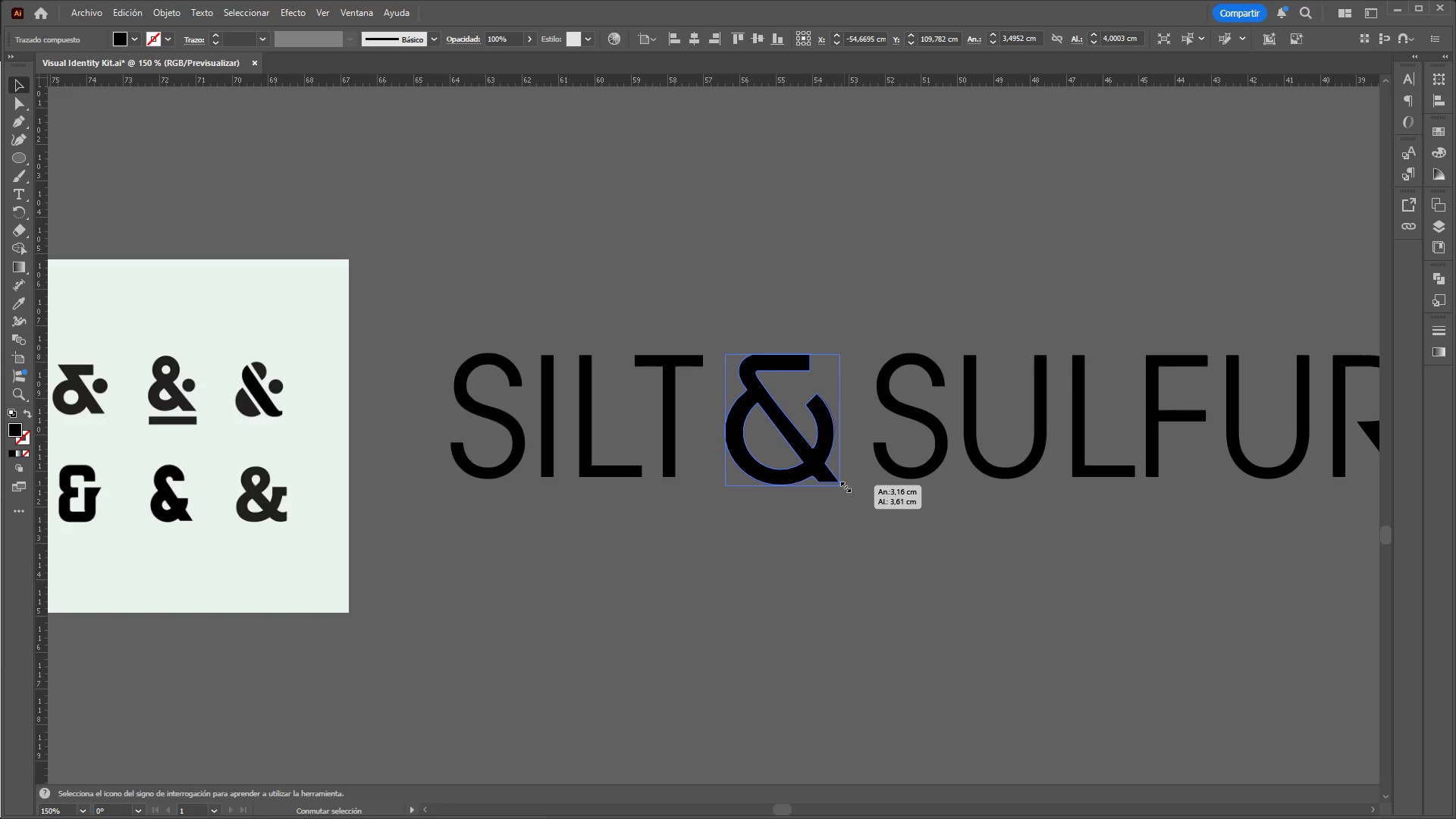 
hold_key(key=ShiftLeft, duration=1.52)
 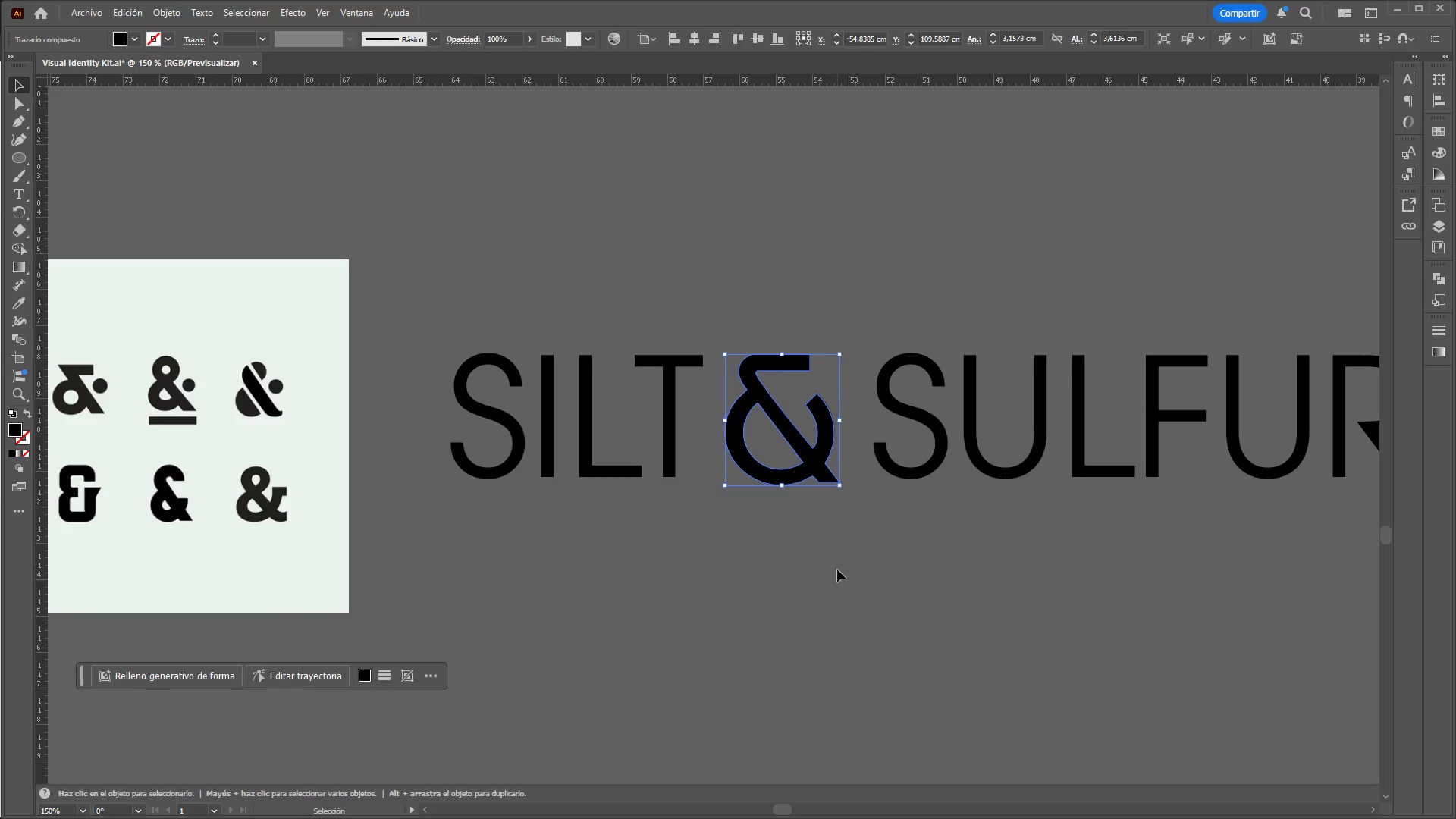 
key(Shift+ShiftLeft)
 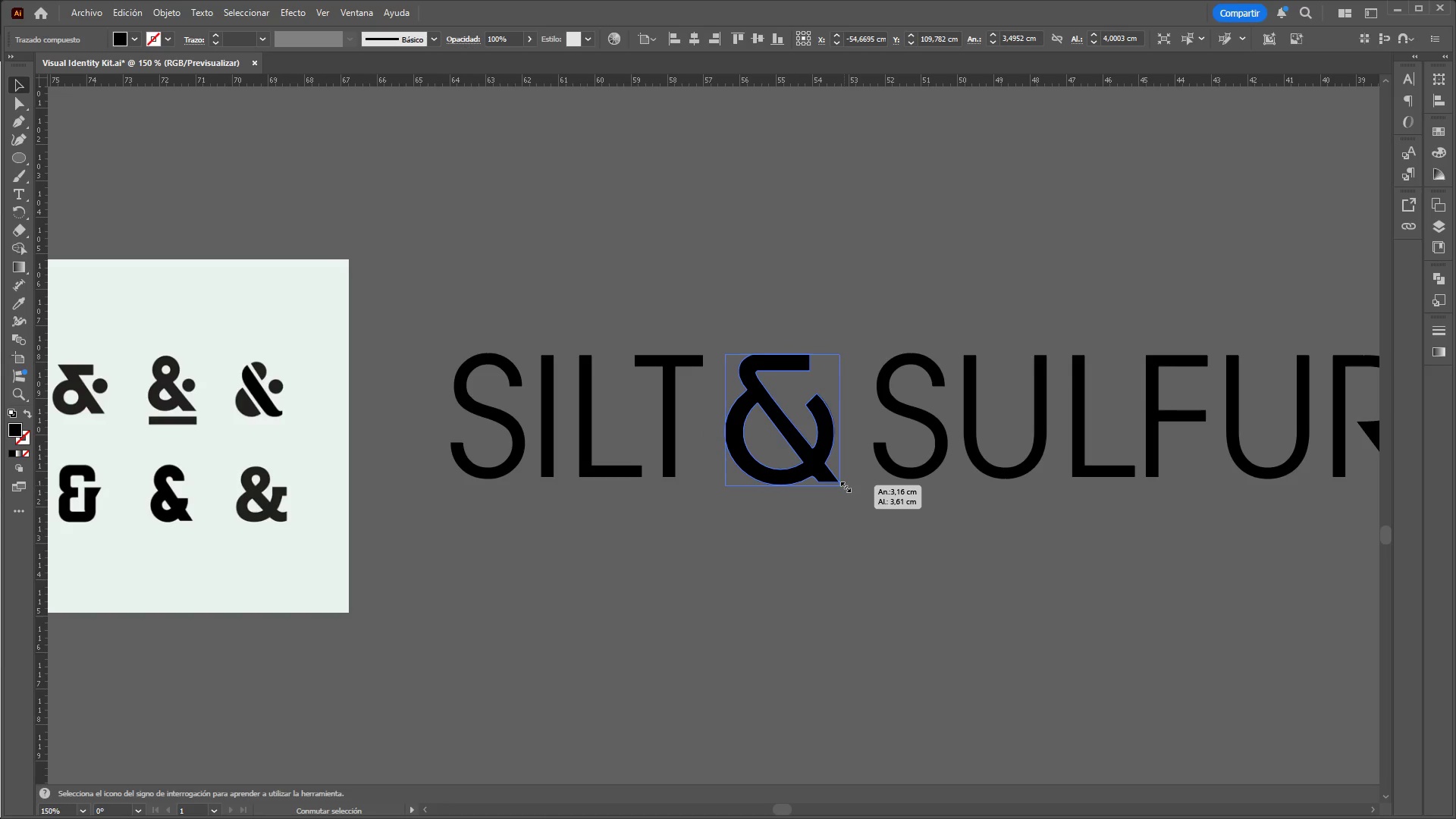 
key(Shift+ShiftLeft)
 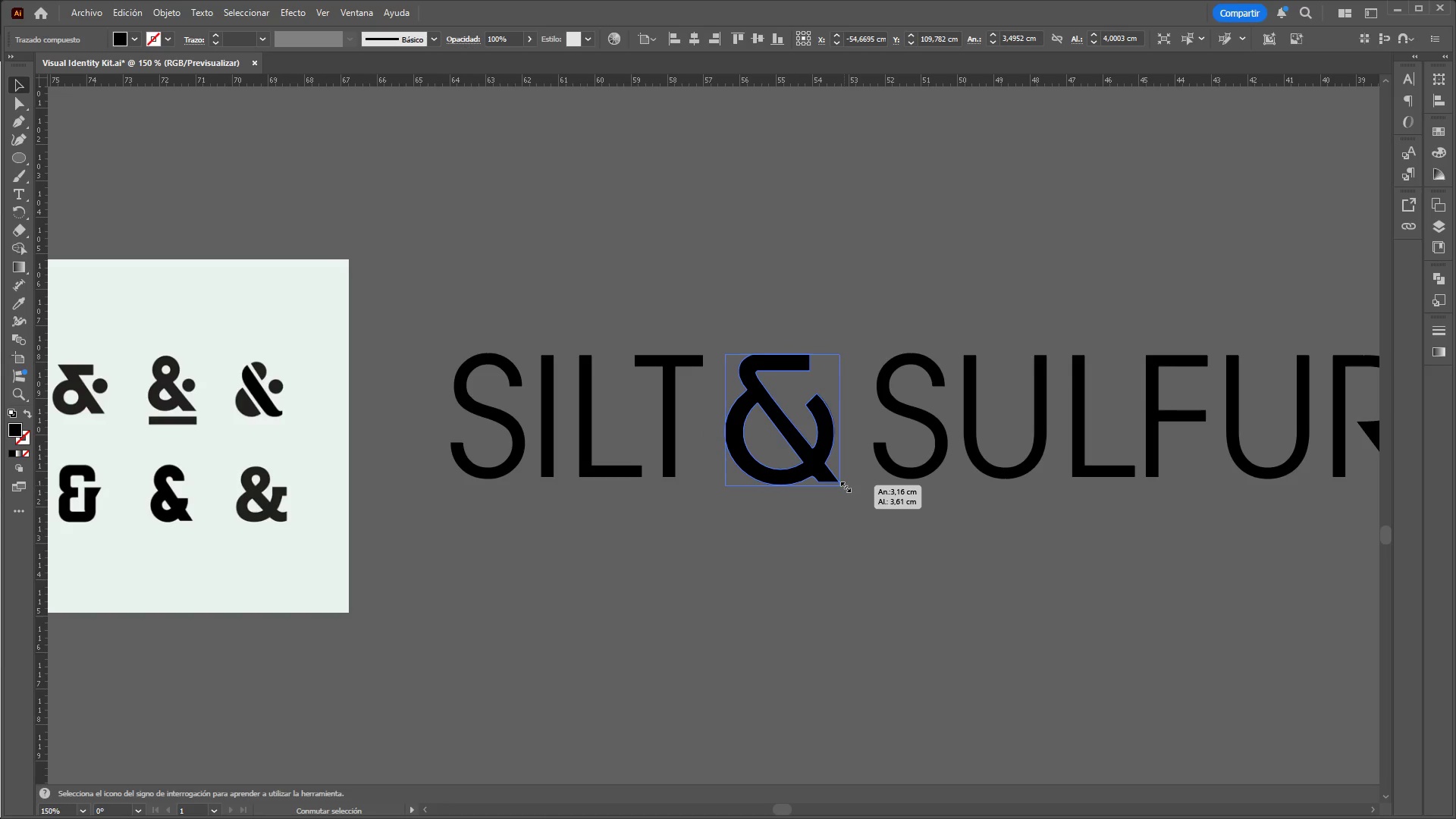 
key(Shift+ShiftLeft)
 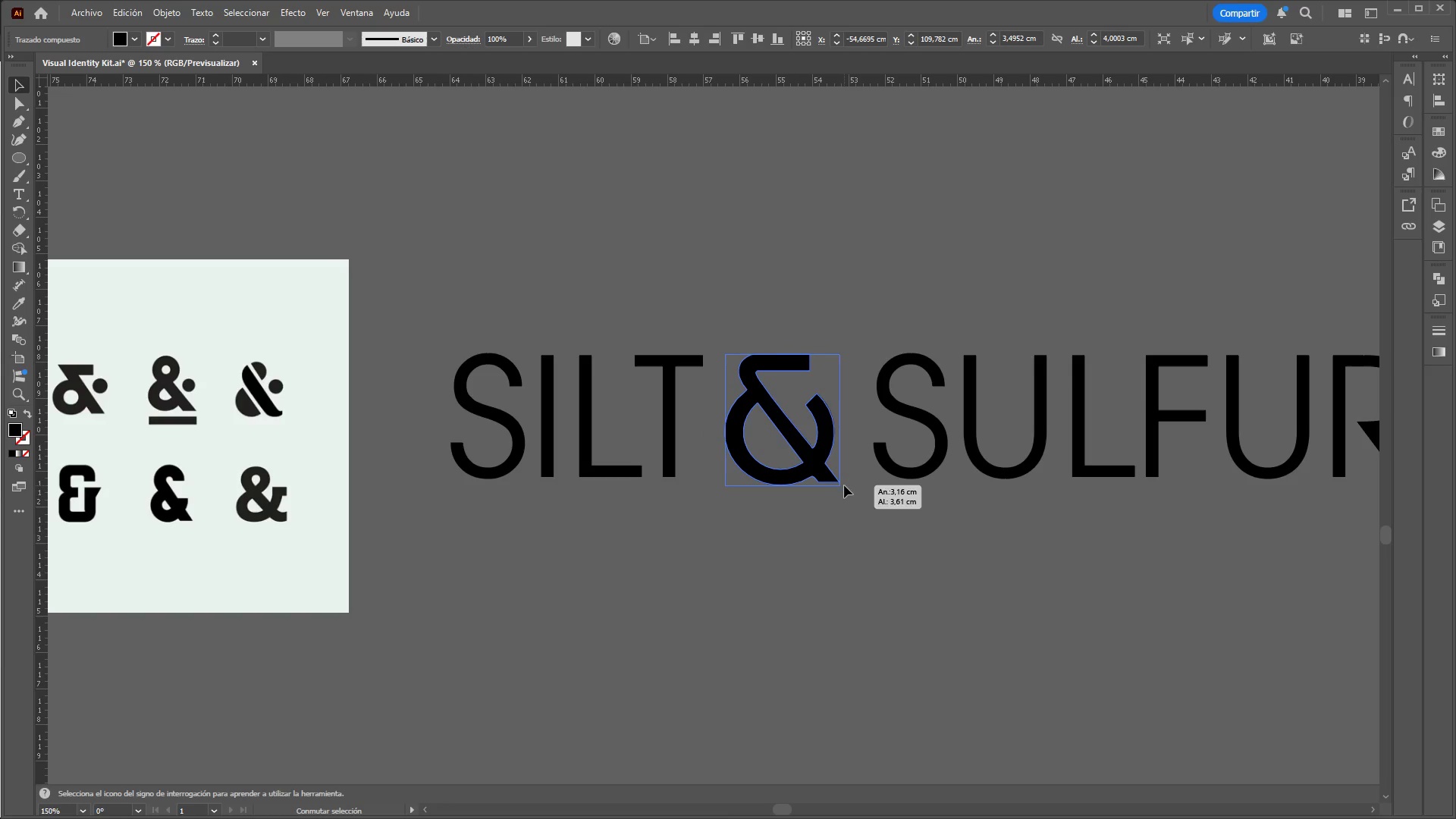 
key(Shift+ShiftLeft)
 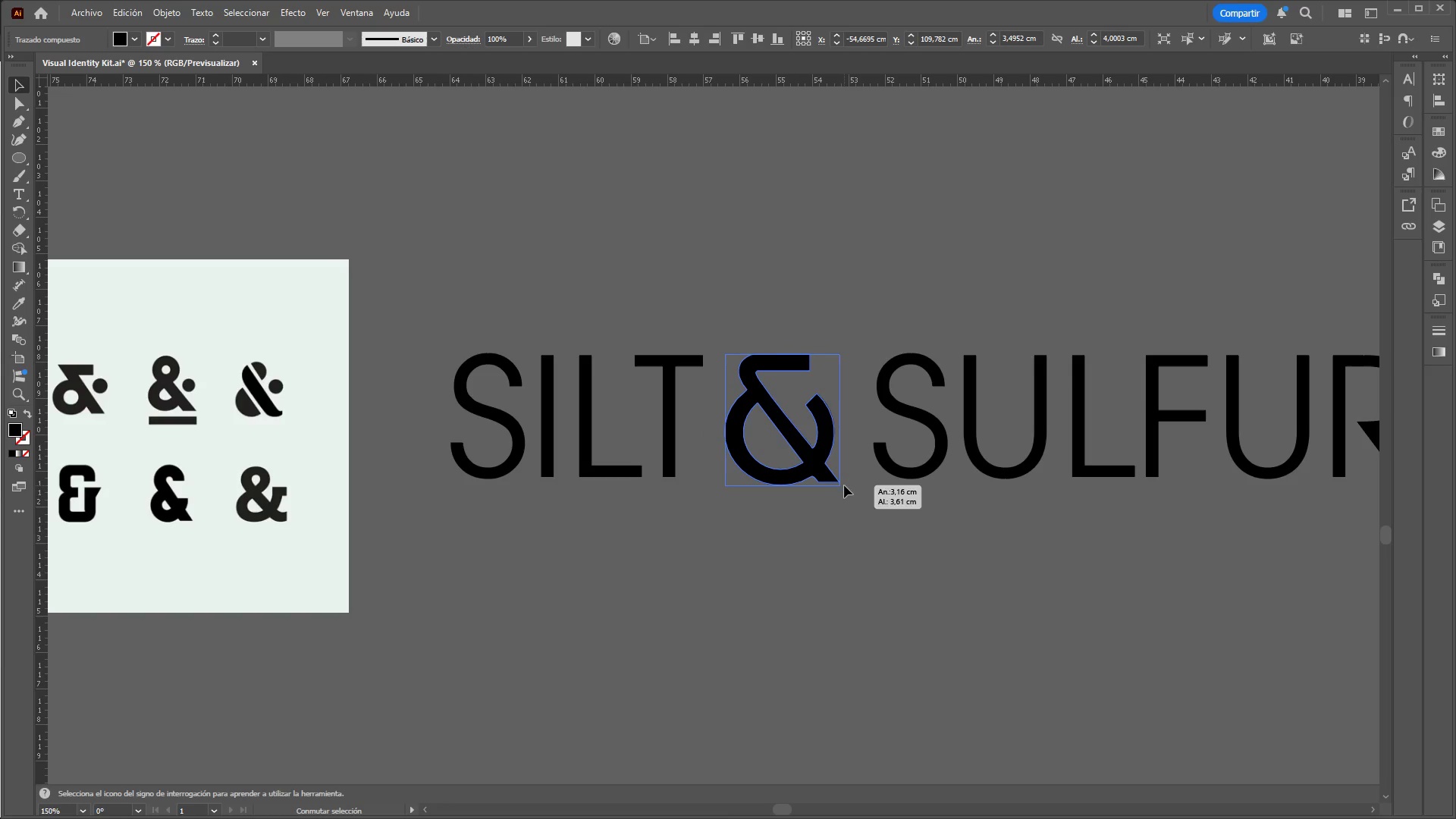 
key(Shift+ShiftLeft)
 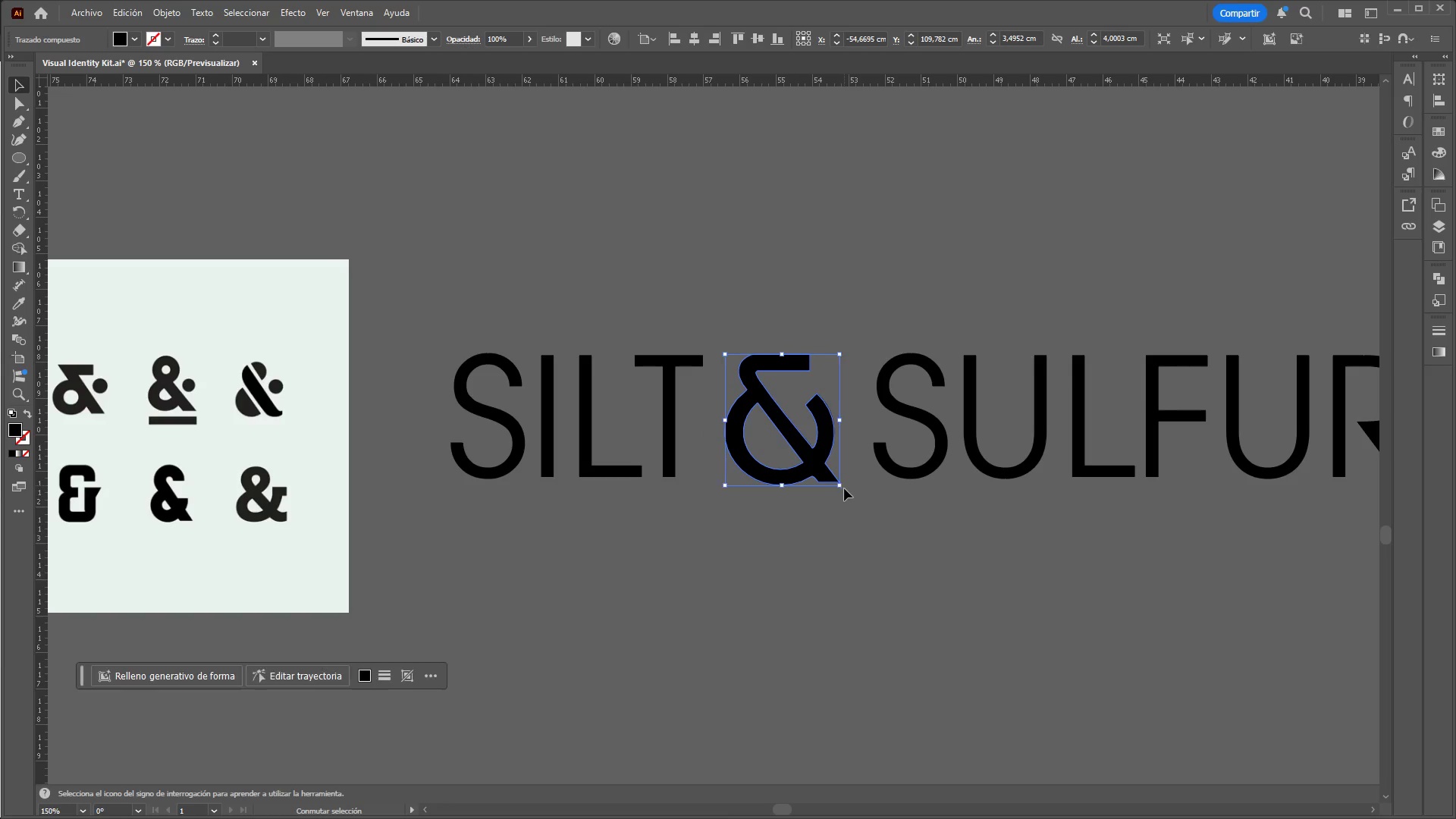 
key(Shift+ShiftLeft)
 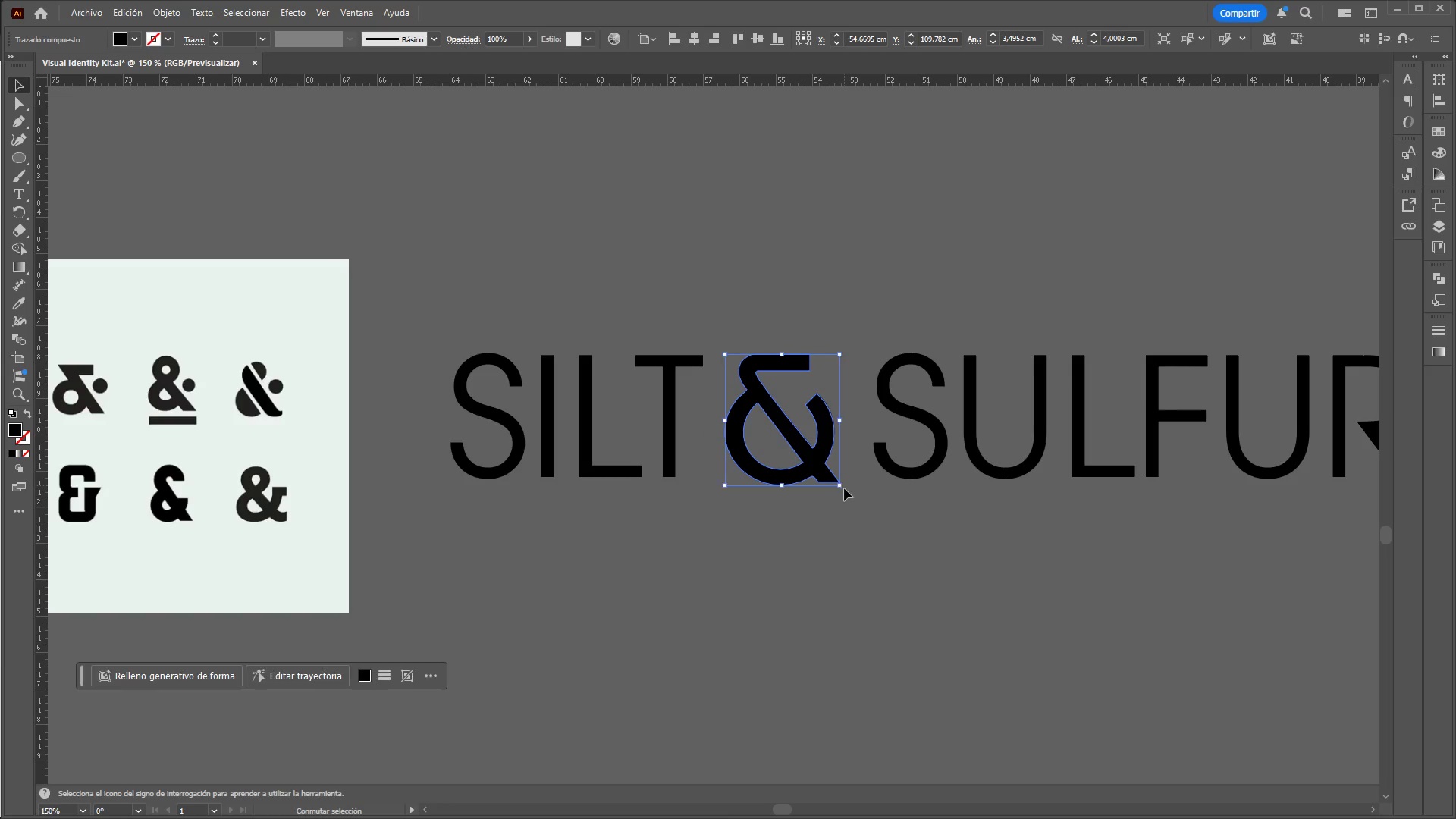 
key(Shift+ShiftLeft)
 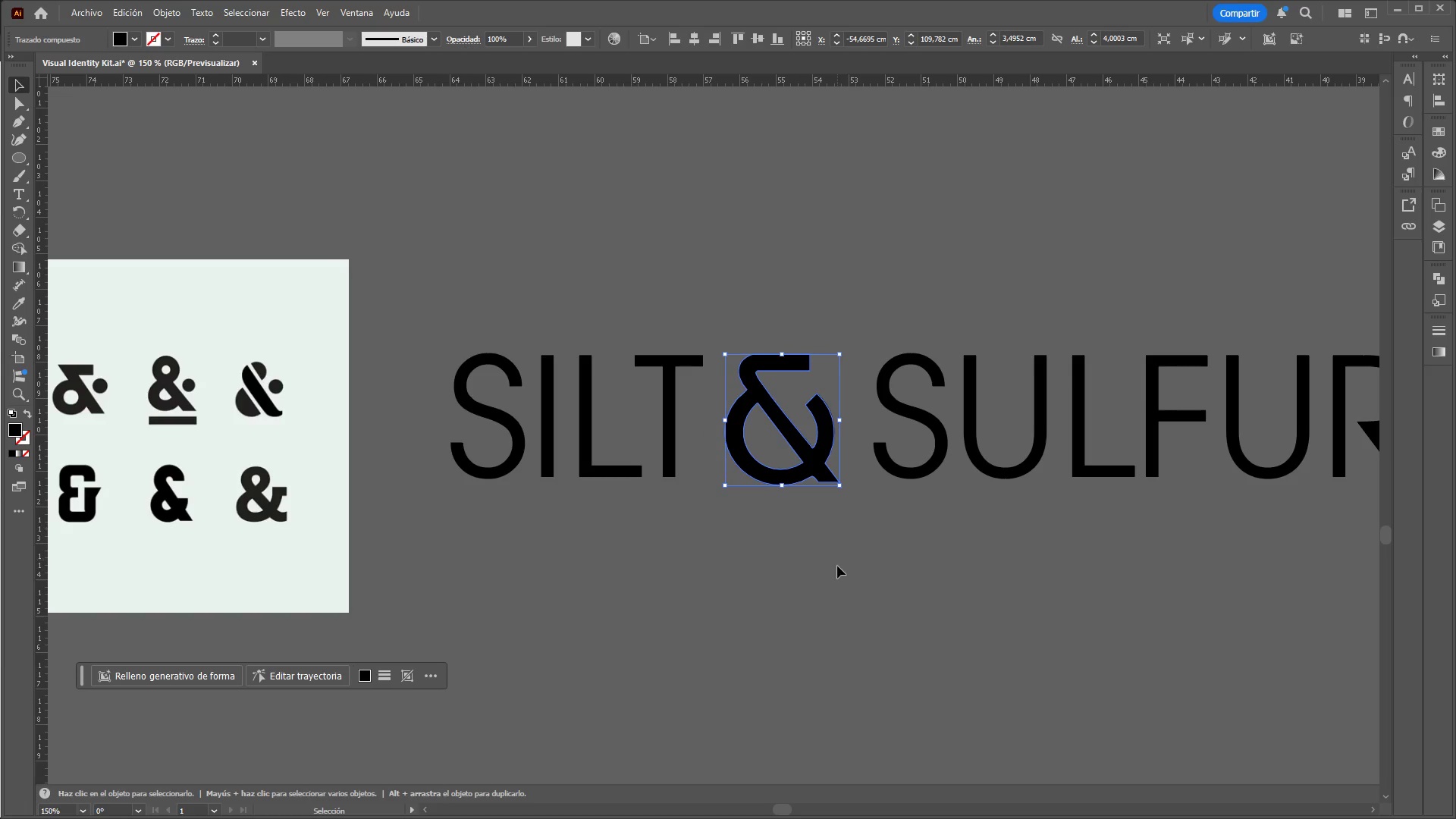 
left_click([837, 570])
 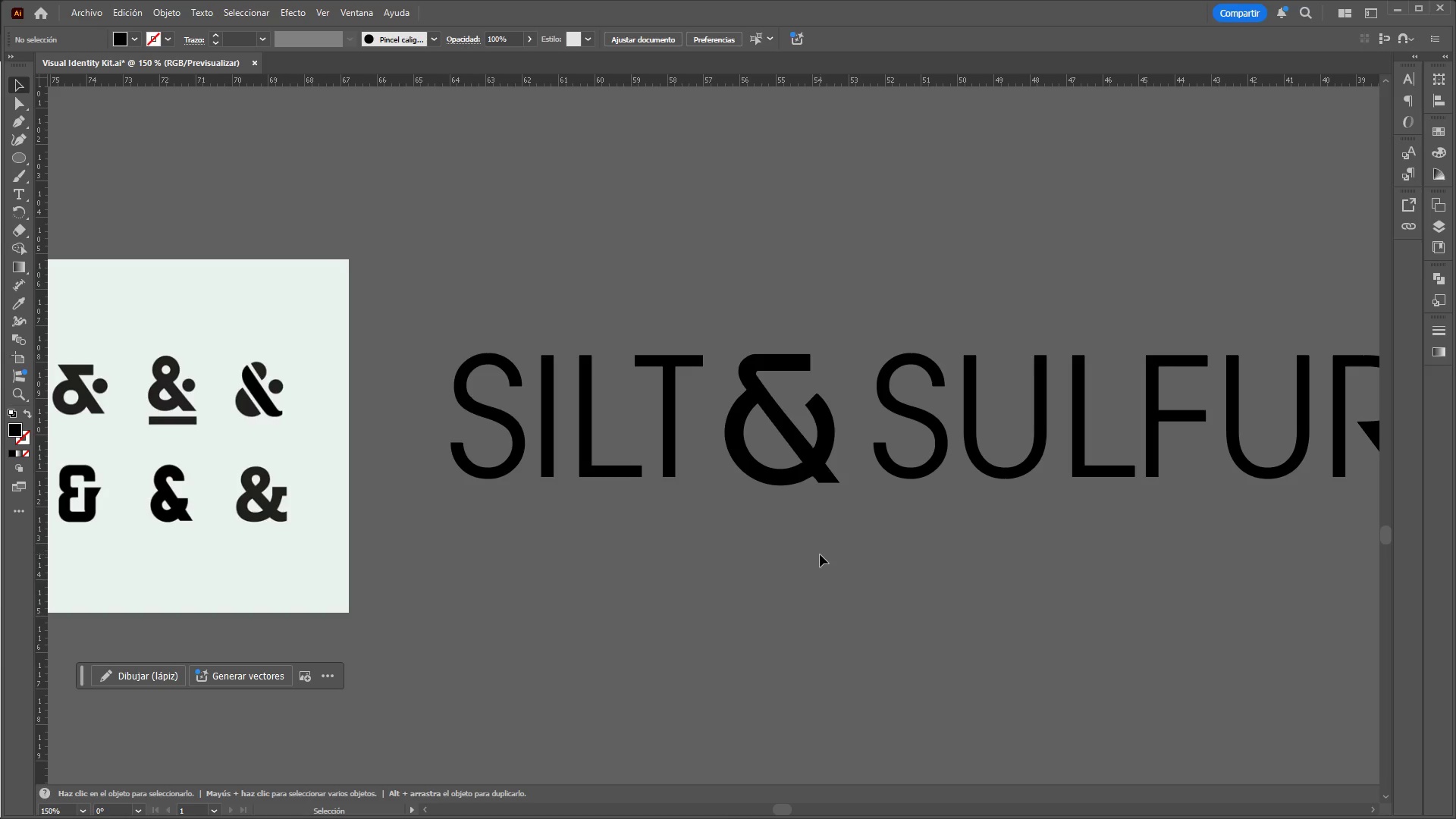 
wait(9.24)
 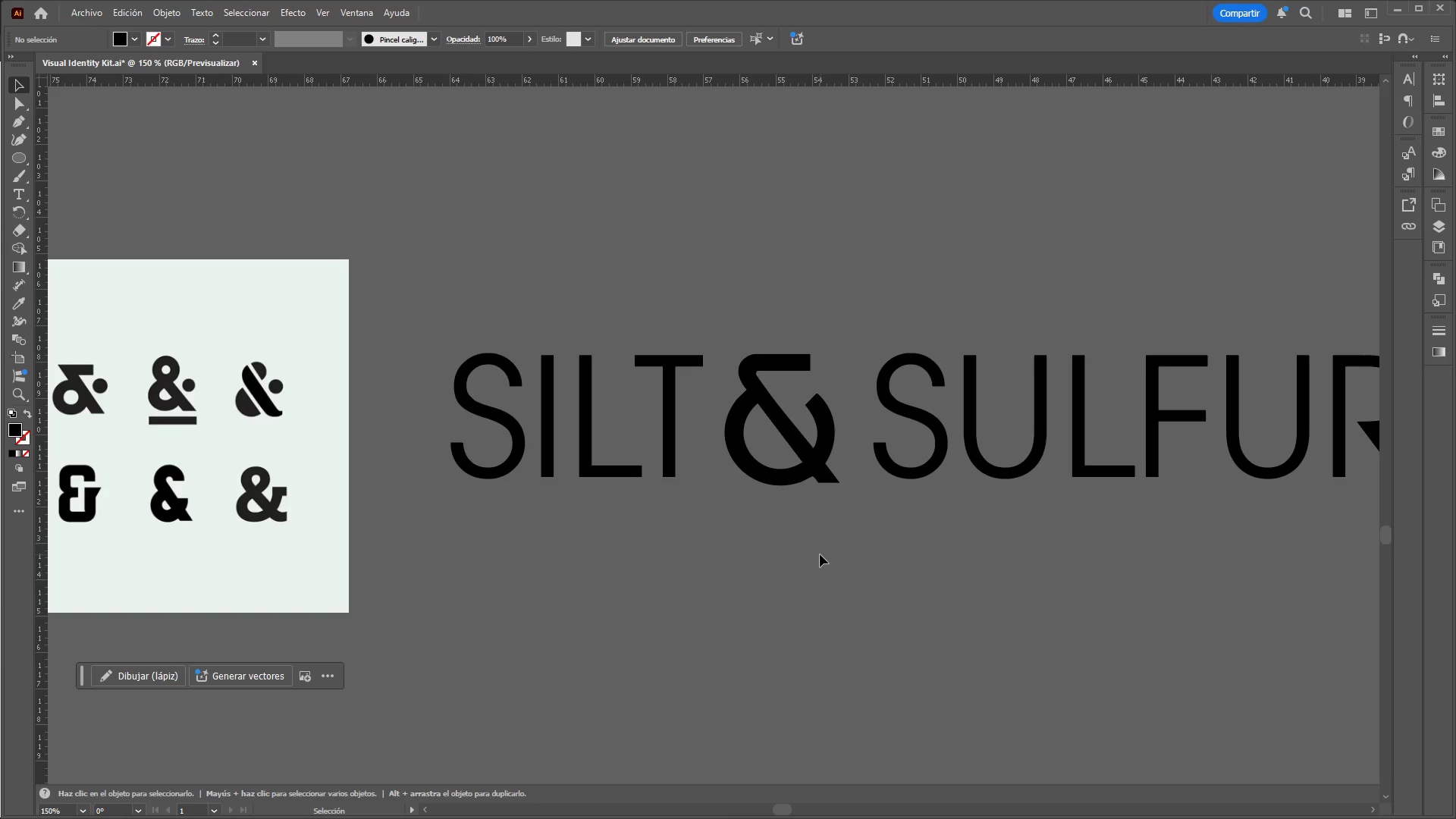 
left_click([780, 422])
 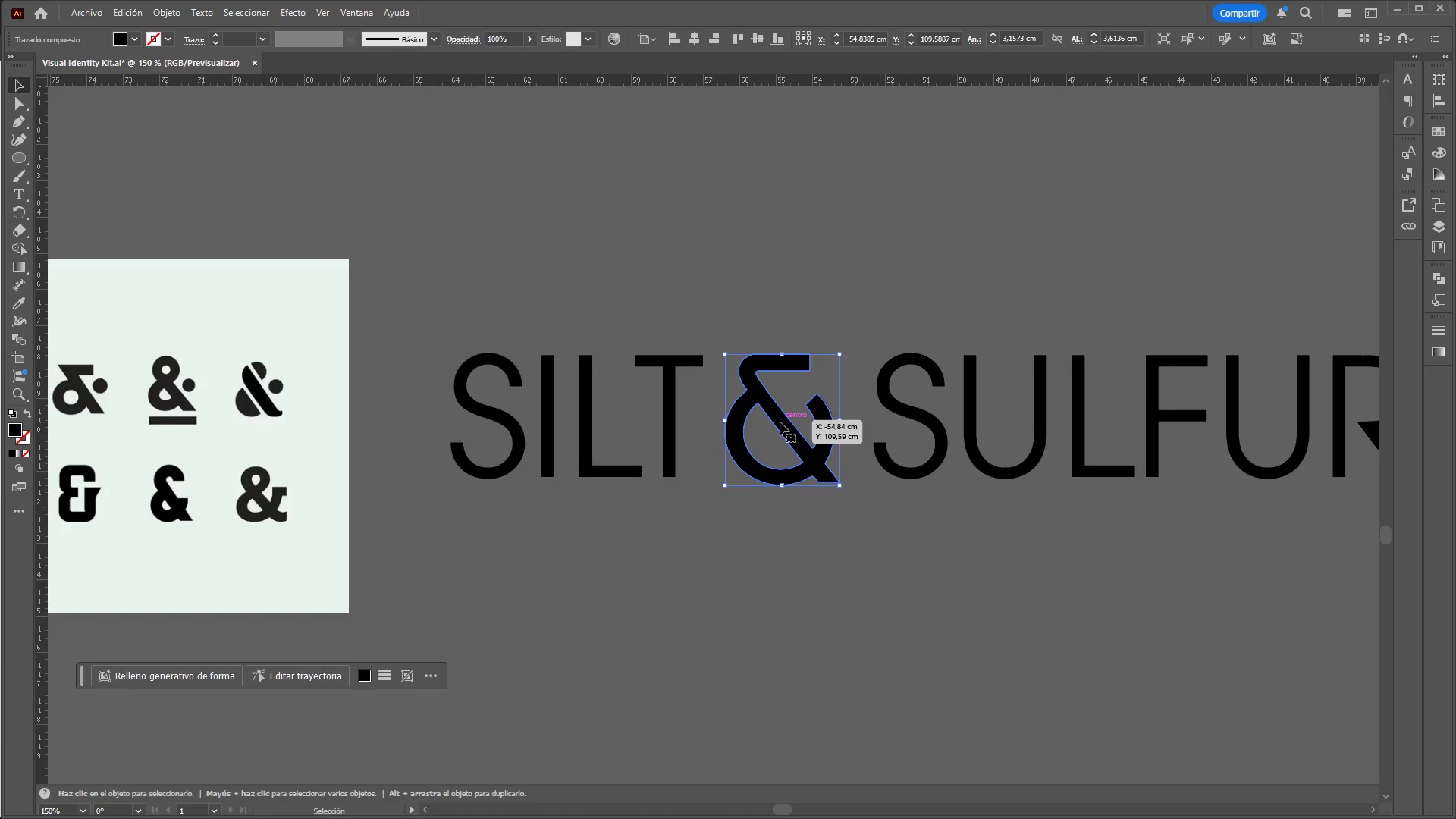 
key(Control+C)
 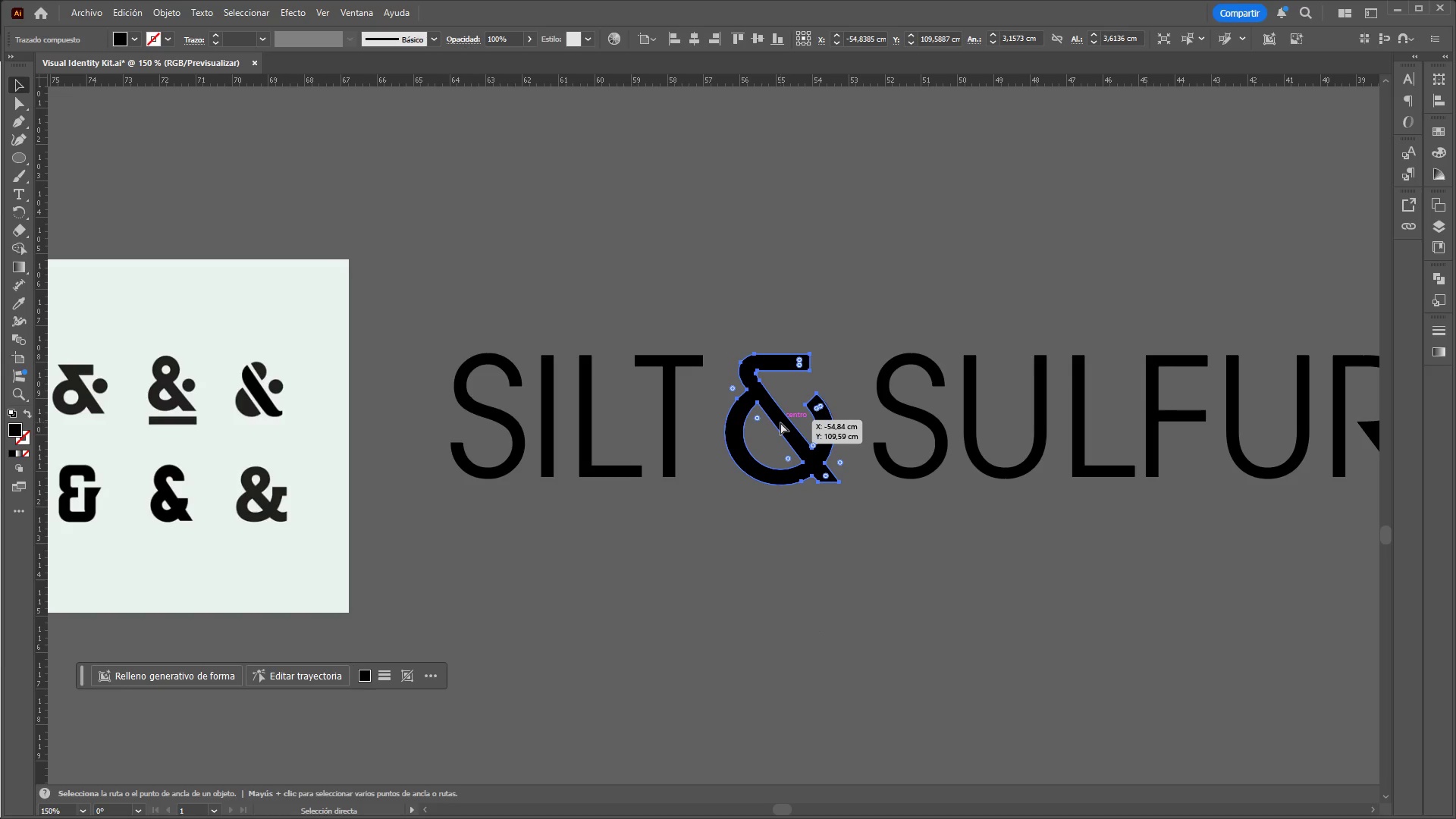 
key(Control+V)
 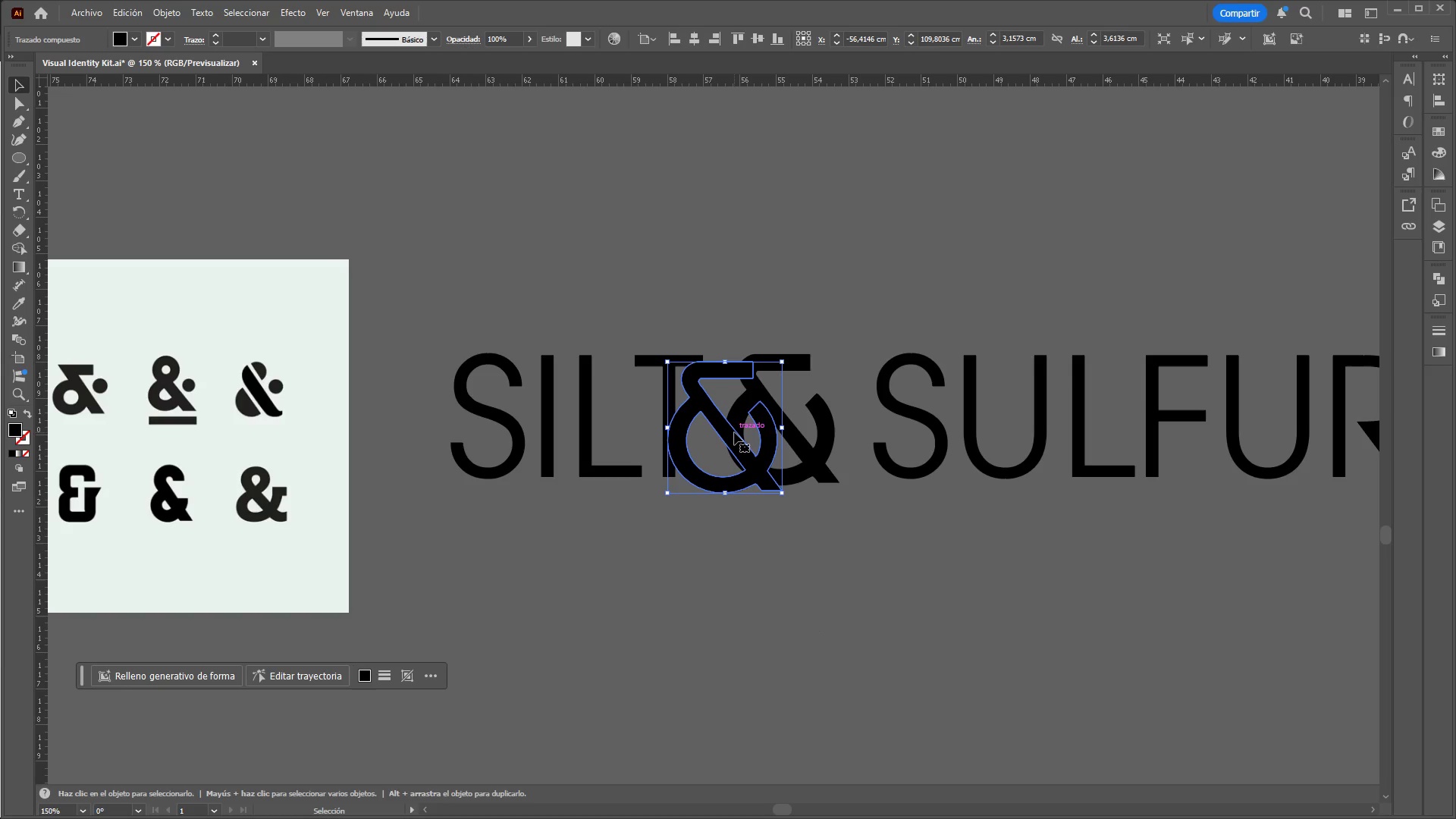 
left_click_drag(start_coordinate=[734, 432], to_coordinate=[804, 652])
 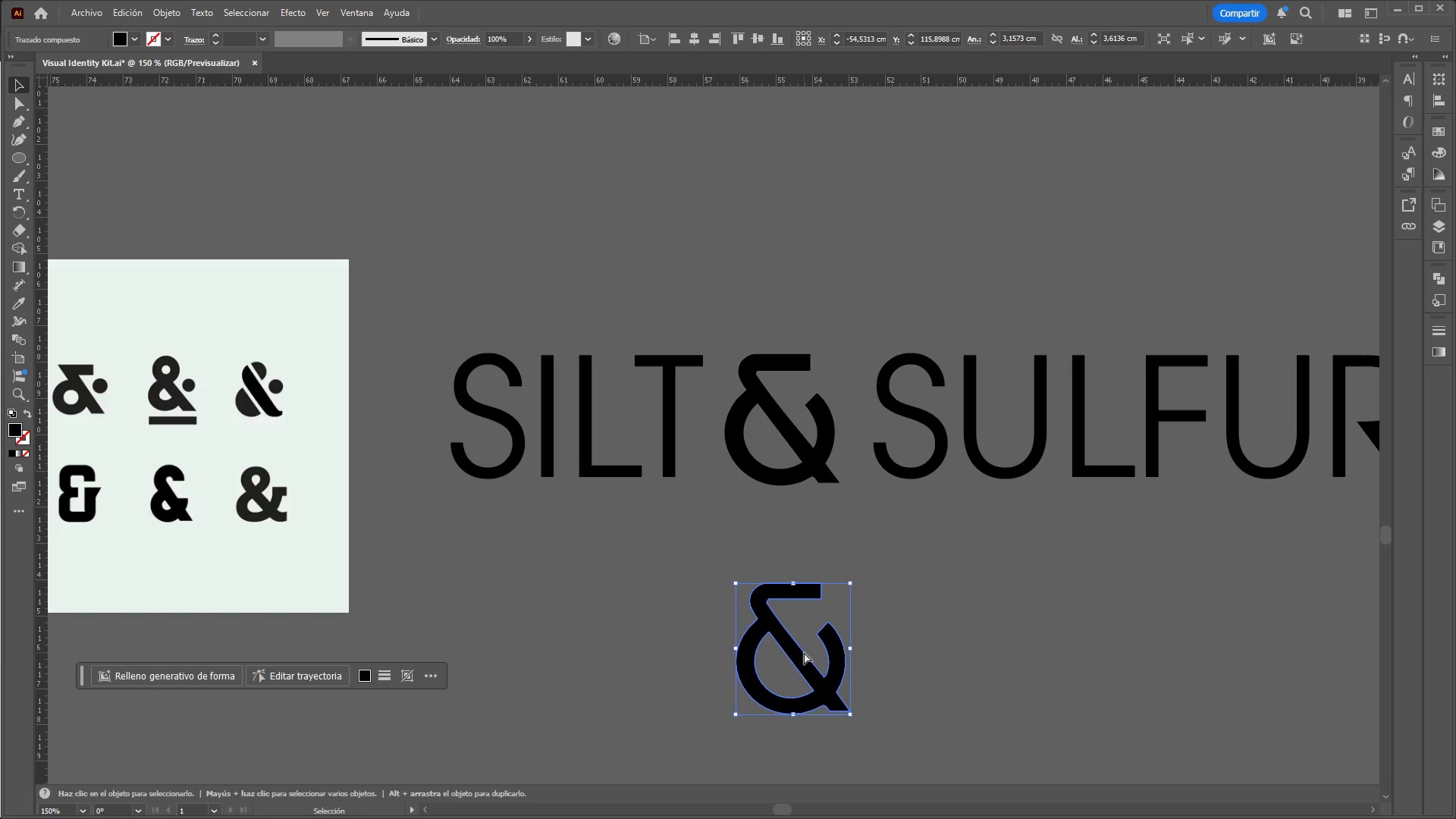 
hold_key(key=ControlLeft, duration=0.41)
 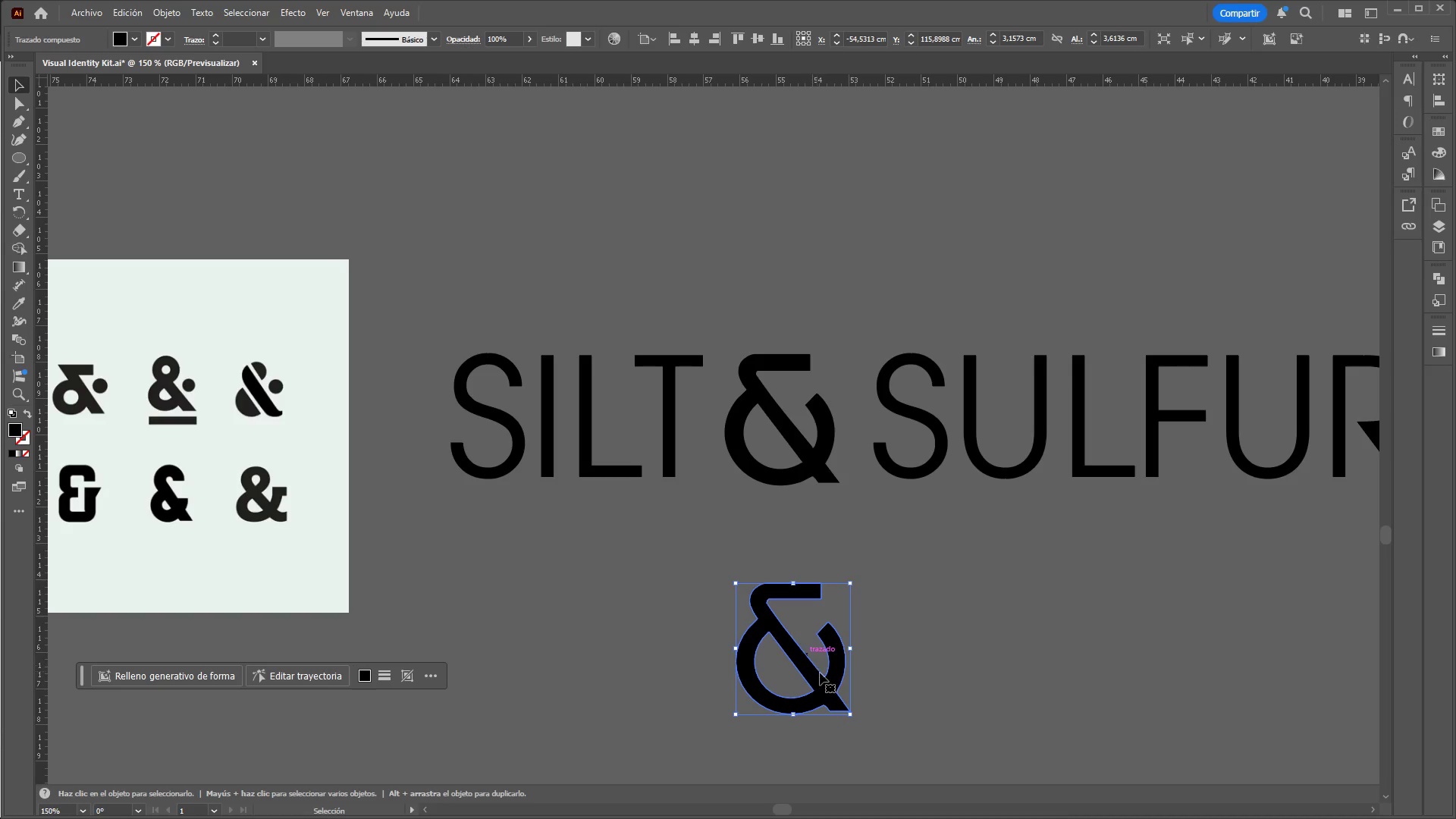 
key(Control+C)
 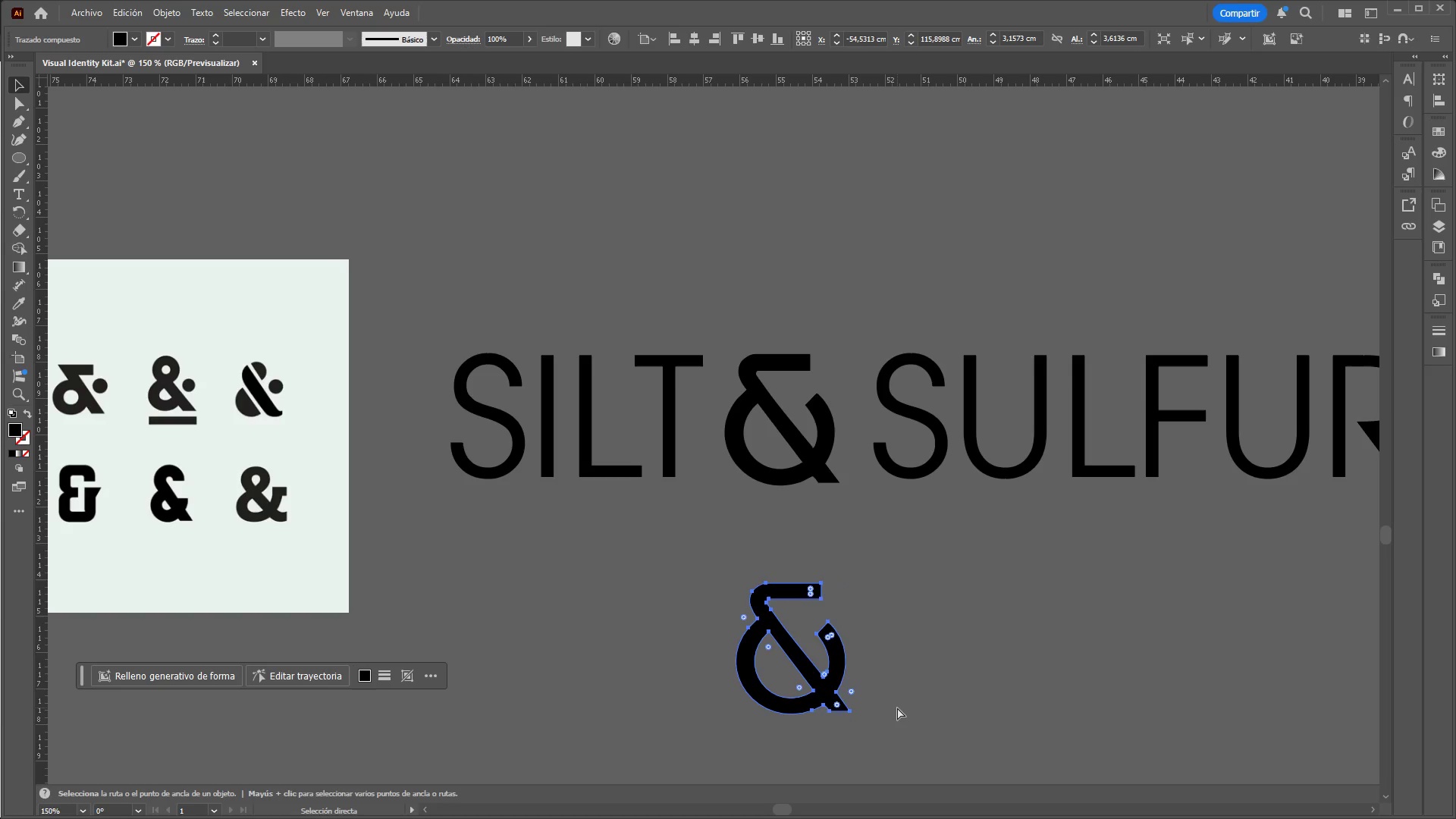 
key(Control+V)
 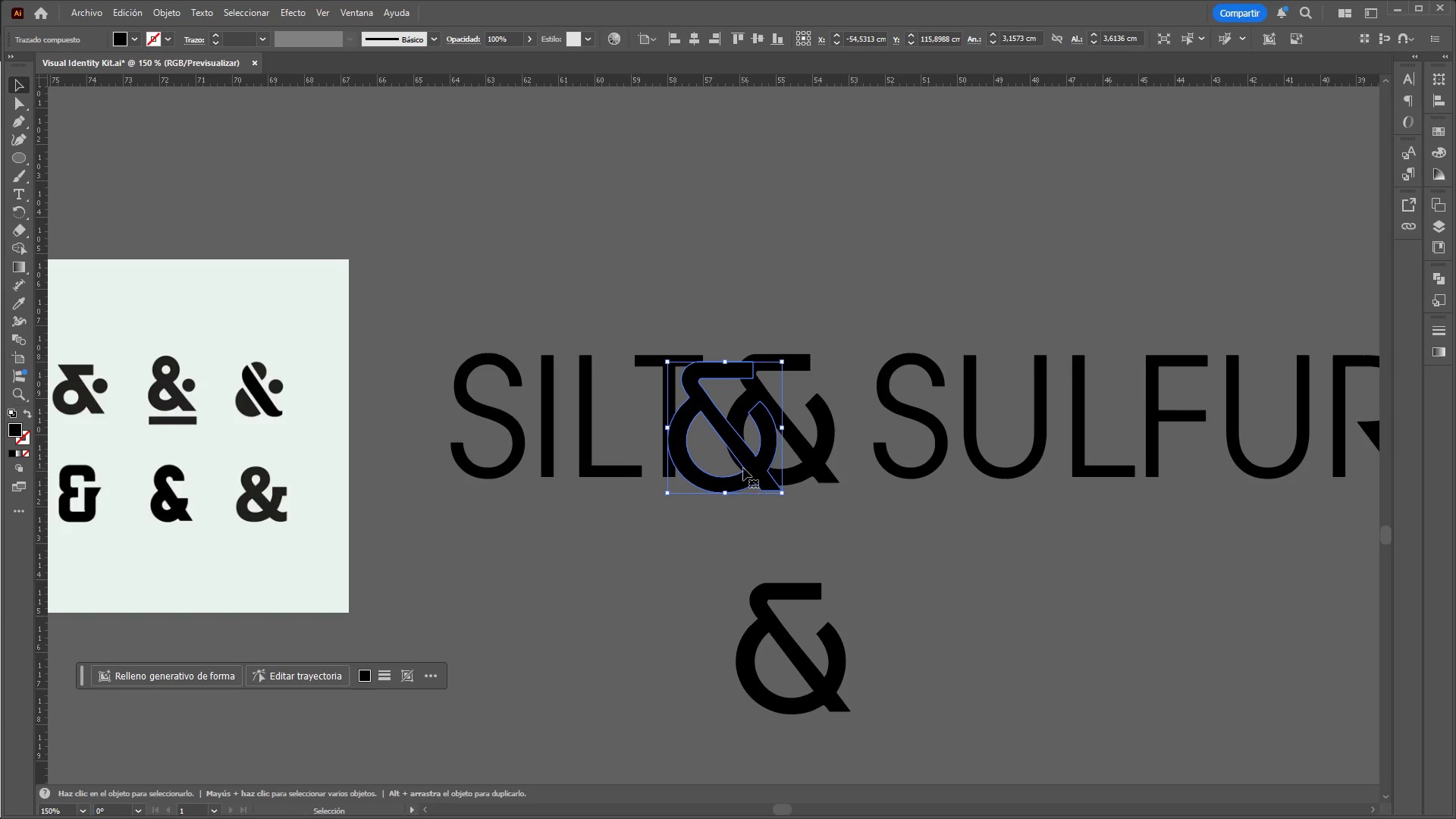 
left_click_drag(start_coordinate=[744, 465], to_coordinate=[1009, 691])
 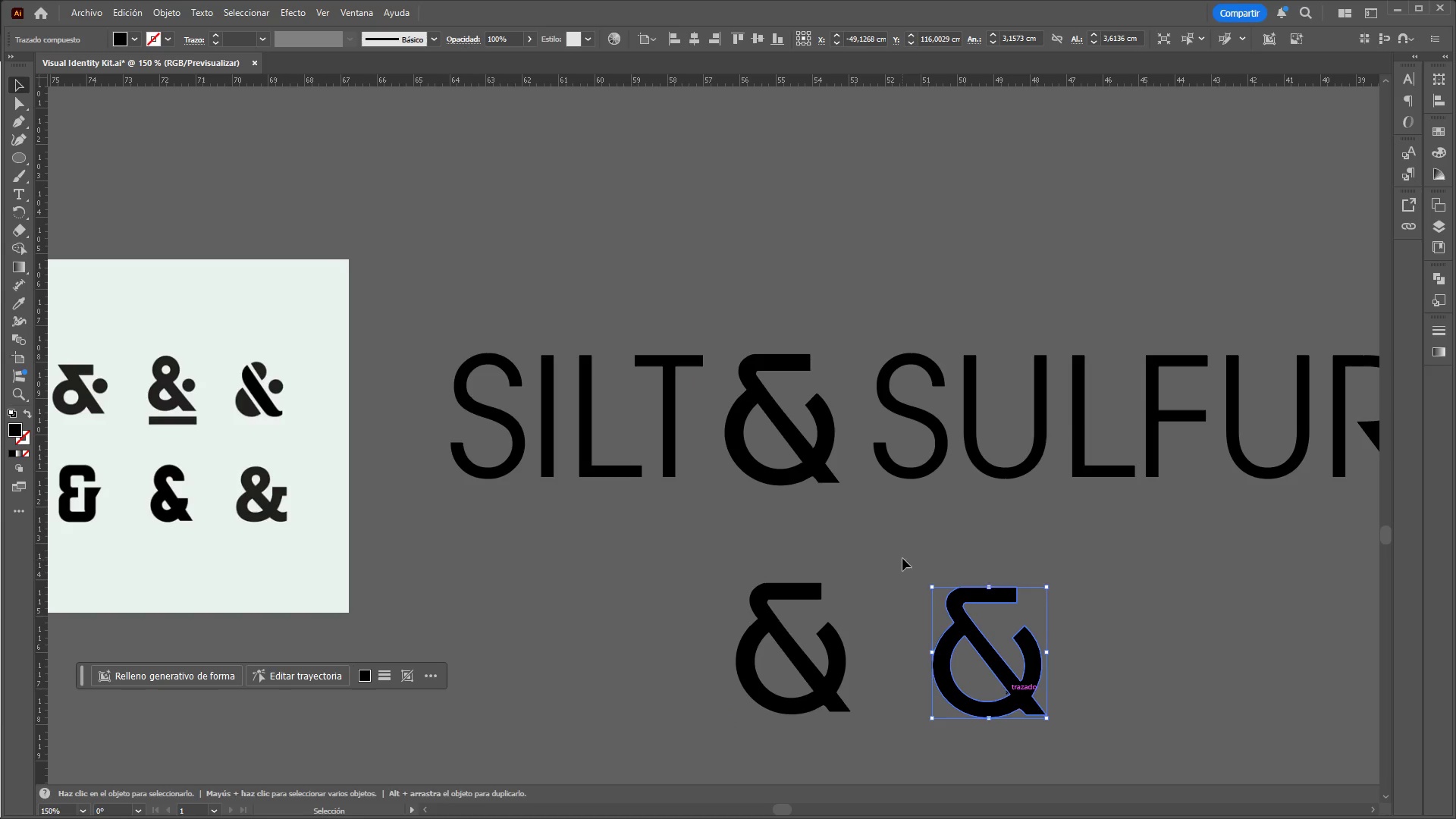 
hold_key(key=ControlLeft, duration=2.06)
hold_key(key=AltLeft, duration=1.5)
scroll: coordinate [886, 538], scroll_direction: down, amount: 3.0
 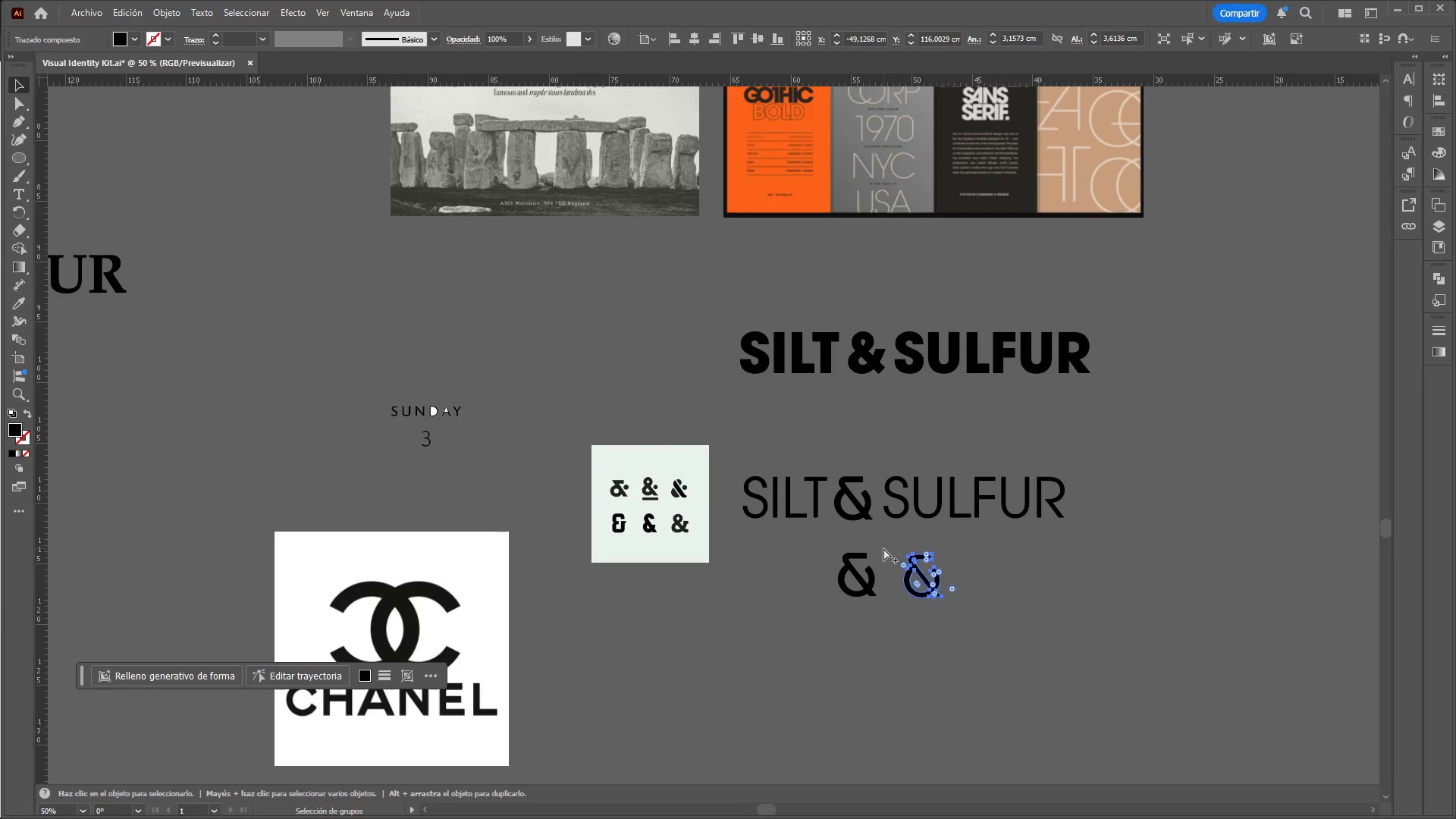 
hold_key(key=AltLeft, duration=0.52)
scroll: coordinate [883, 548], scroll_direction: up, amount: 2.0
 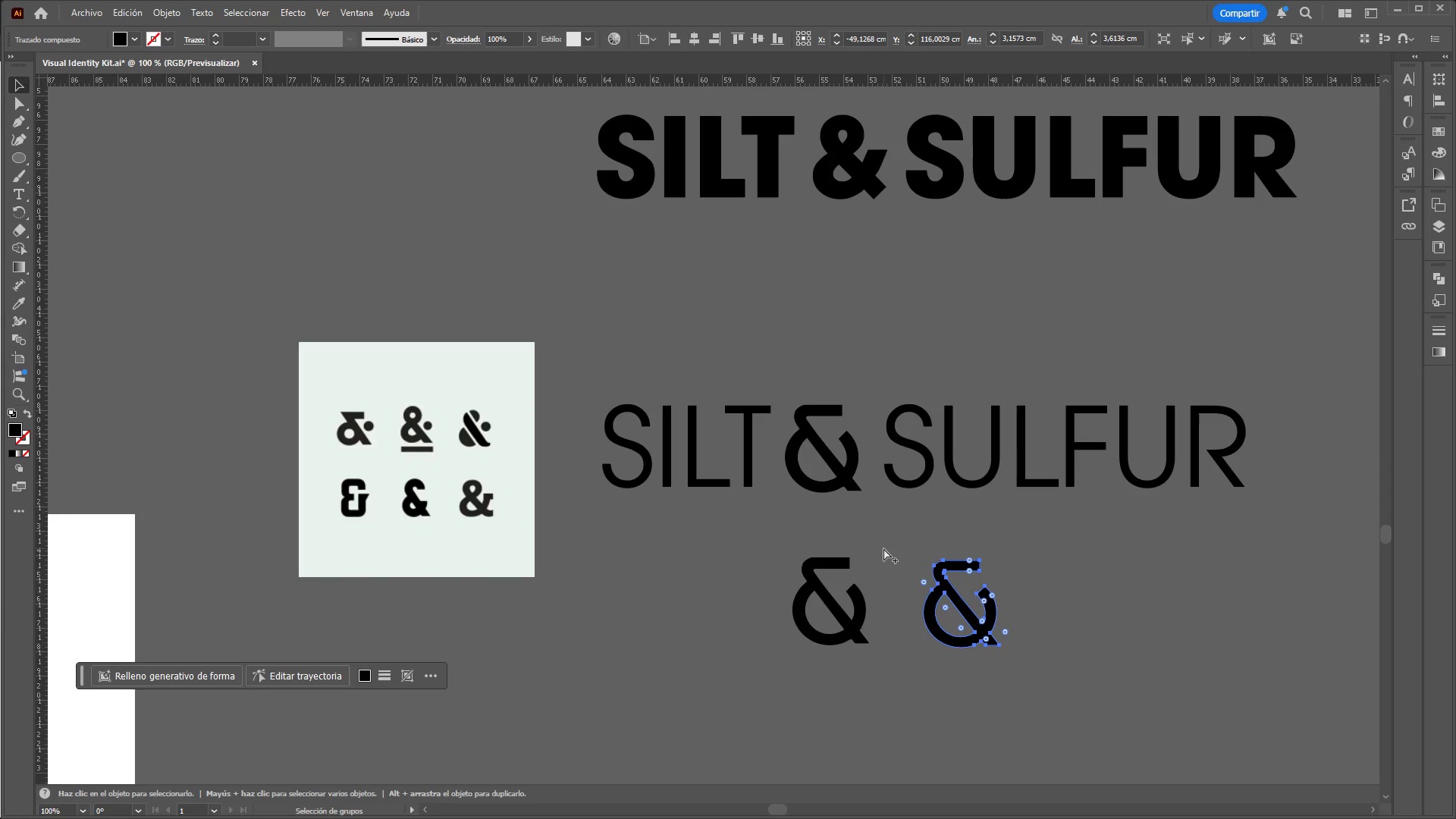 
hold_key(key=AltLeft, duration=6.59)
 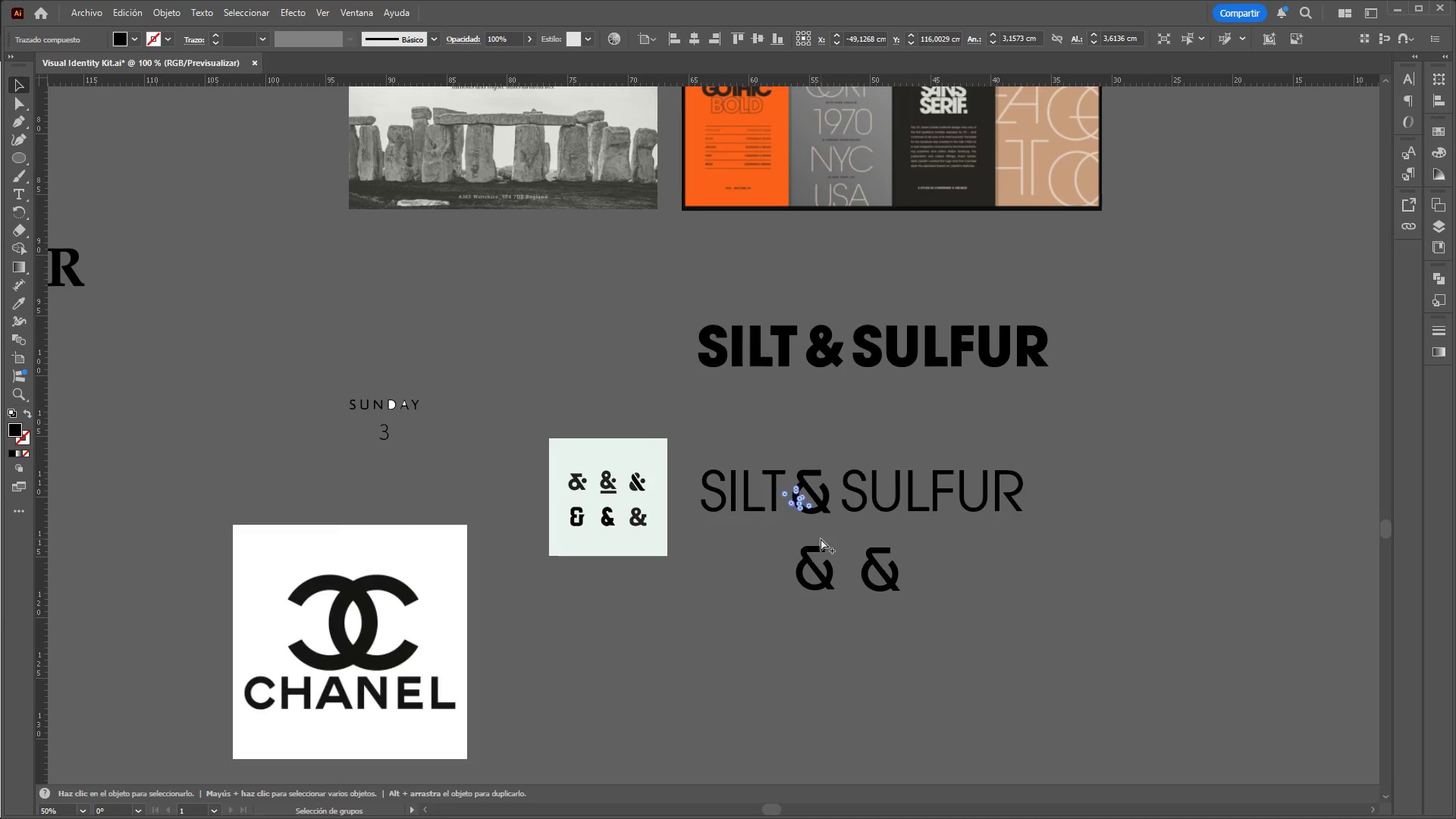 
hold_key(key=ControlLeft, duration=2.53)
hold_key(key=AltLeft, duration=1.51)
scroll: coordinate [821, 538], scroll_direction: down, amount: 3.0
 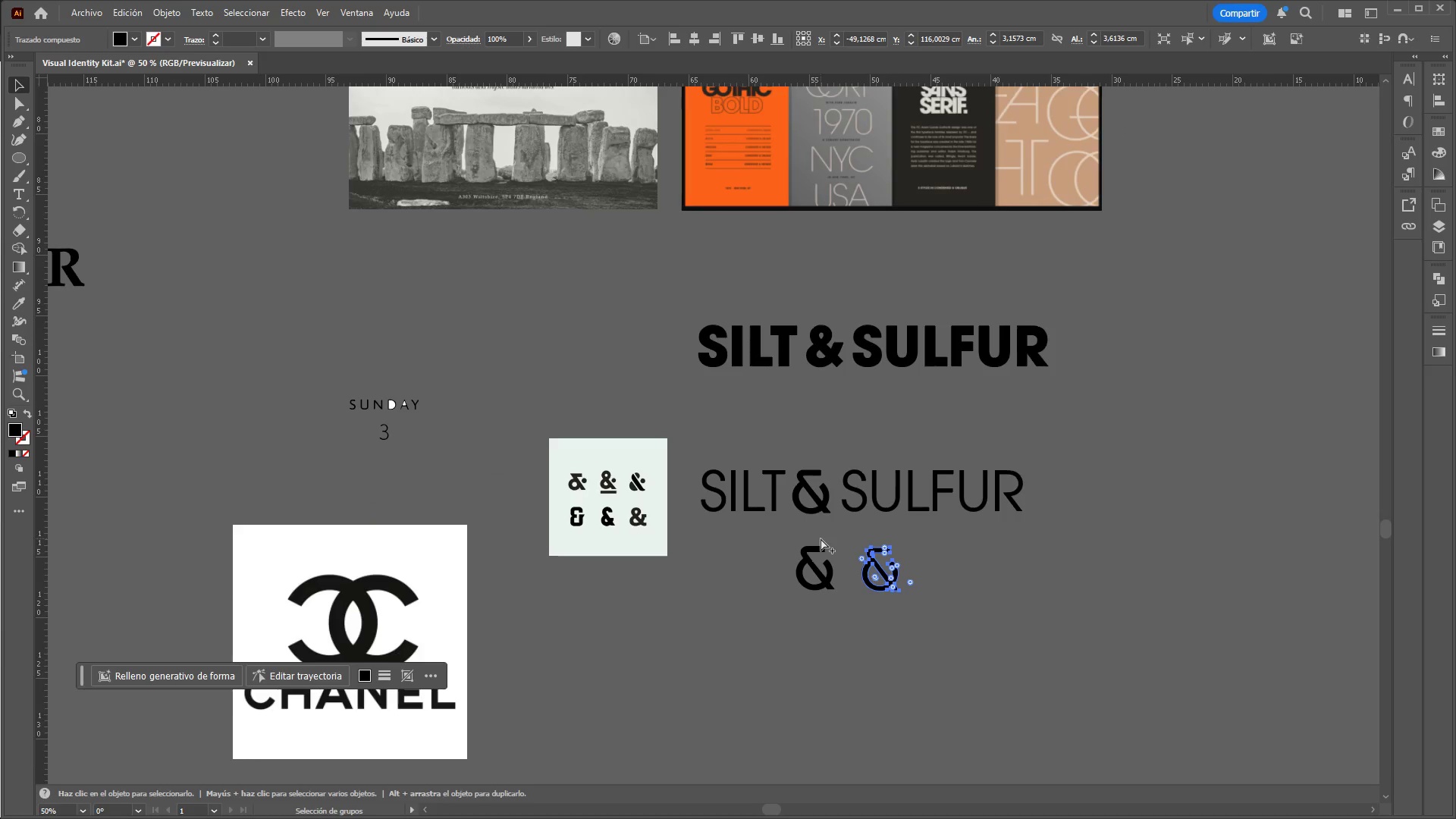 
hold_key(key=AltLeft, duration=1.0)
 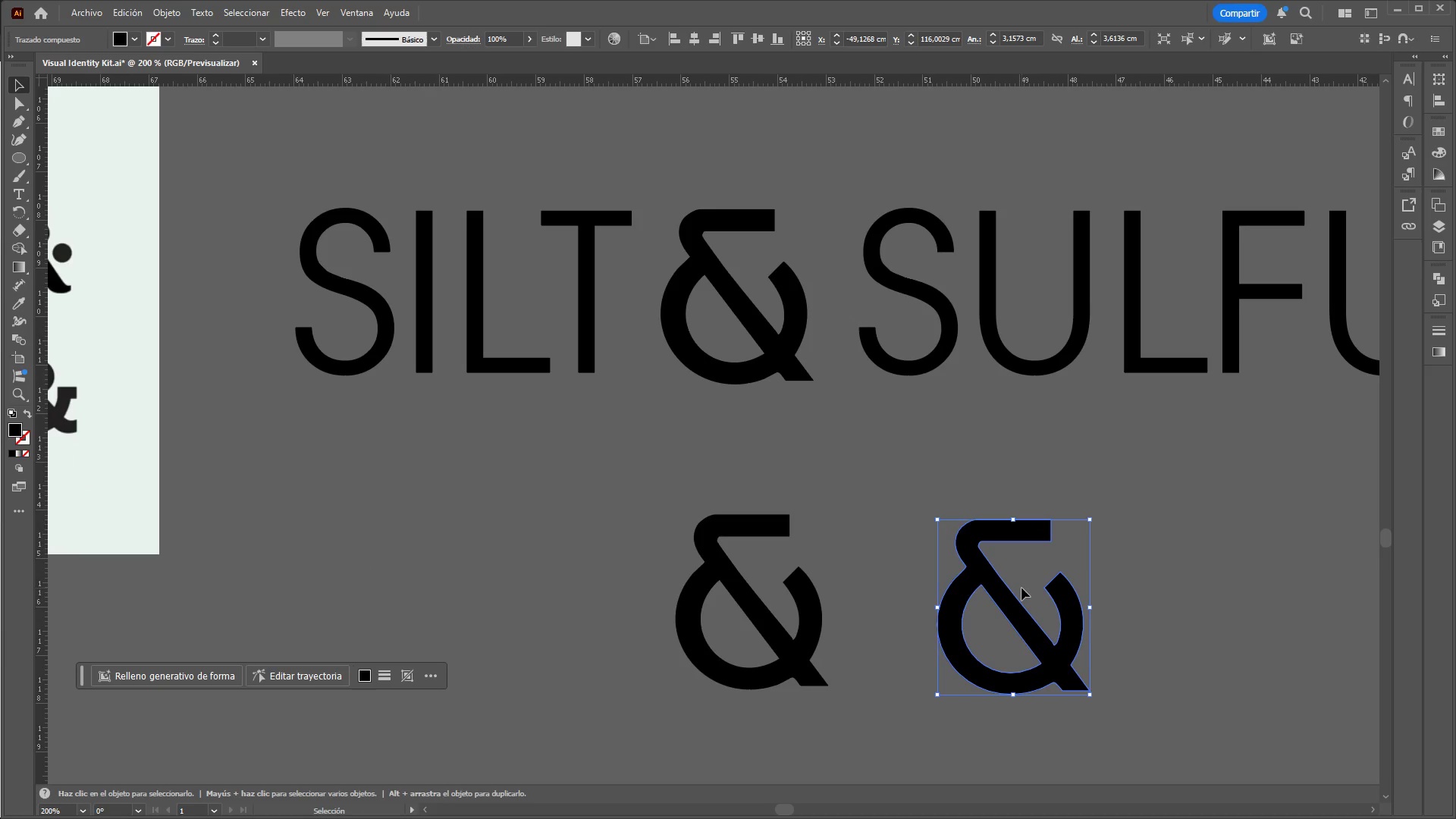 
scroll: coordinate [963, 707], scroll_direction: up, amount: 4.0
 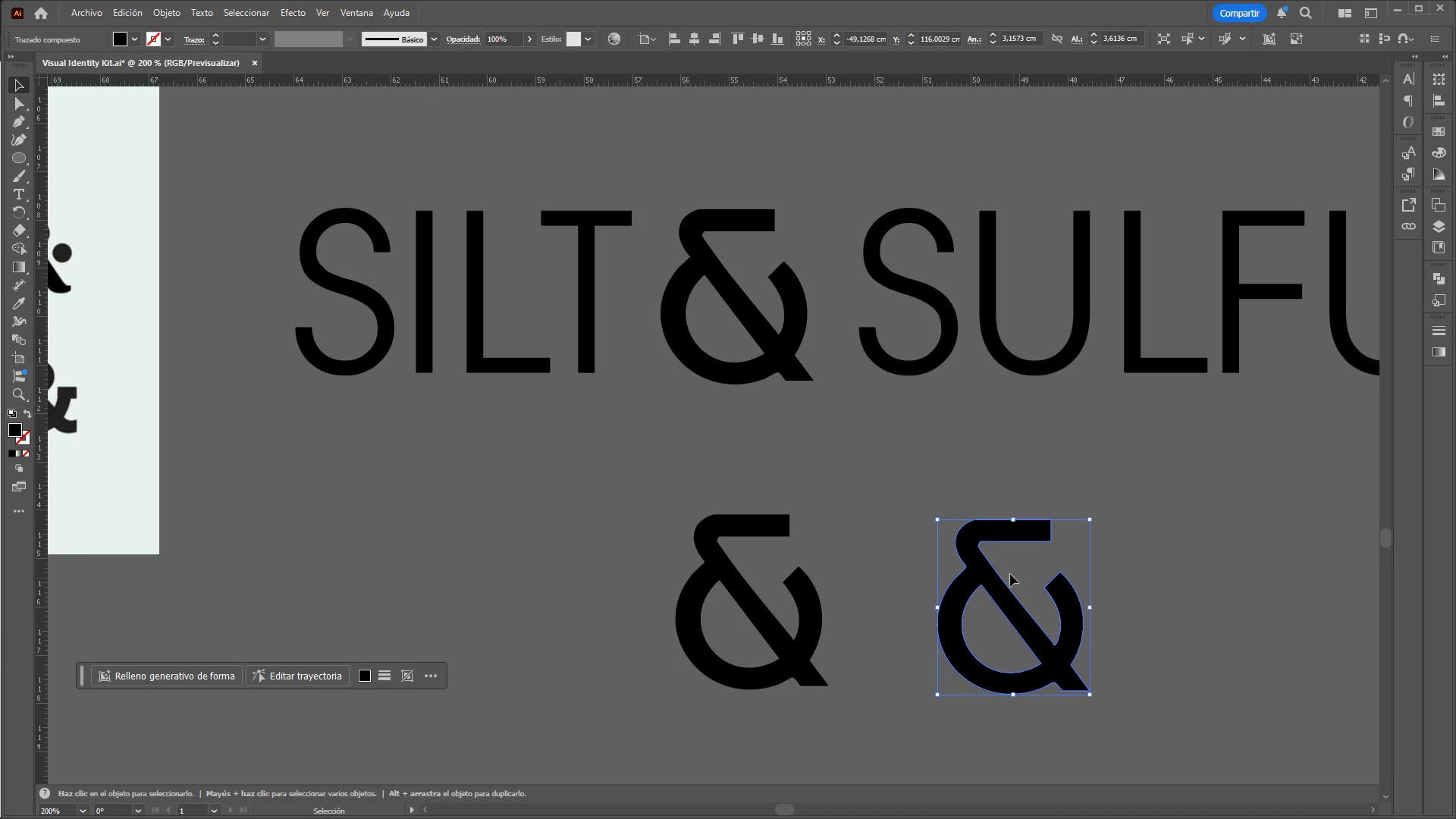 
left_click([889, 522])
 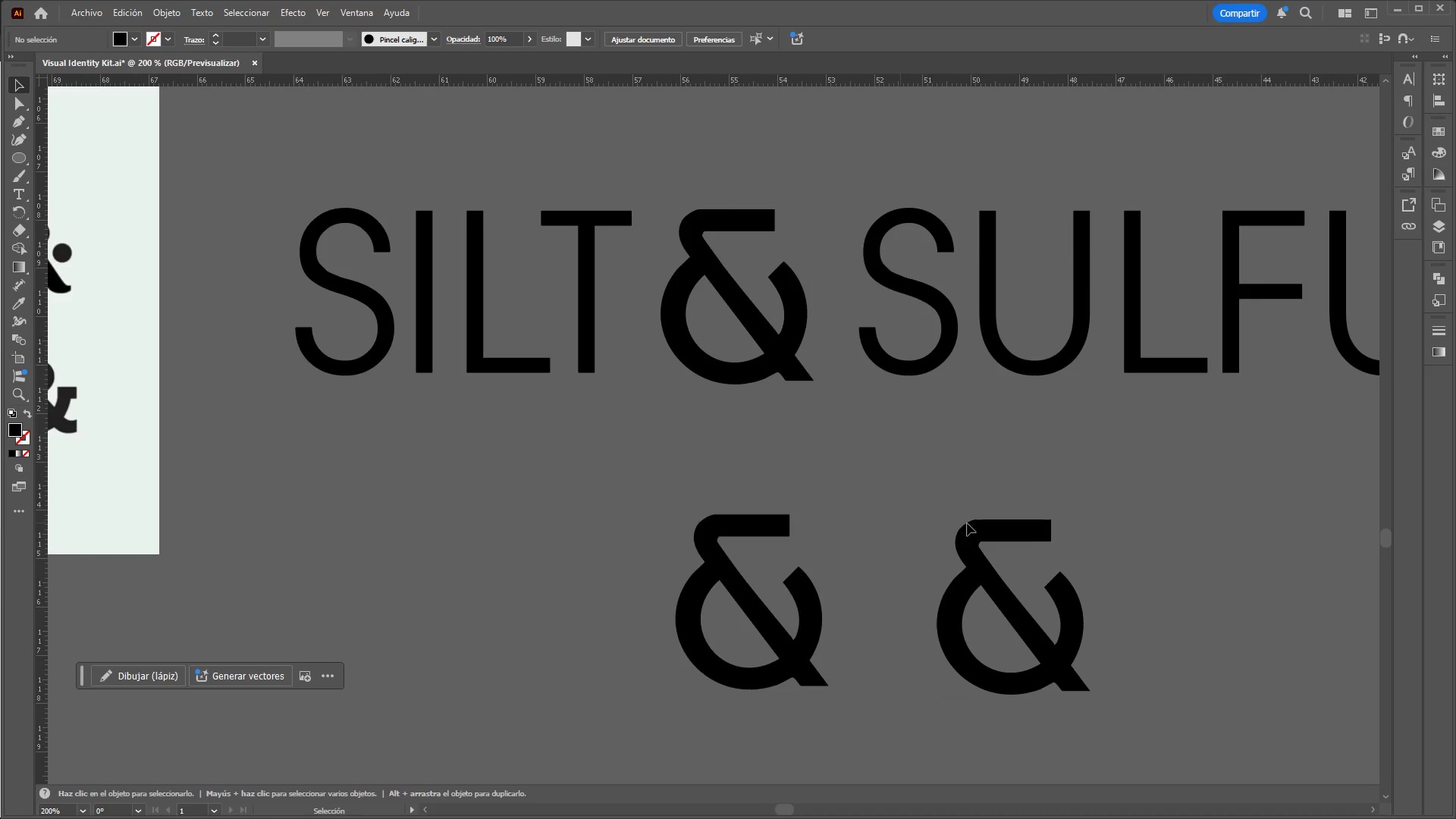 
hold_key(key=ControlLeft, duration=2.72)
hold_key(key=AltLeft, duration=1.5)
scroll: coordinate [1090, 540], scroll_direction: down, amount: 2.0
 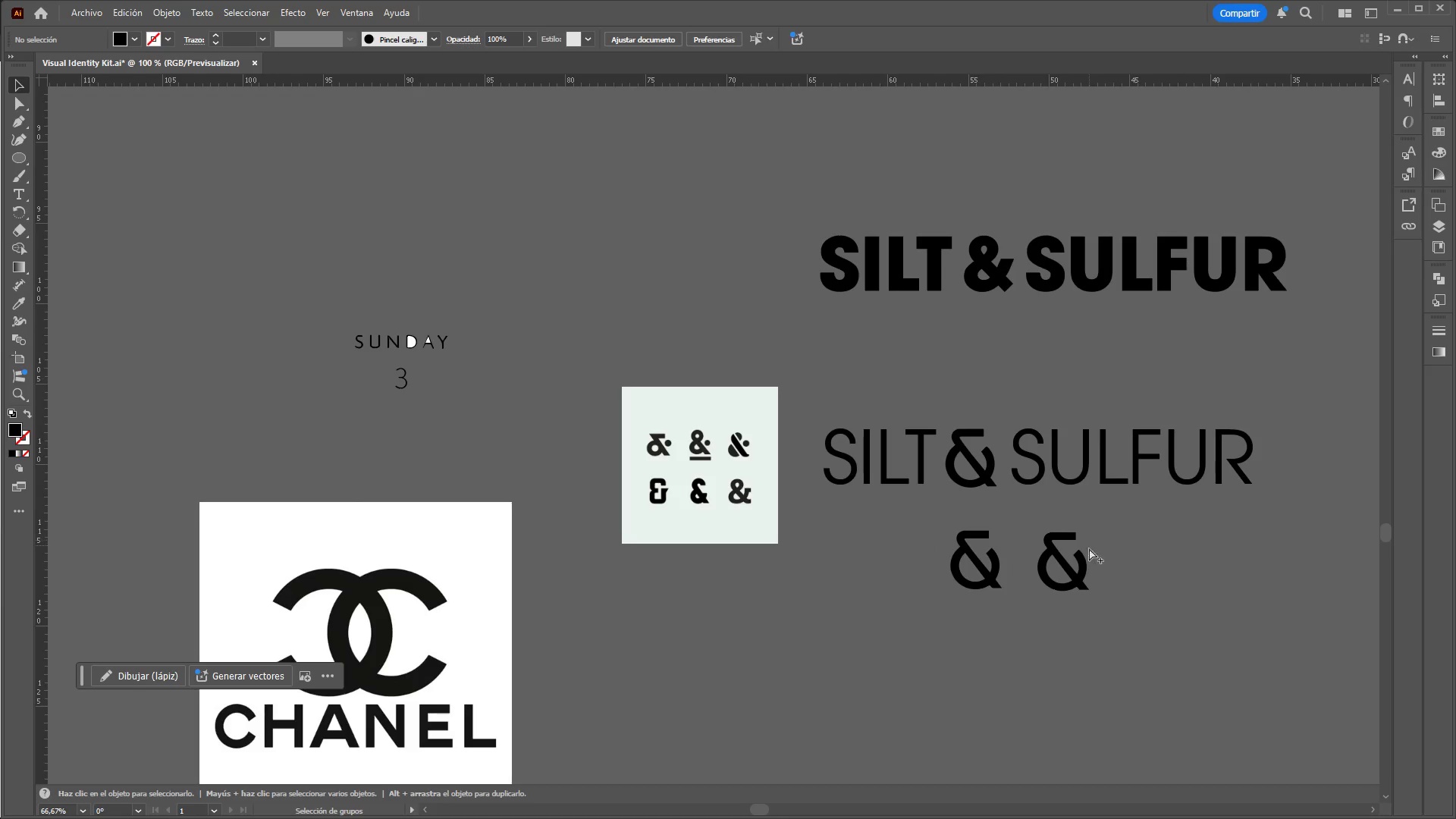 
hold_key(key=AltLeft, duration=1.16)
scroll: coordinate [1167, 526], scroll_direction: up, amount: 2.0
 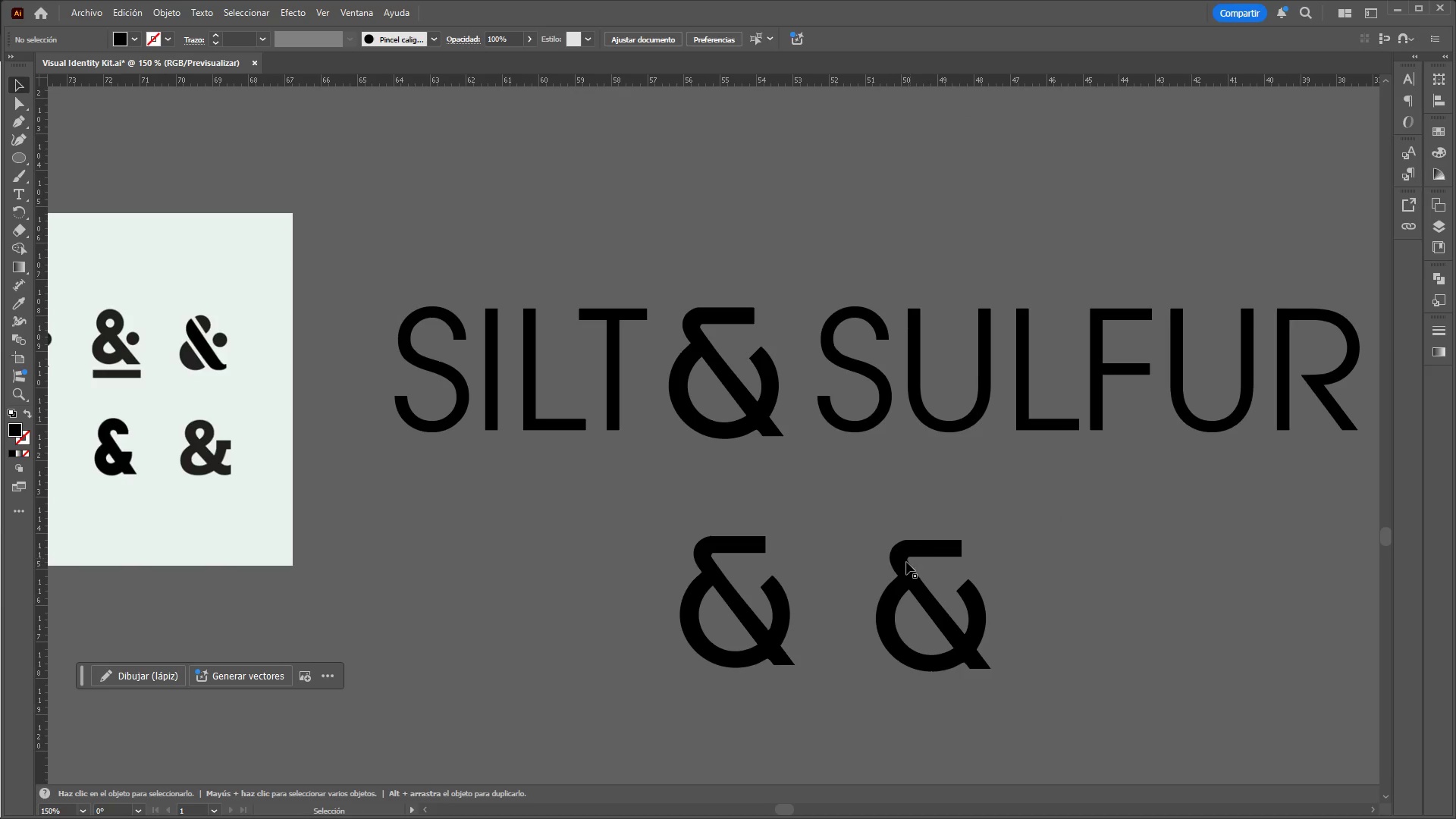 
left_click([907, 563])
 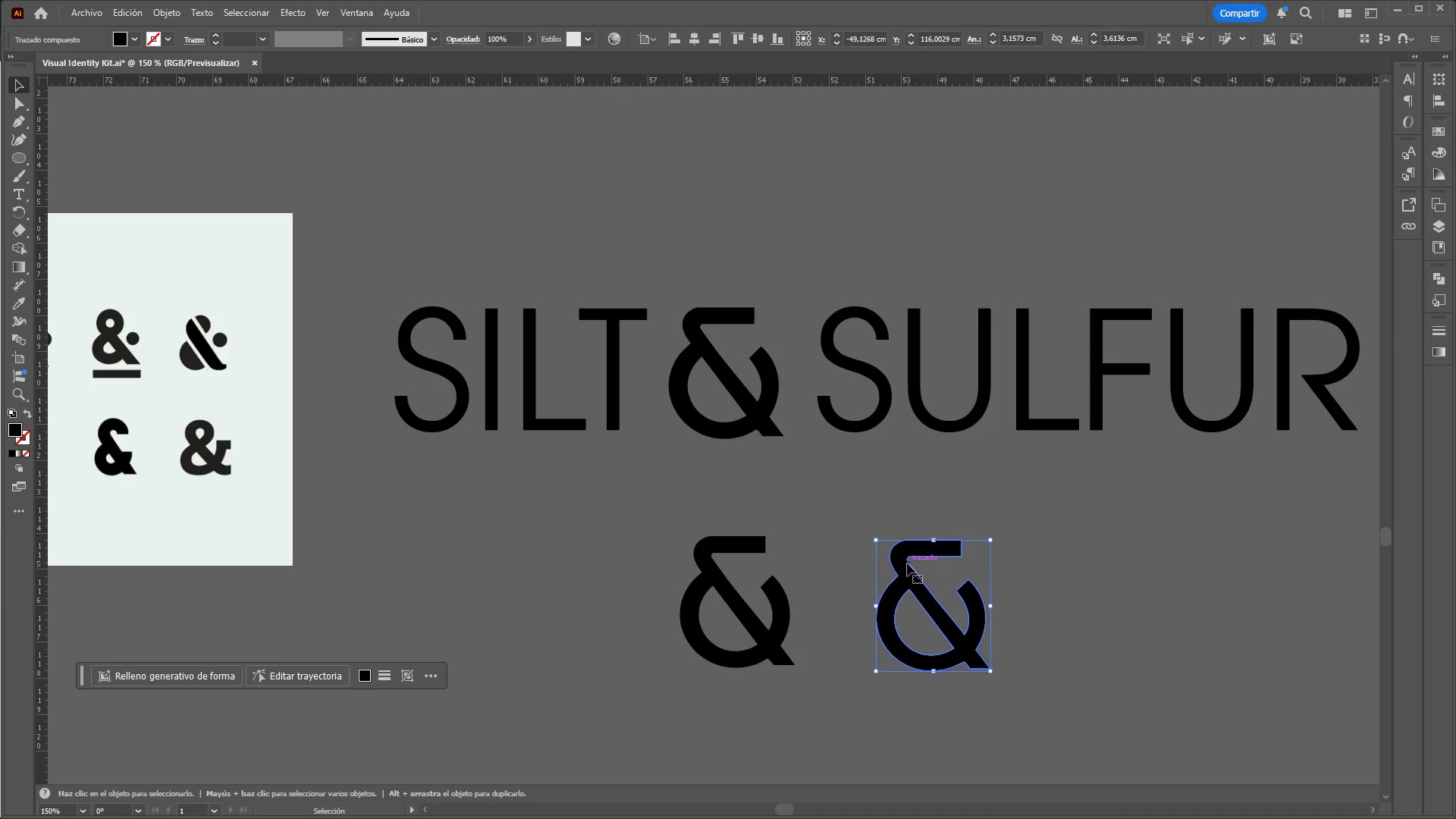 
right_click([907, 563])
 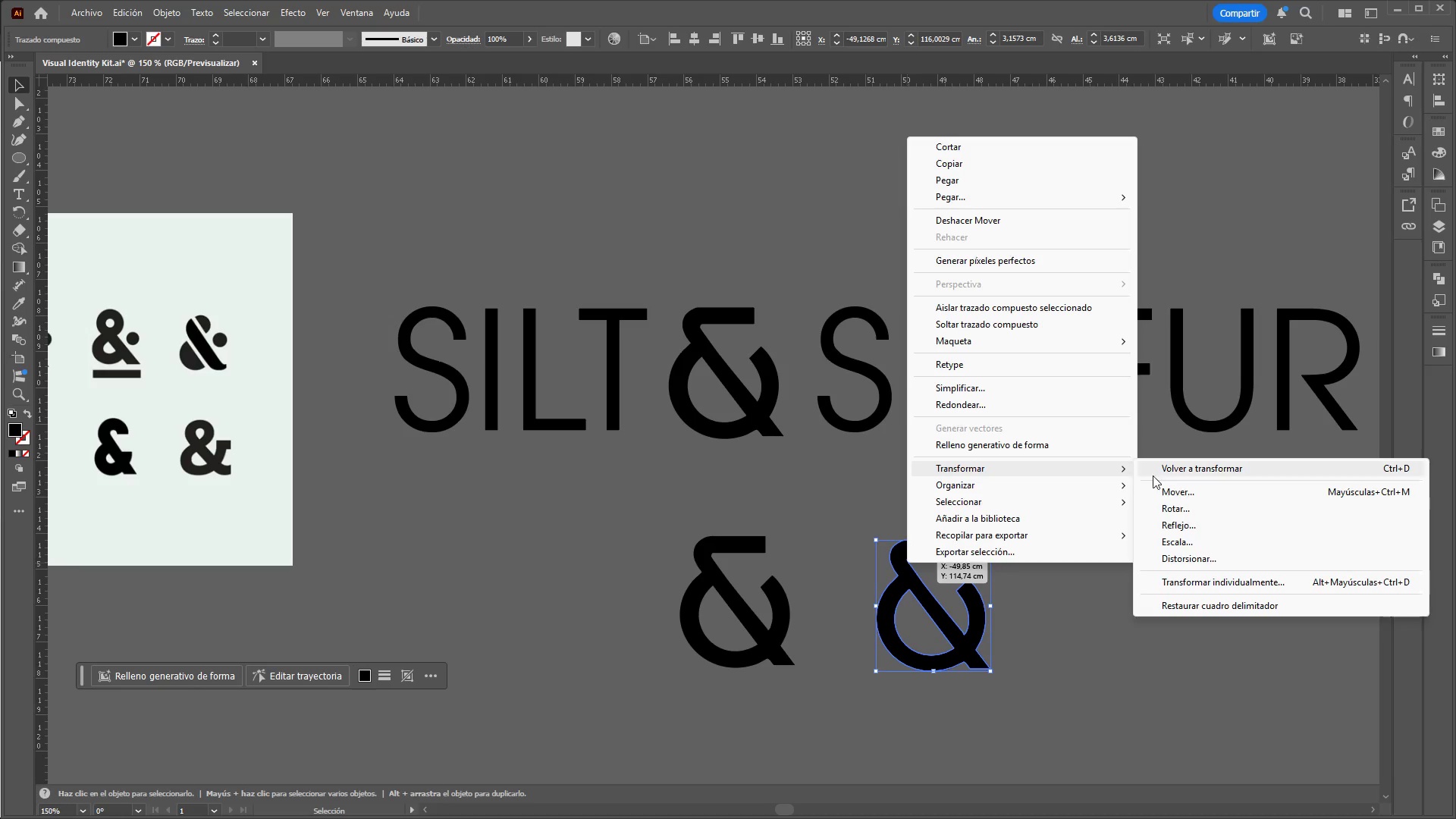 
left_click([1185, 526])
 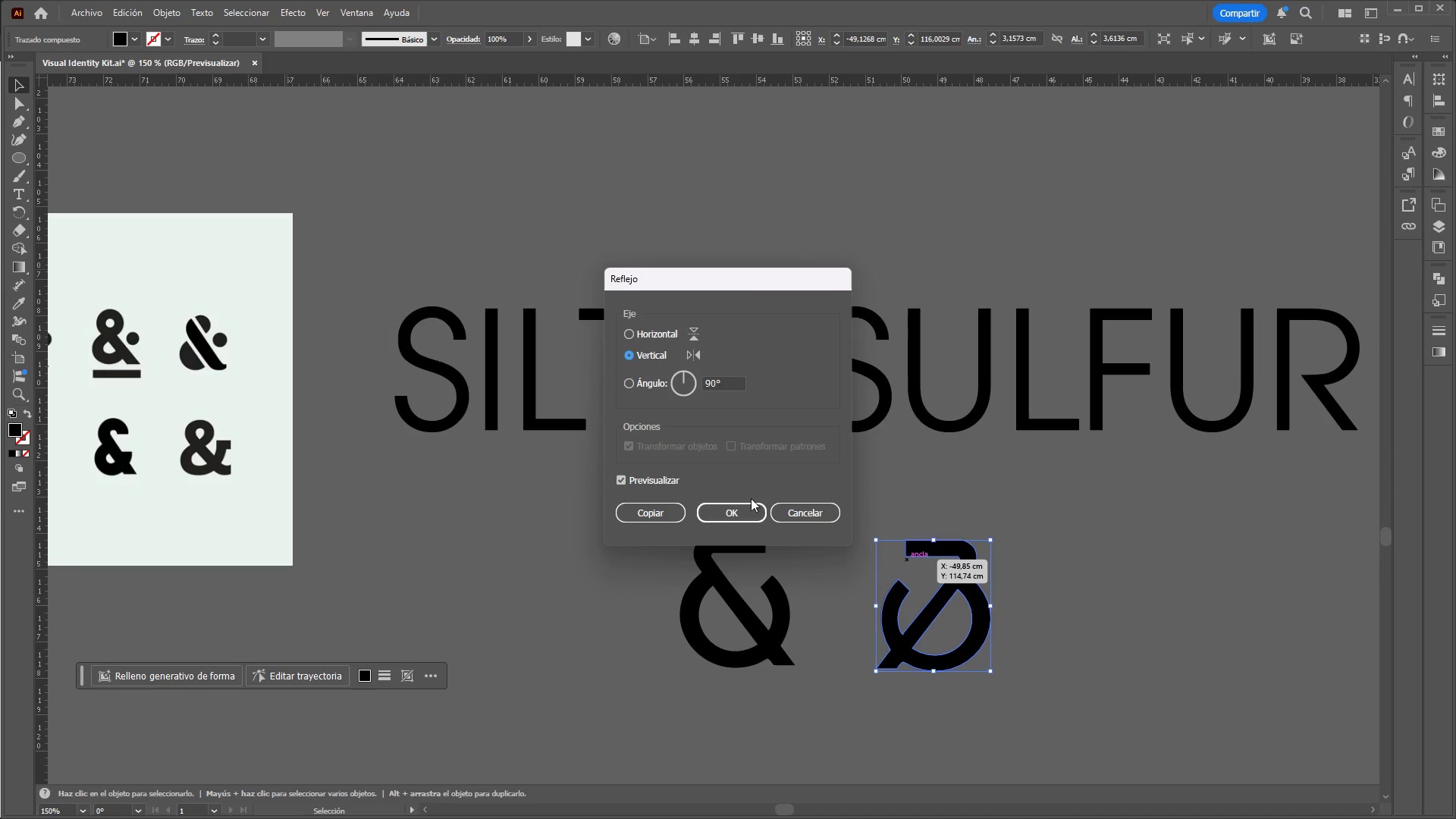 
left_click([724, 514])
 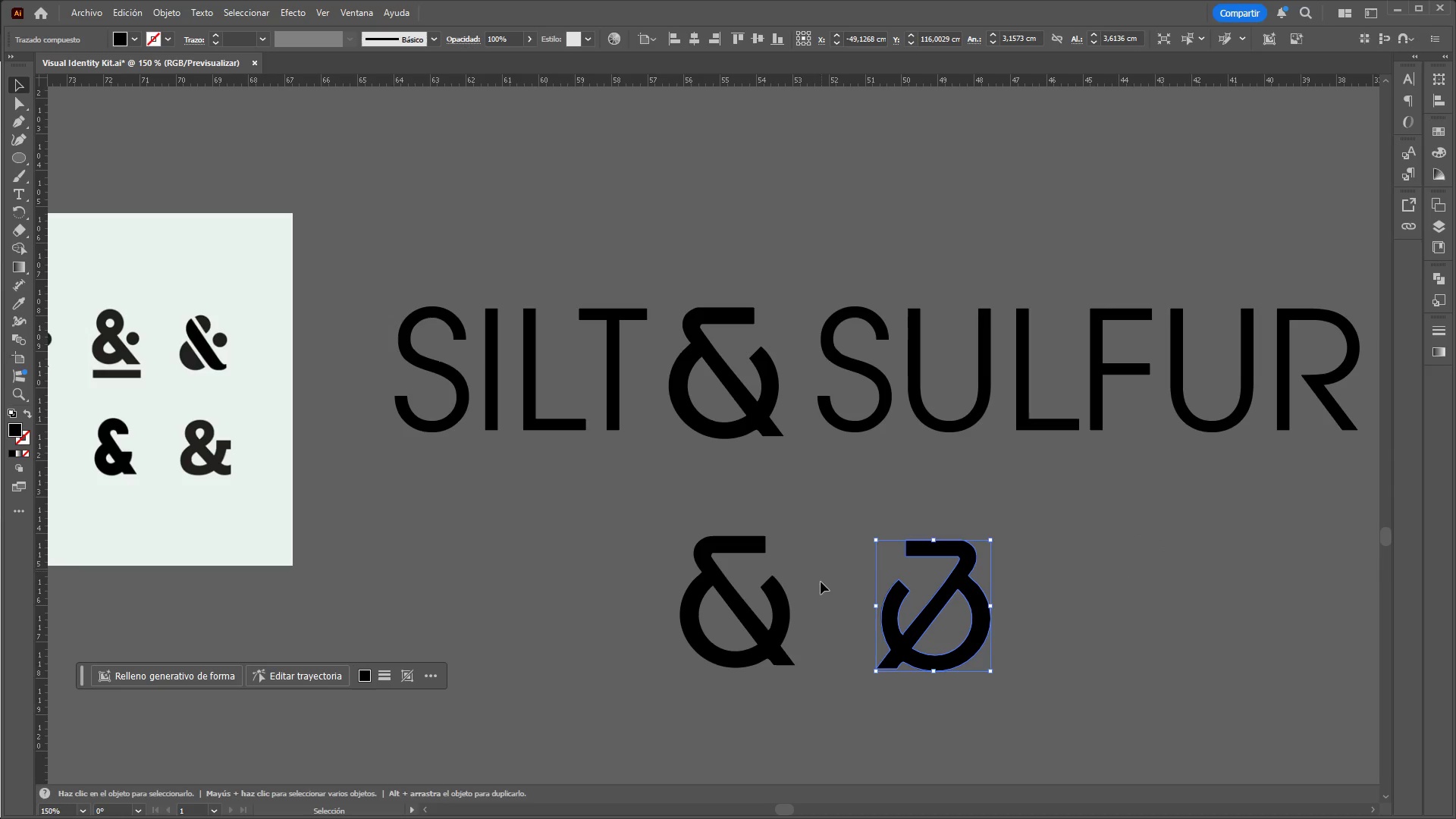 
hold_key(key=ControlLeft, duration=1.84)
hold_key(key=AltLeft, duration=1.5)
scroll: coordinate [828, 567], scroll_direction: down, amount: 1.0
 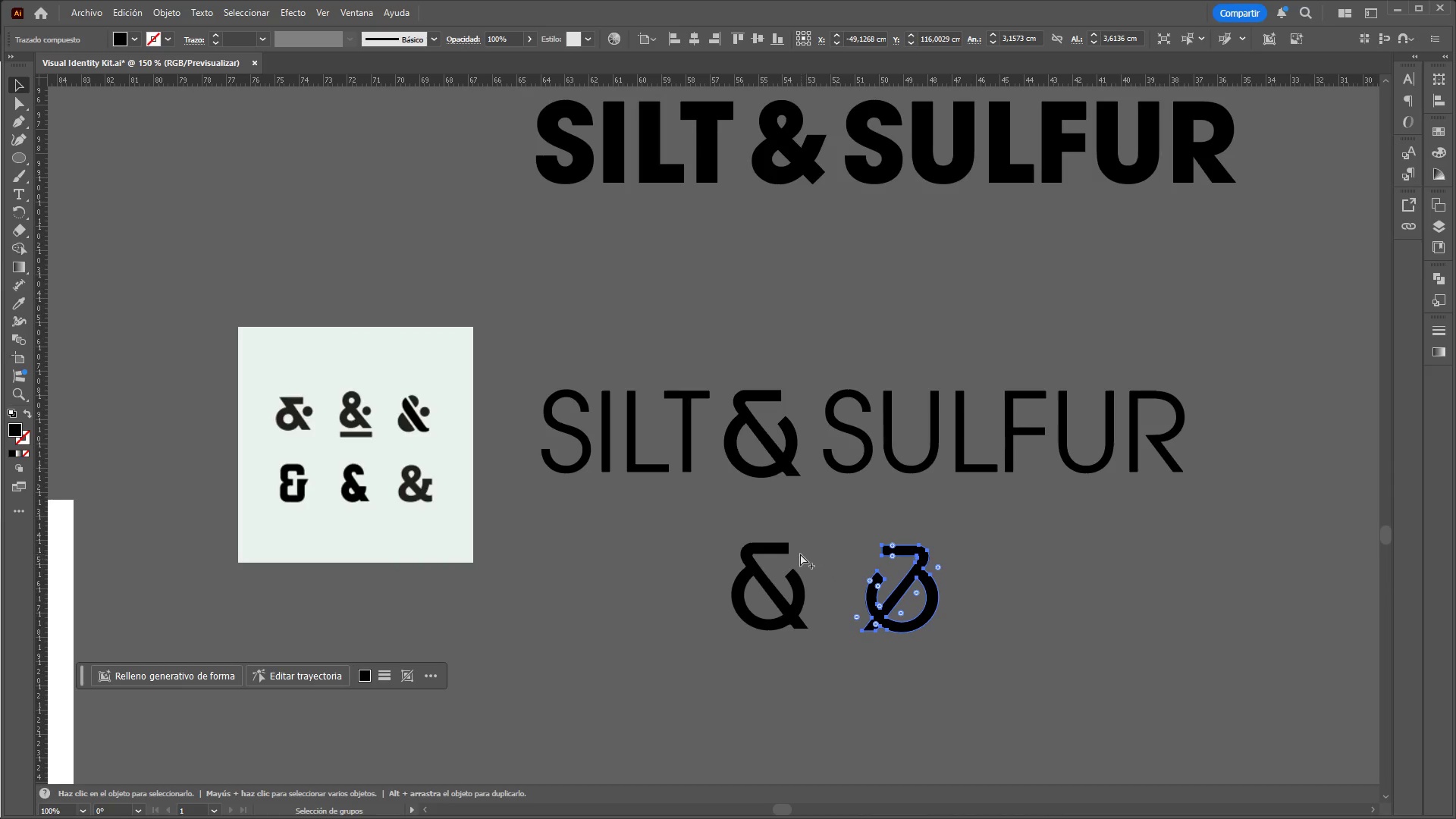 
key(Alt+Control+AltLeft)
 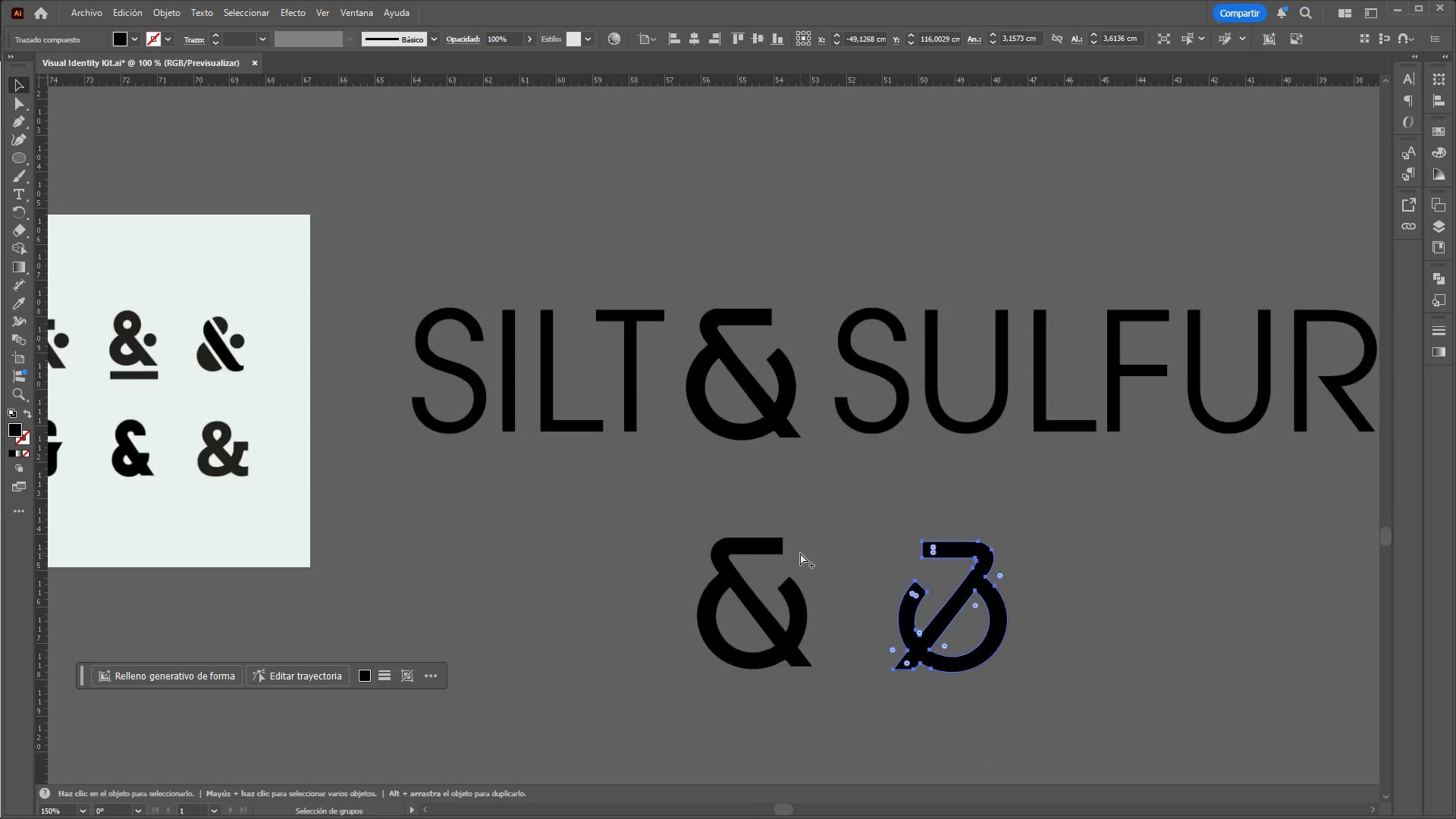 
key(Alt+Control+AltLeft)
 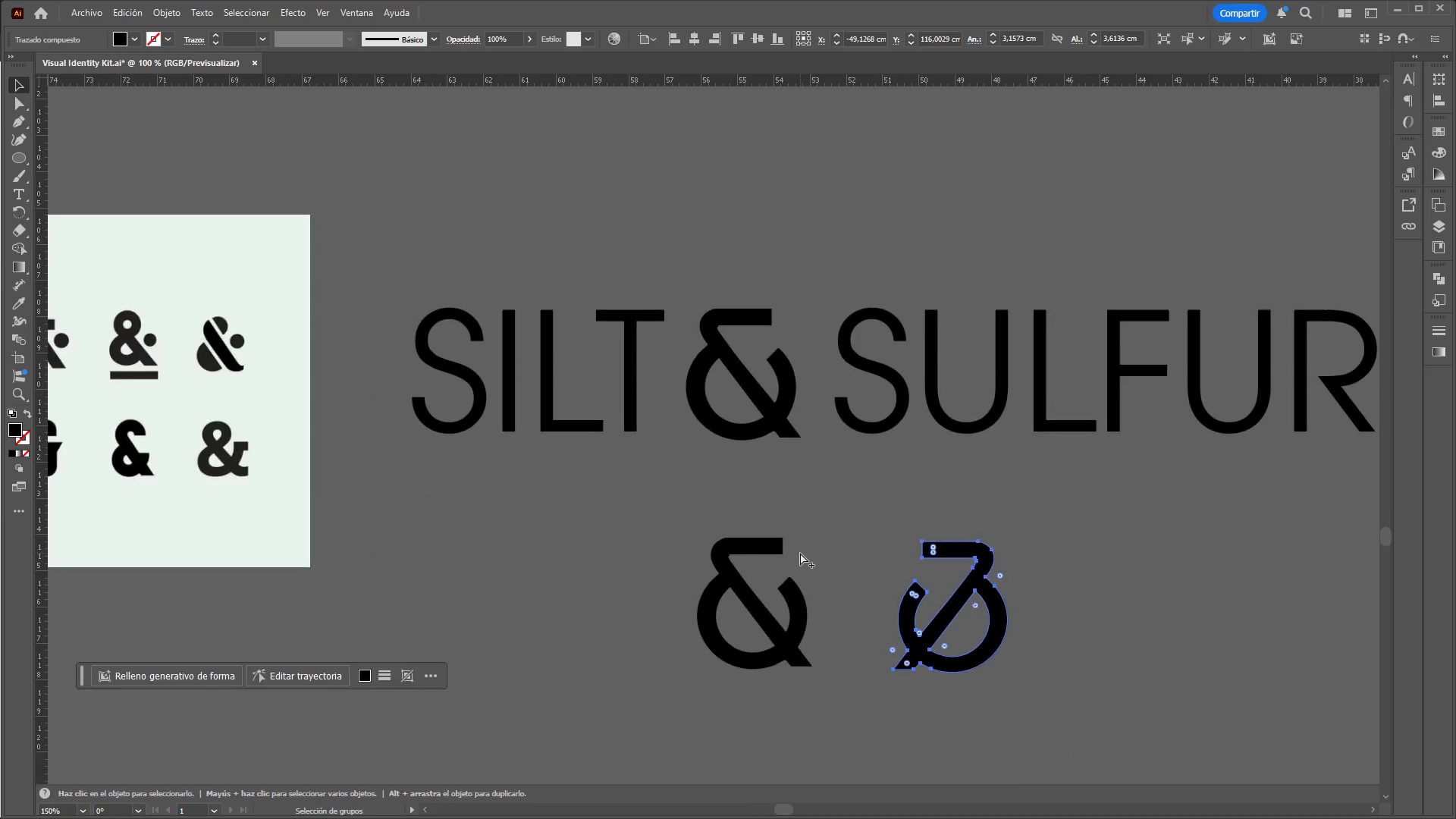 
key(Alt+Control+AltLeft)
 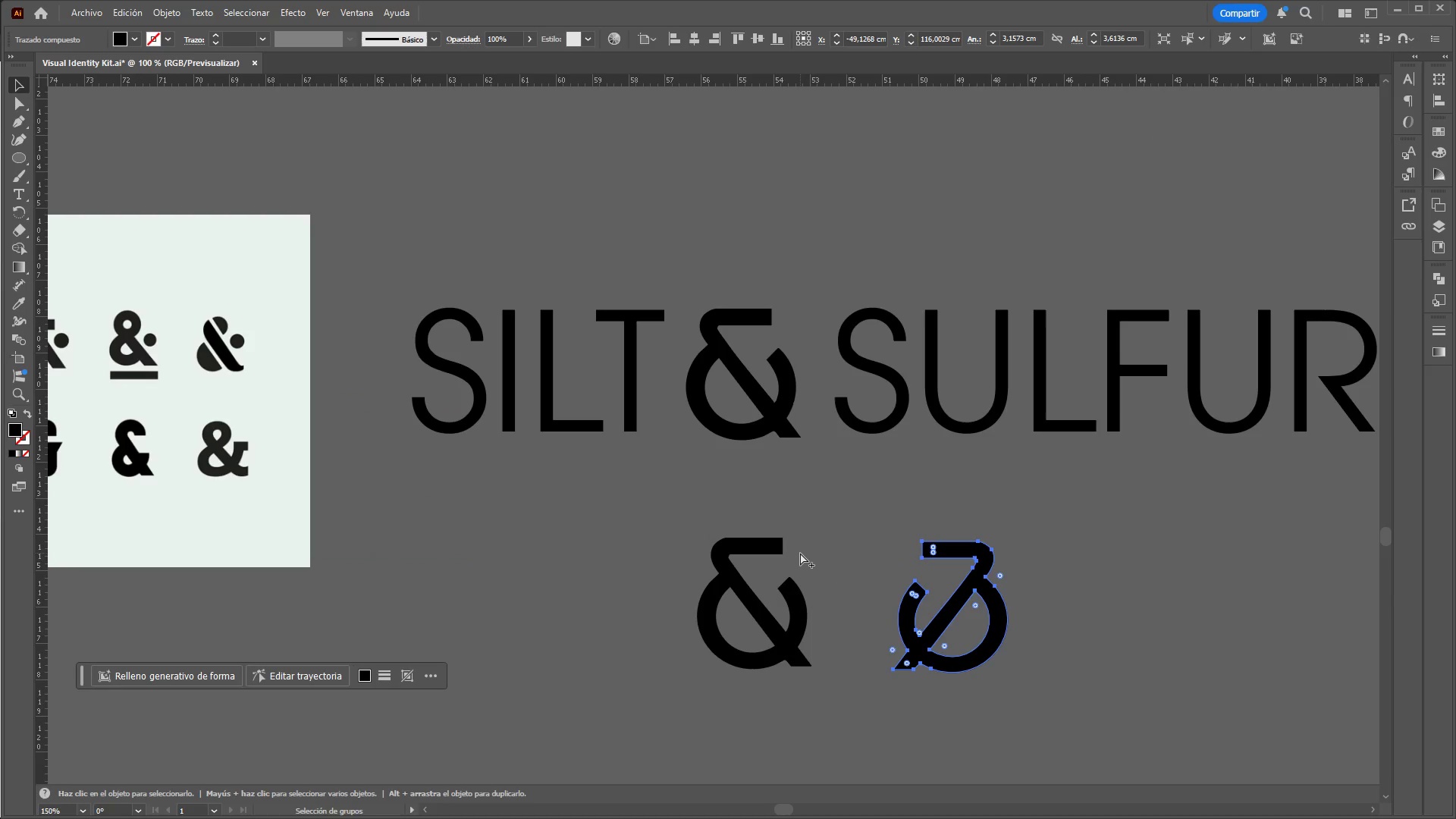 
key(Alt+Control+AltLeft)
 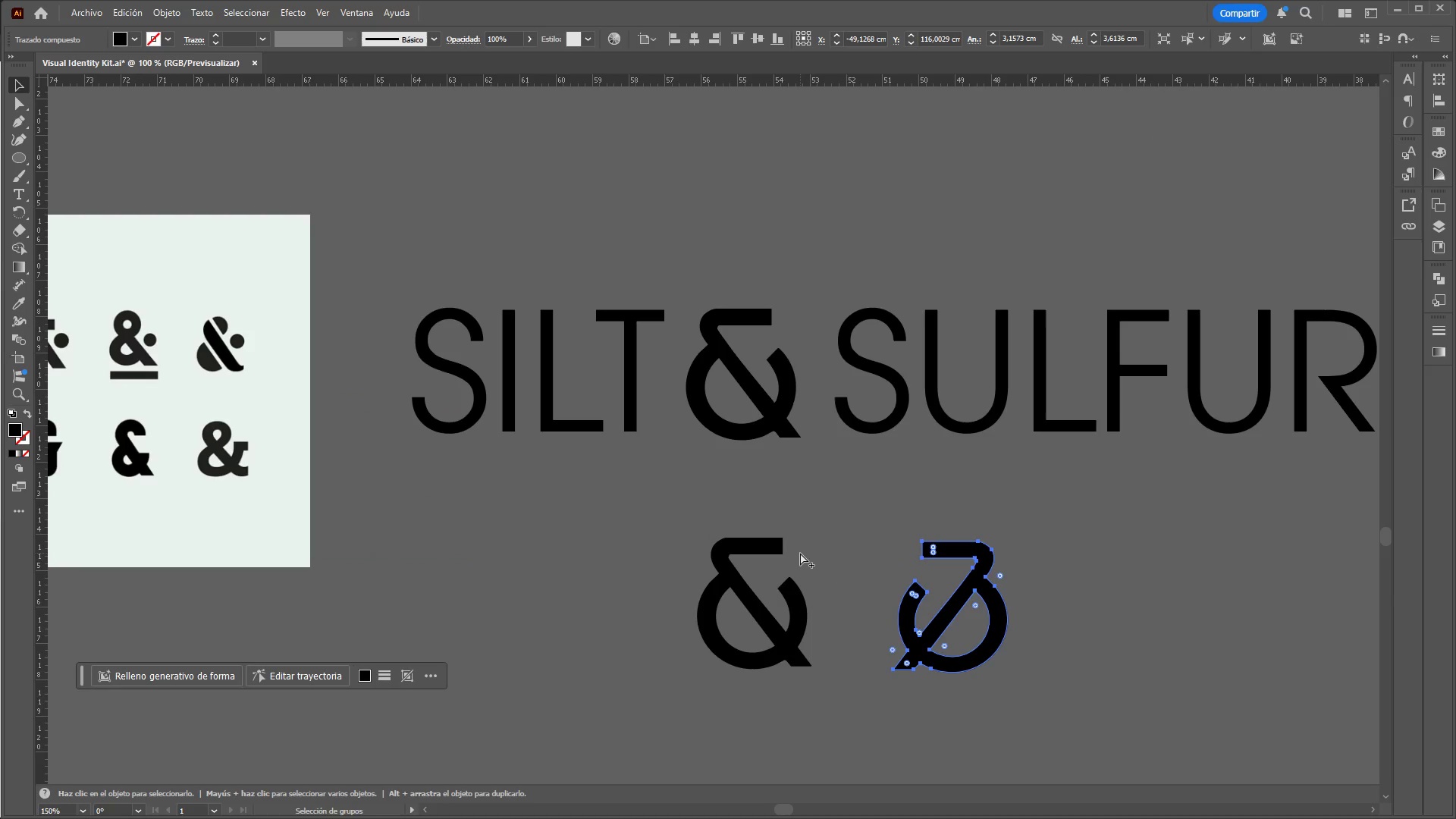 
key(Alt+Control+AltLeft)
 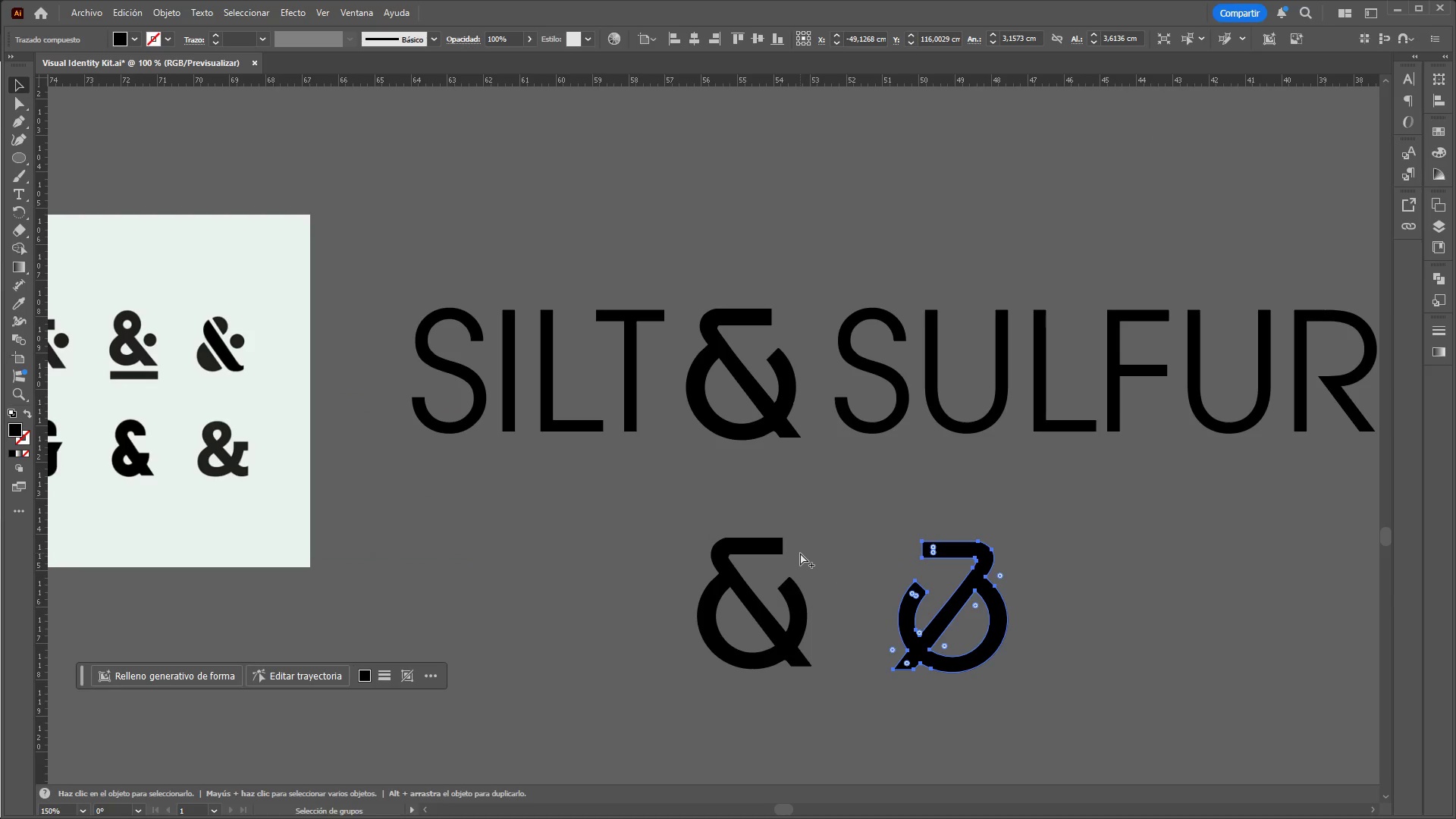 
key(Alt+Control+AltLeft)
 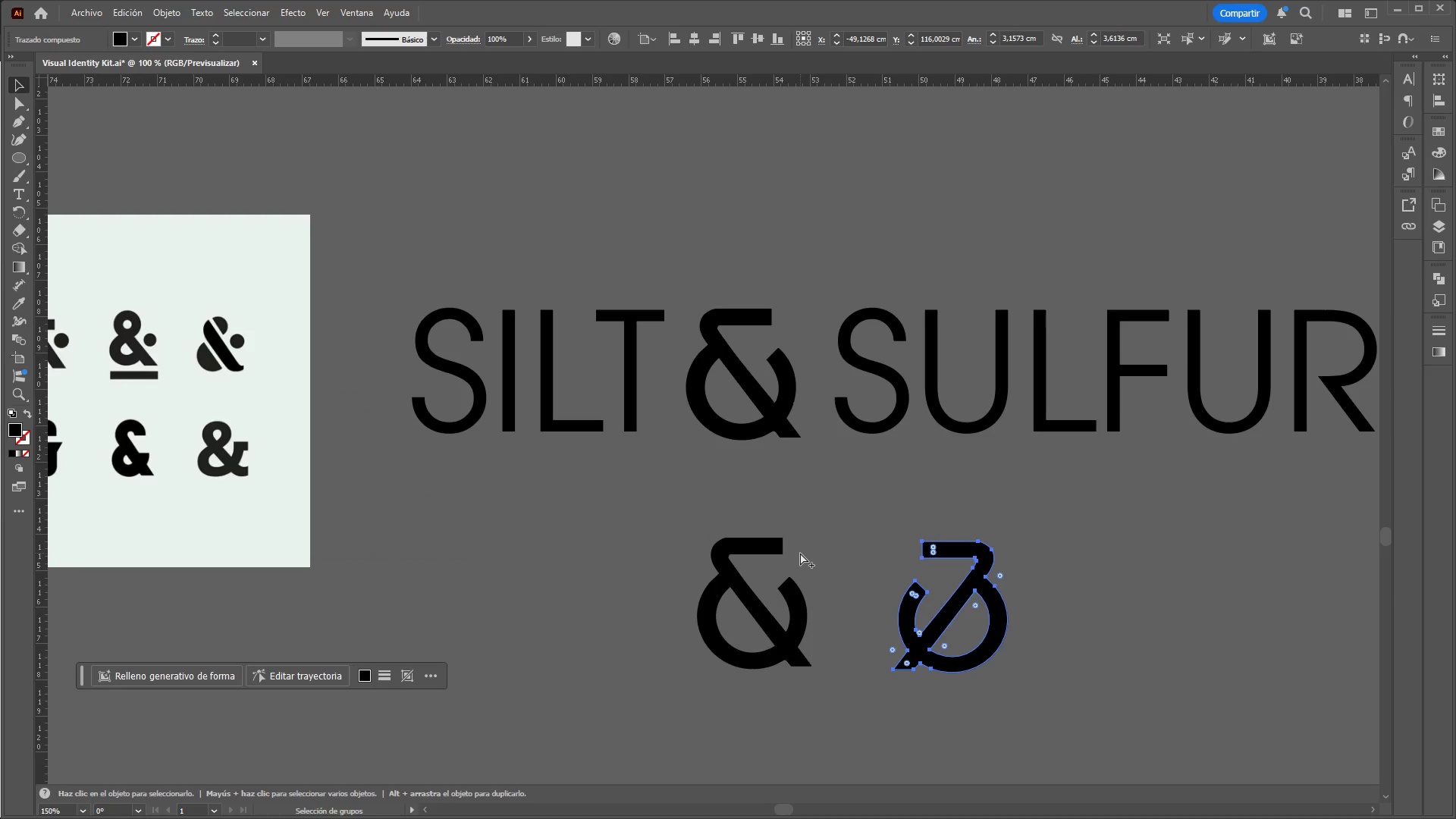 
key(Alt+Control+AltLeft)
 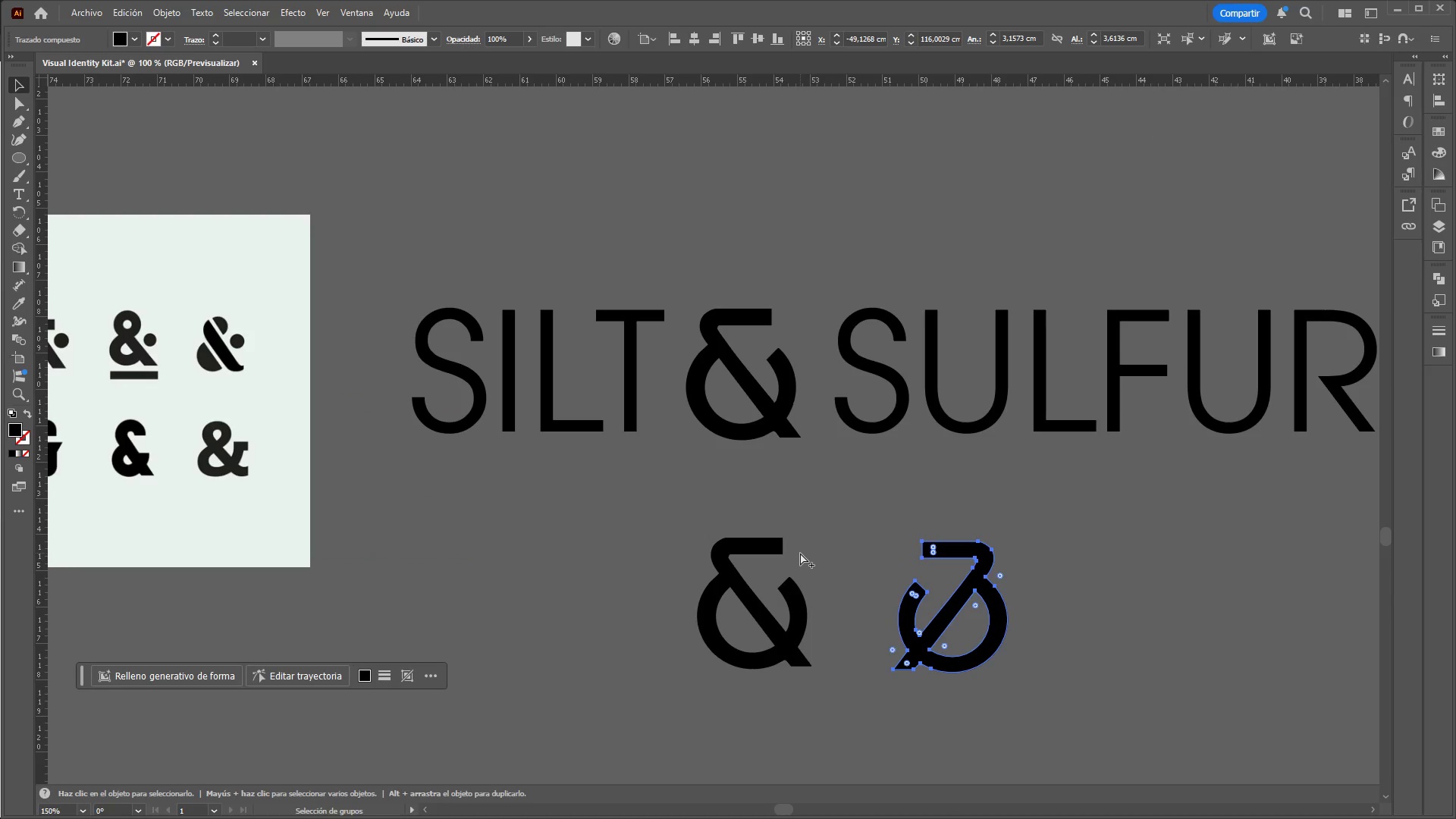 
key(Alt+Control+AltLeft)
 